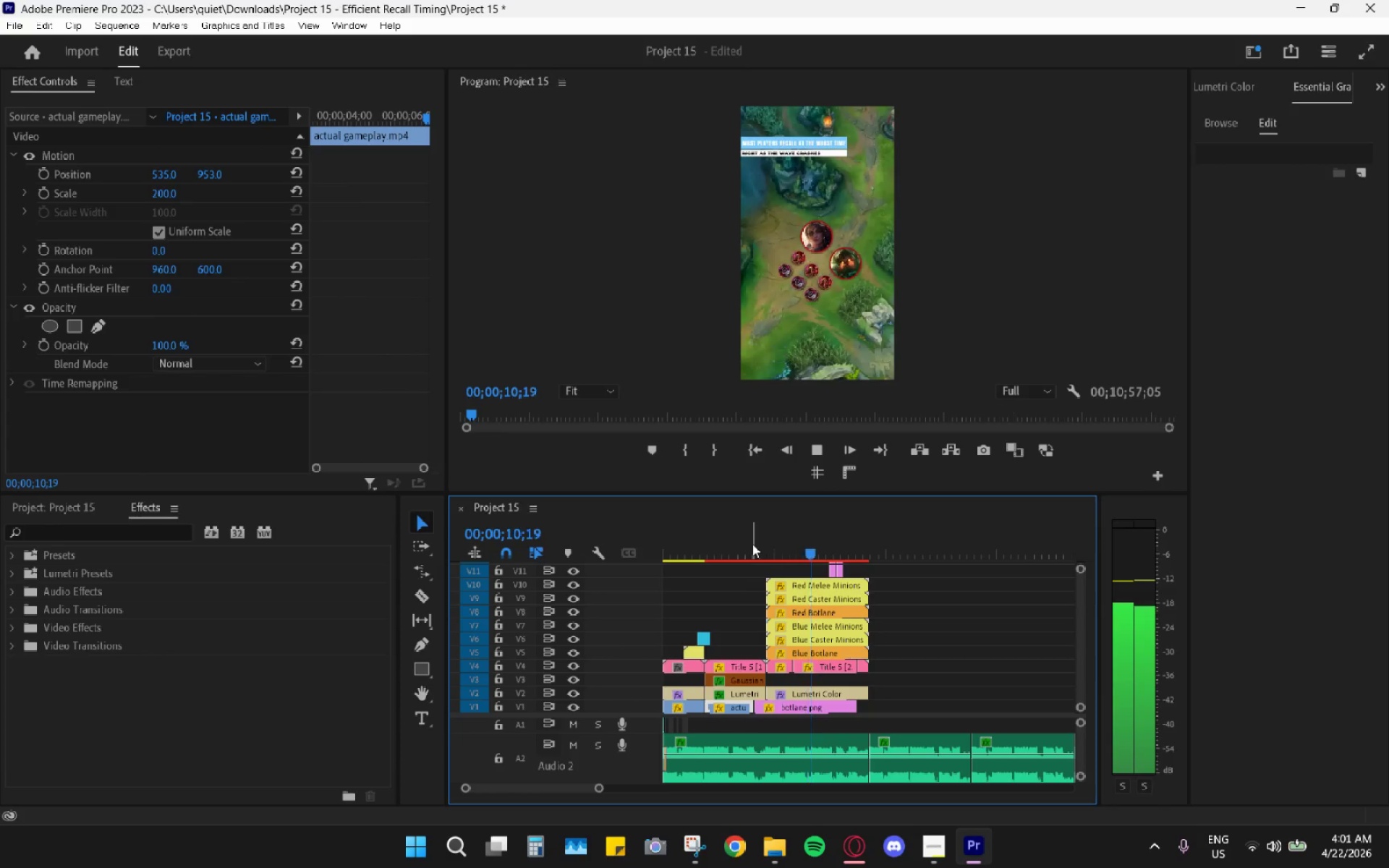 
key(Space)
 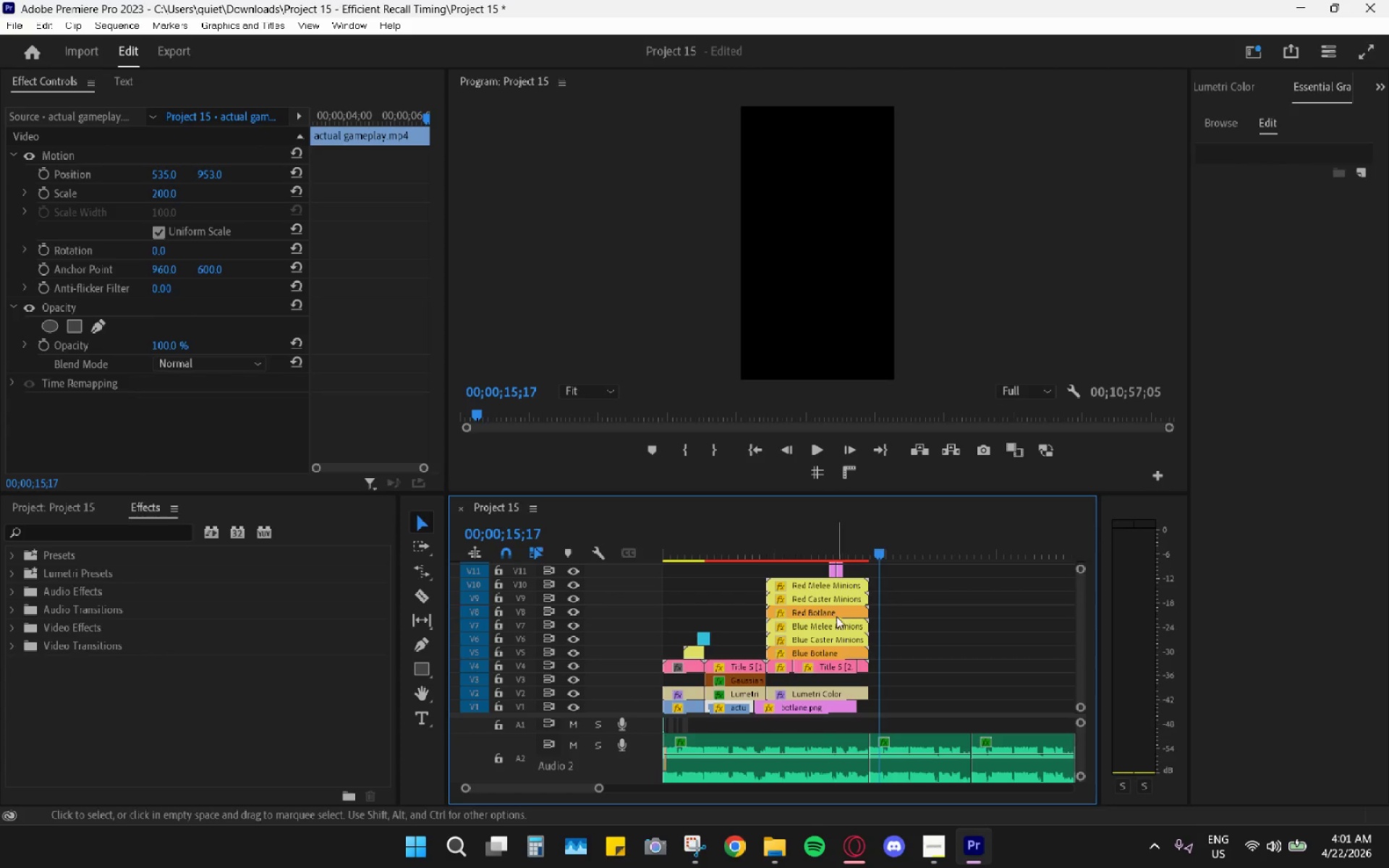 
hold_key(key=AltLeft, duration=1.2)
scroll: coordinate [816, 660], scroll_direction: up, amount: 4.0
 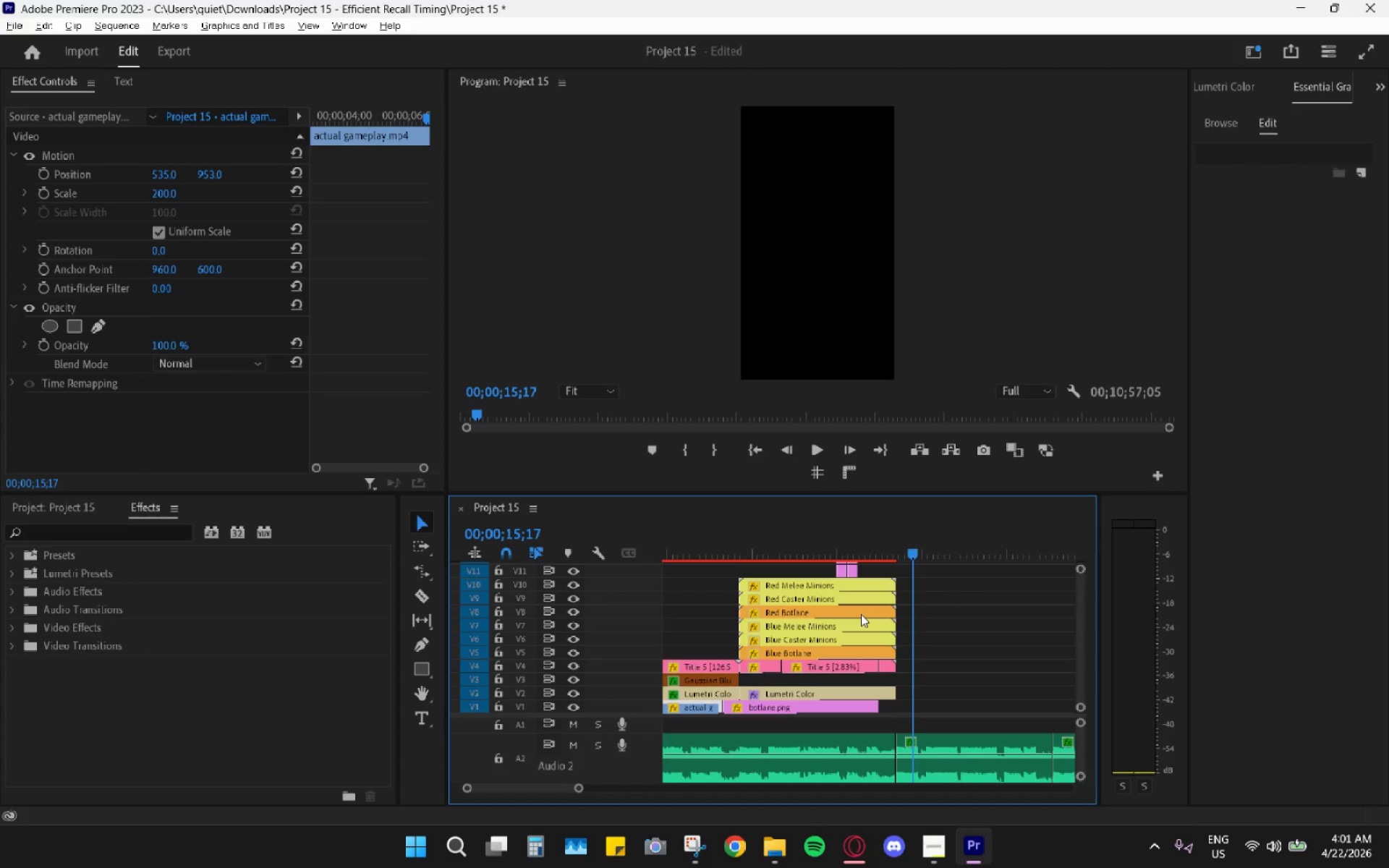 
left_click_drag(start_coordinate=[878, 547], to_coordinate=[867, 544])
 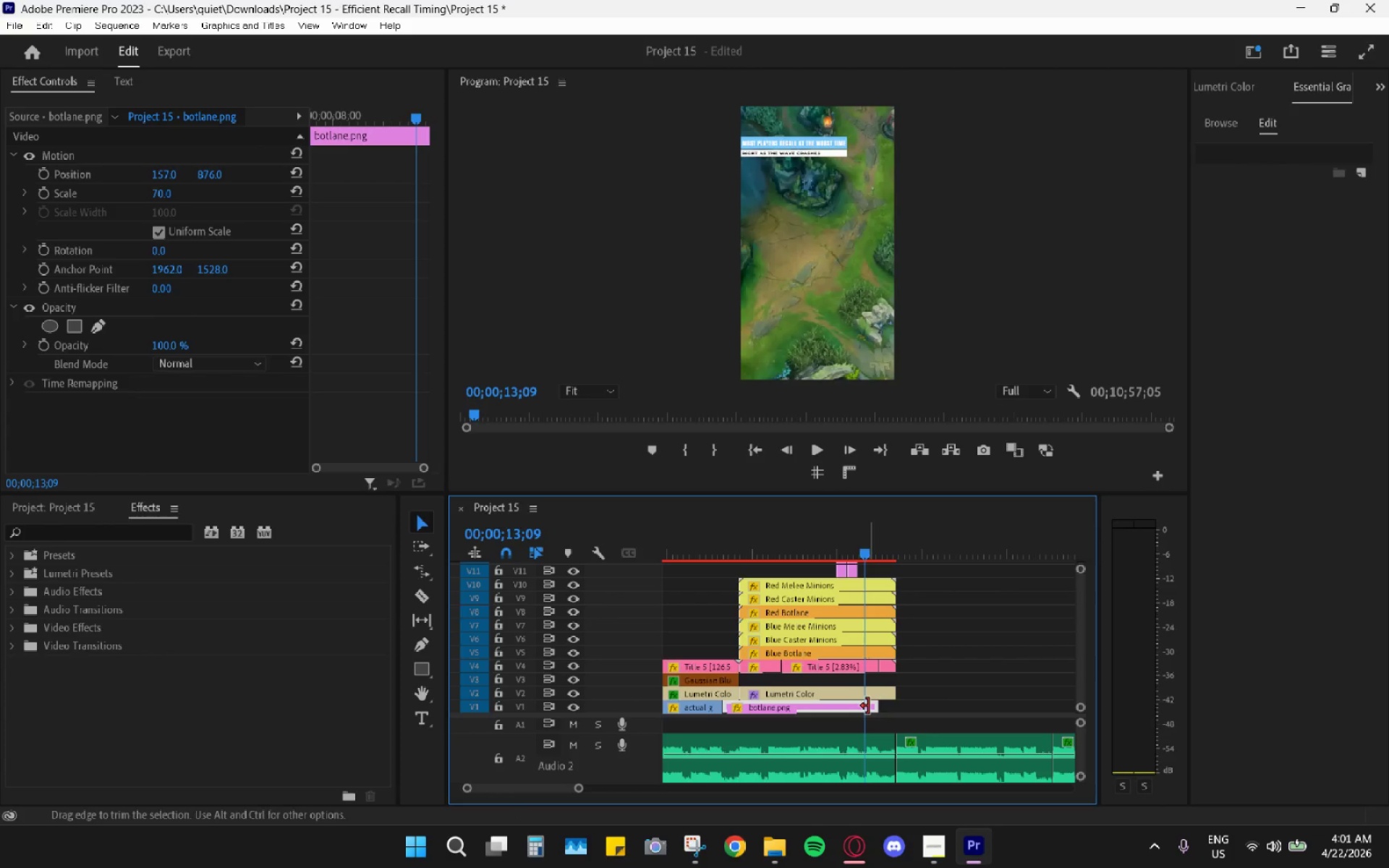 
left_click_drag(start_coordinate=[878, 709], to_coordinate=[893, 712])
 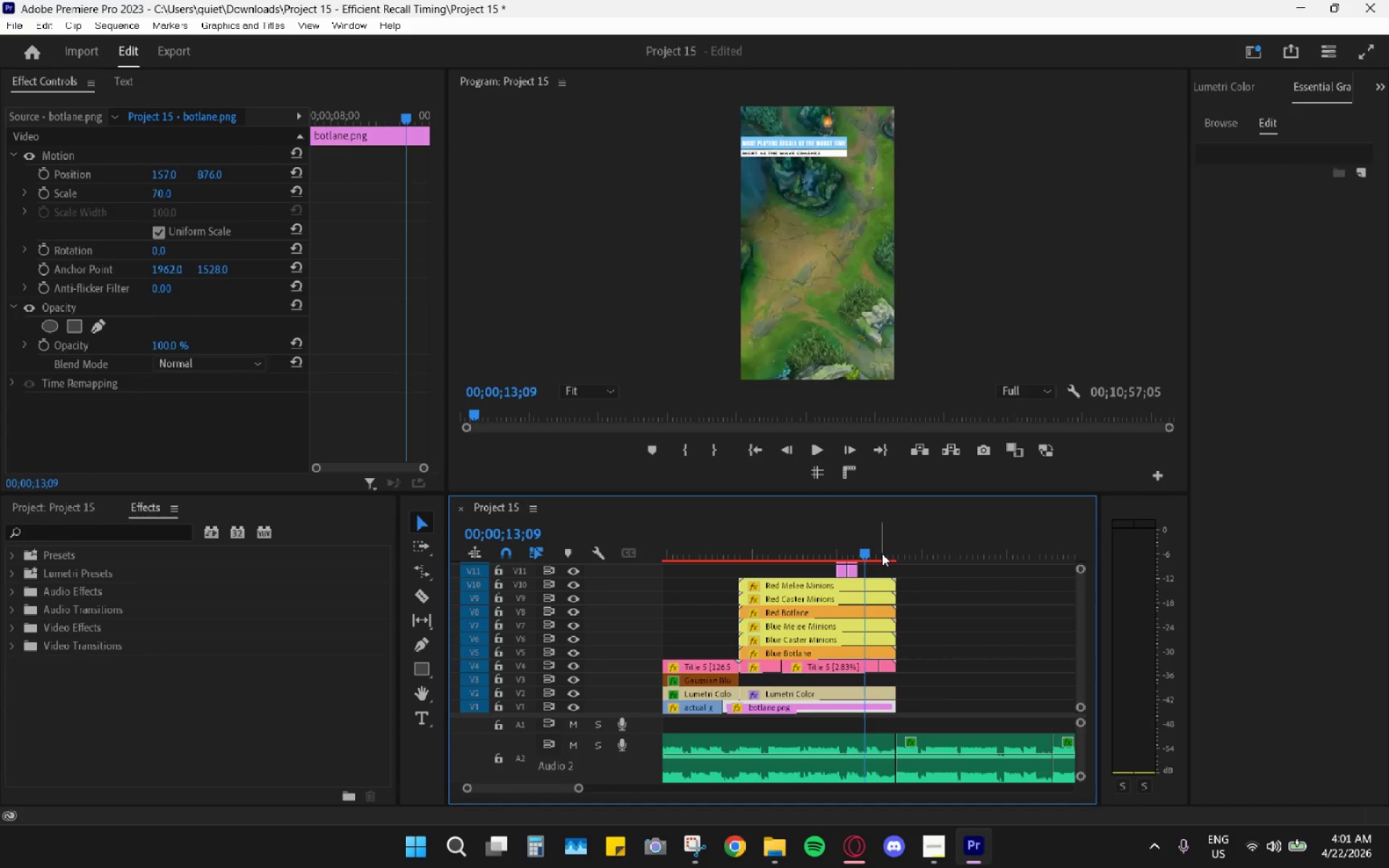 
left_click_drag(start_coordinate=[880, 541], to_coordinate=[874, 540])
 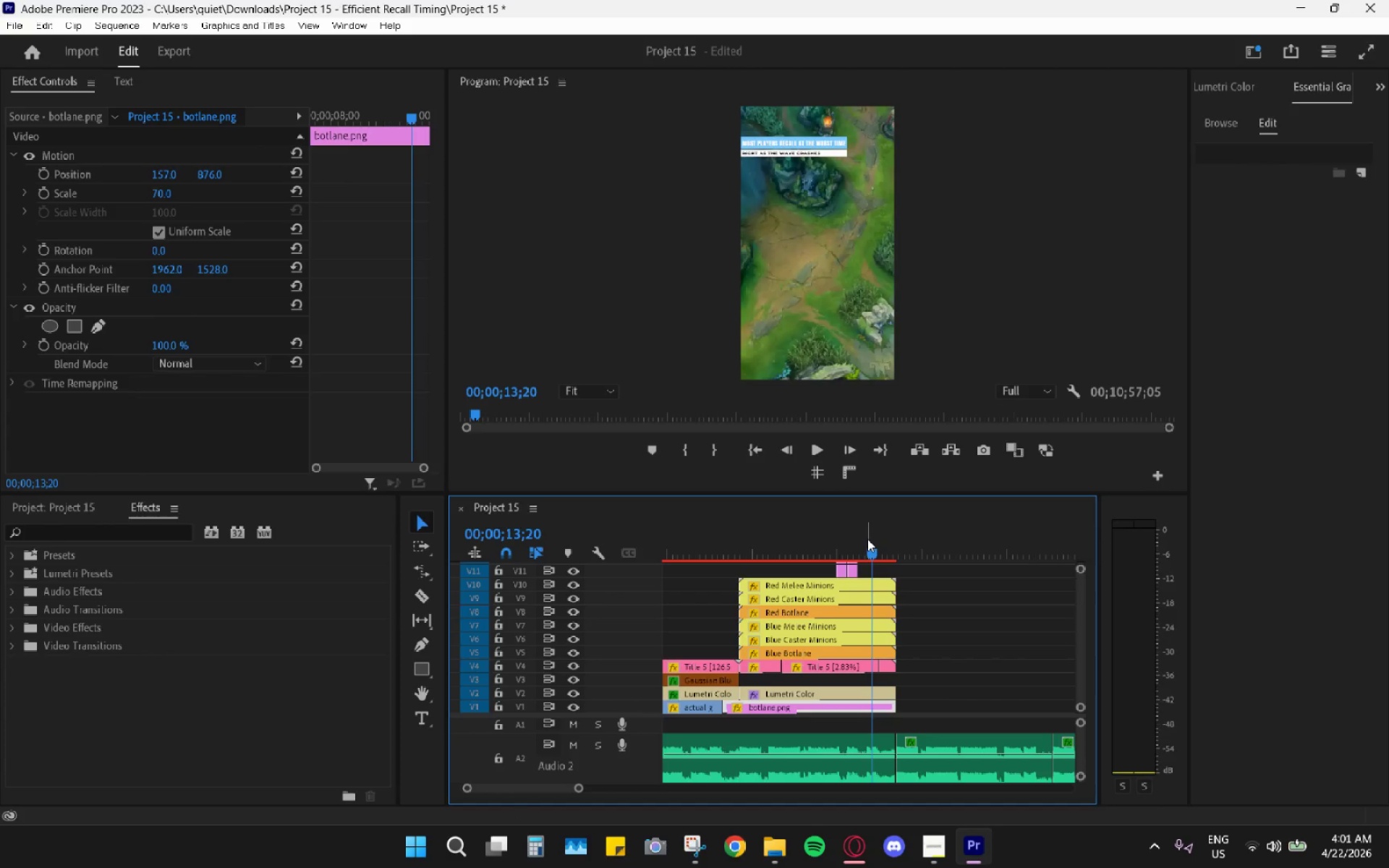 
left_click_drag(start_coordinate=[867, 539], to_coordinate=[864, 540])
 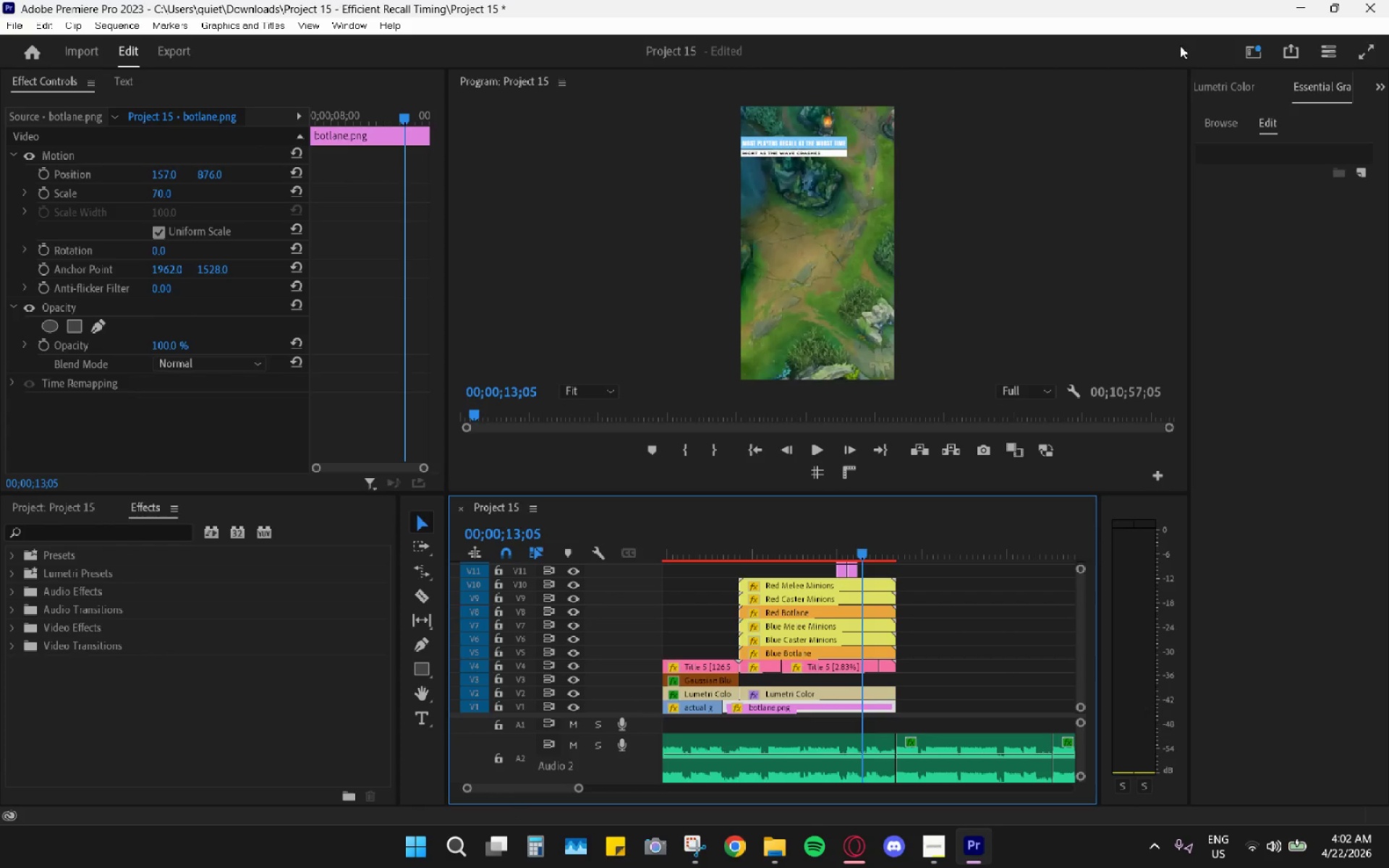 
wait(28.05)
 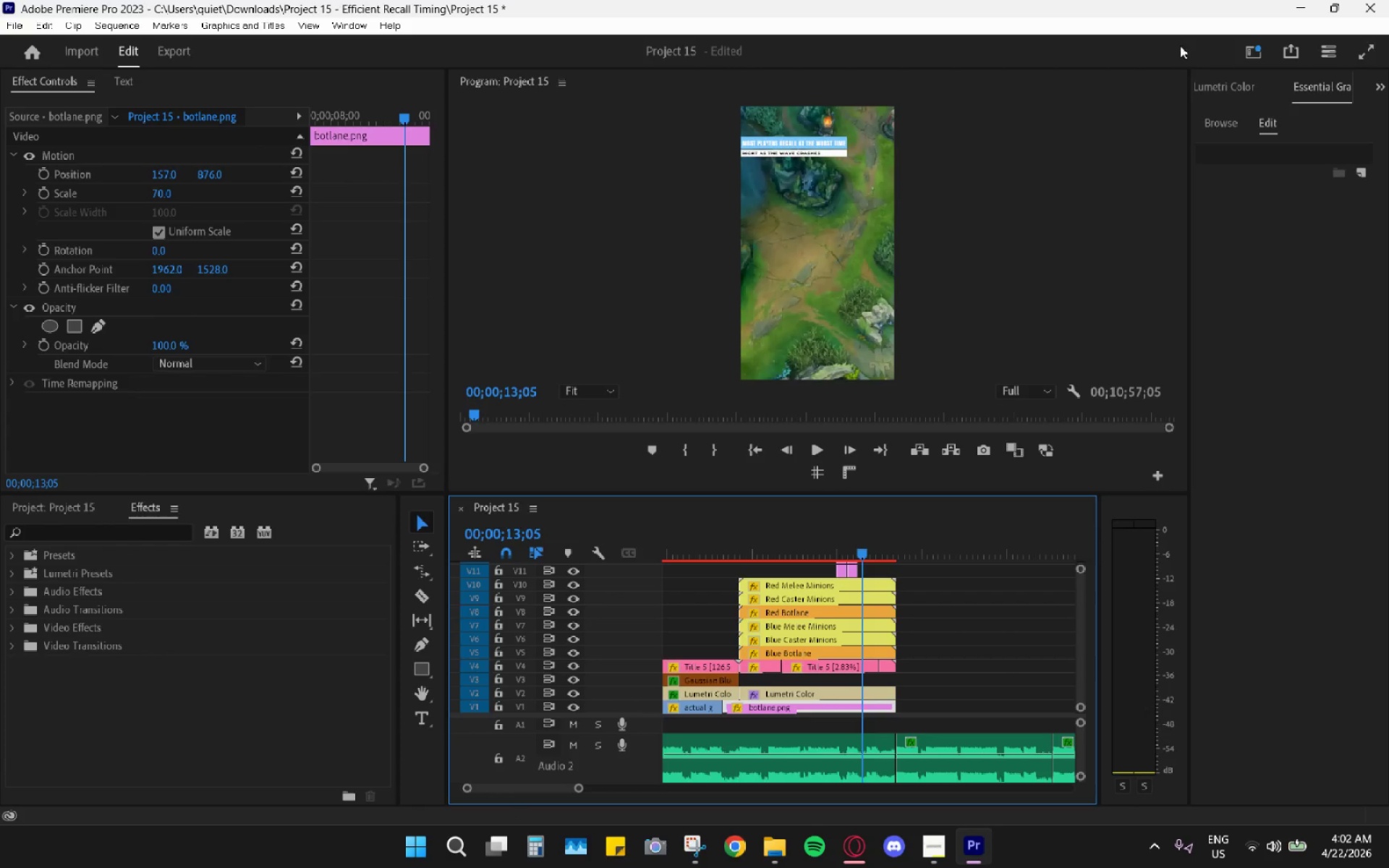 
mouse_move([1312, 15])
 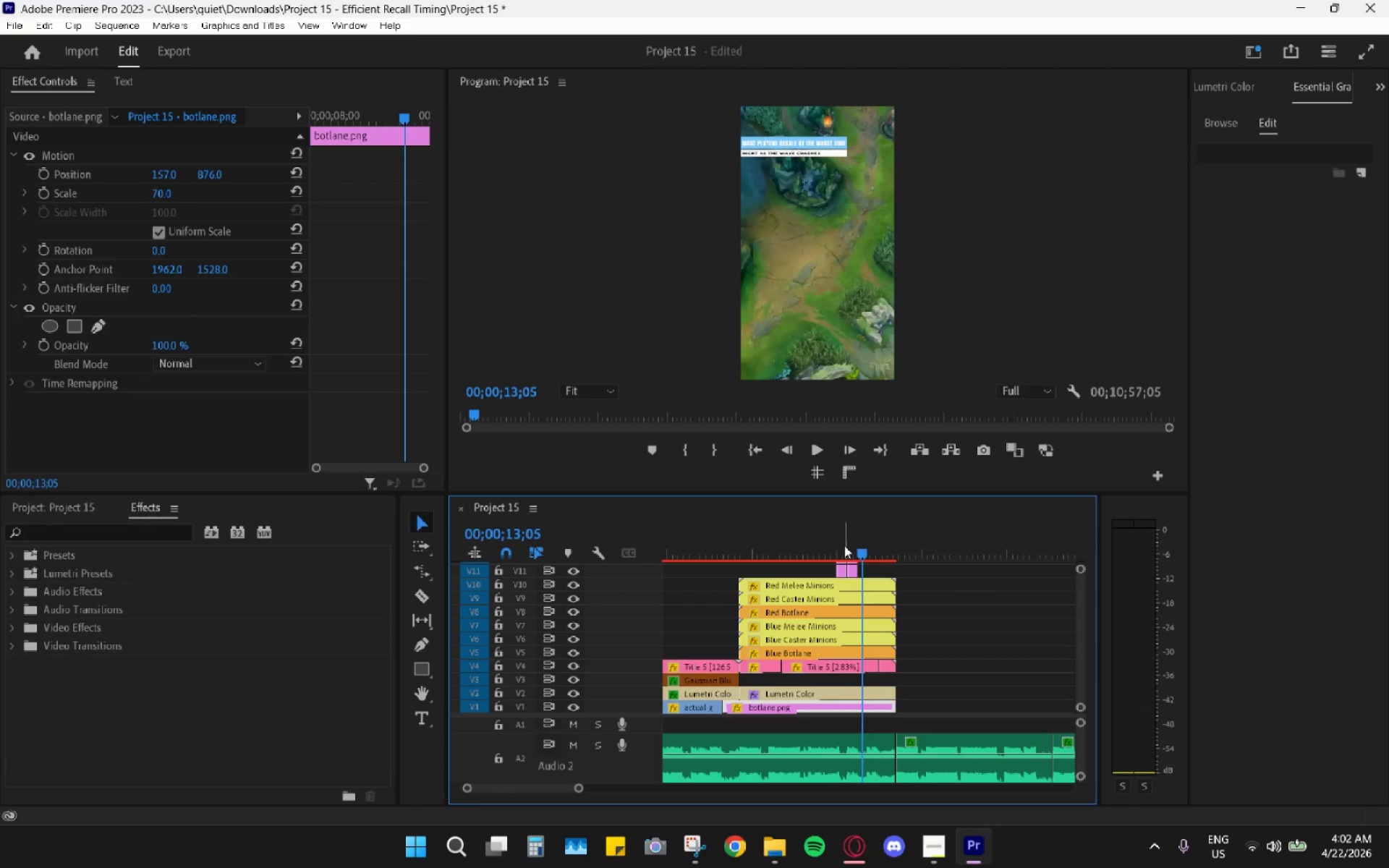 
double_click([857, 591])
 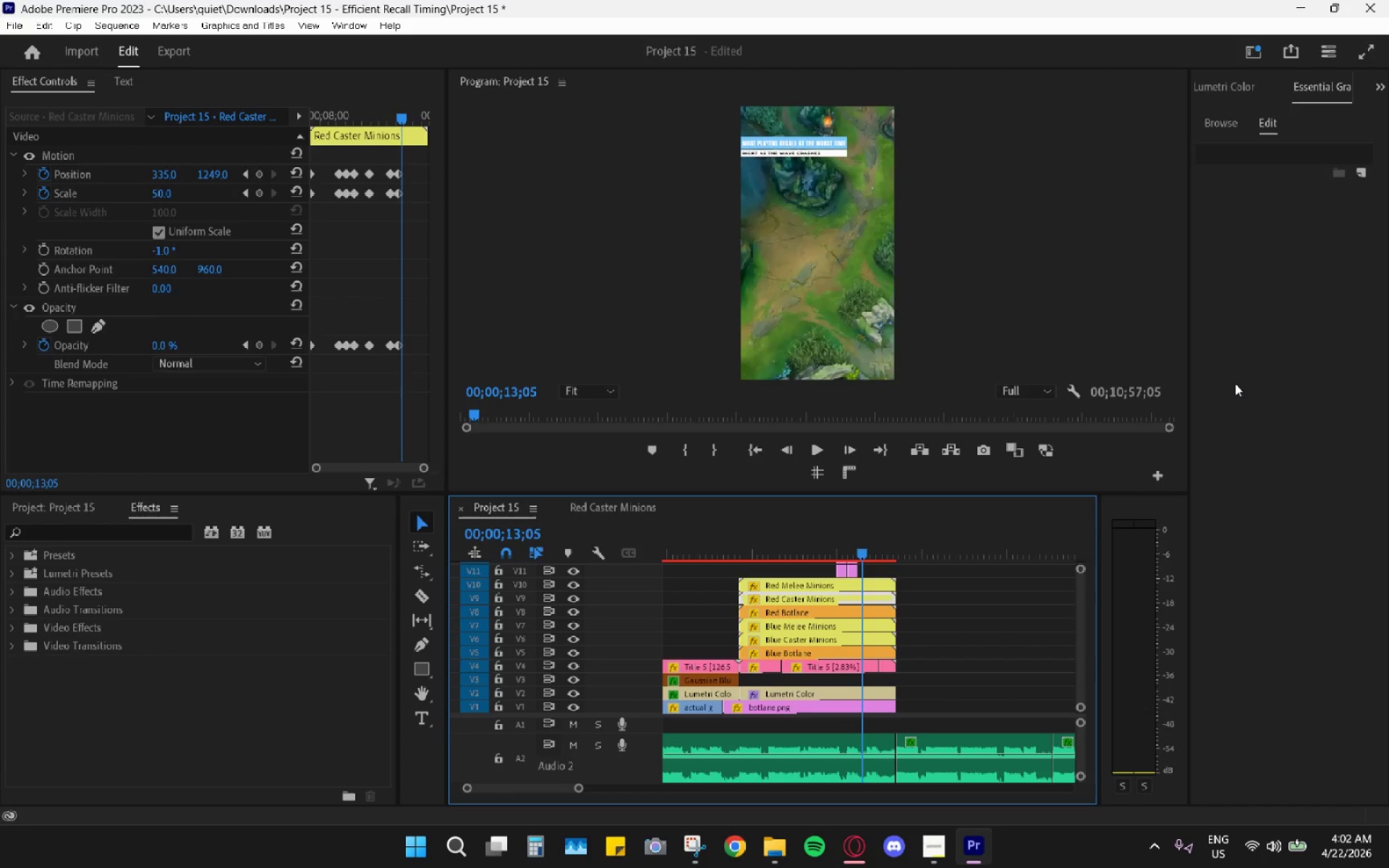 
wait(38.5)
 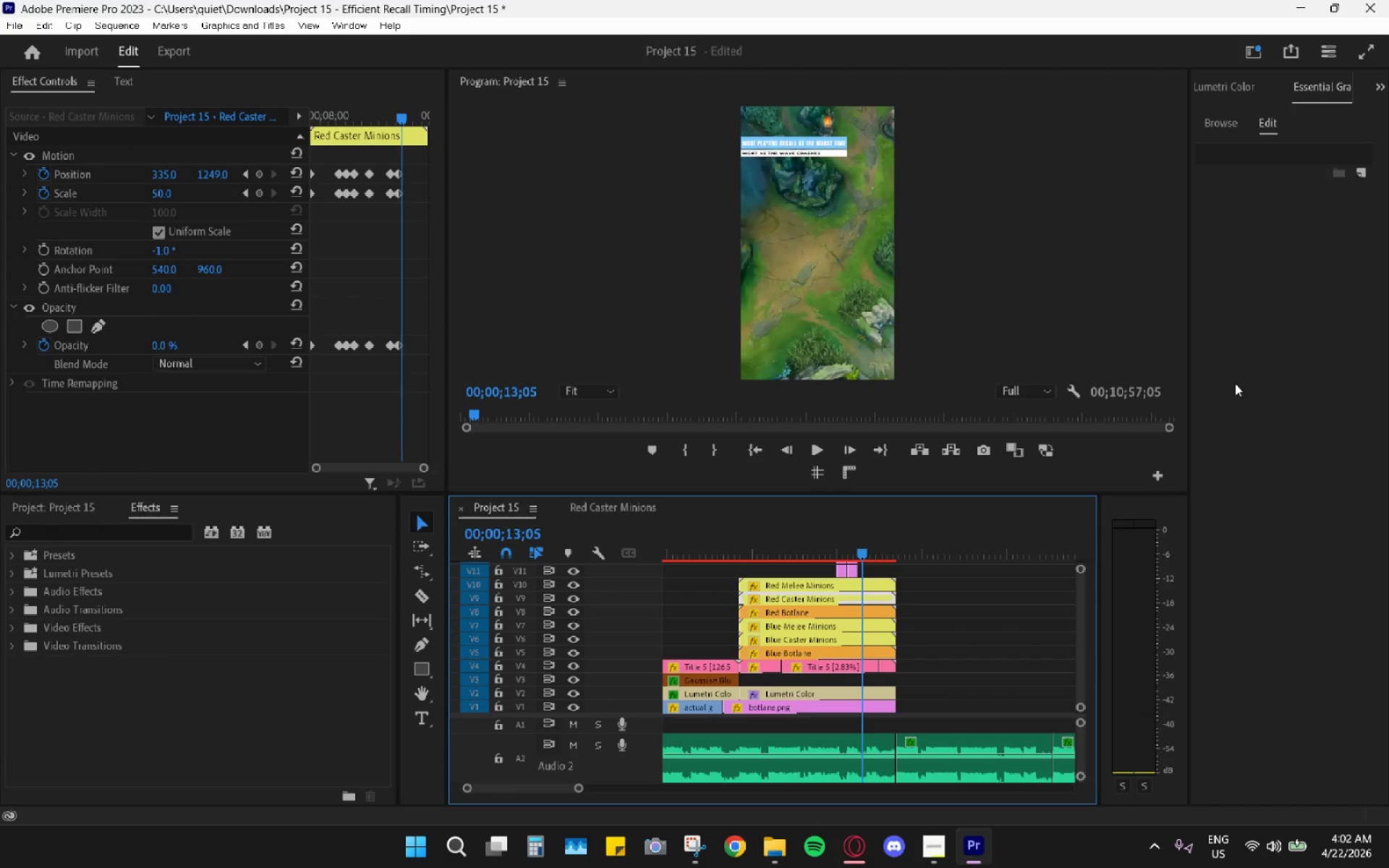 
left_click_drag(start_coordinate=[821, 536], to_coordinate=[862, 543])
 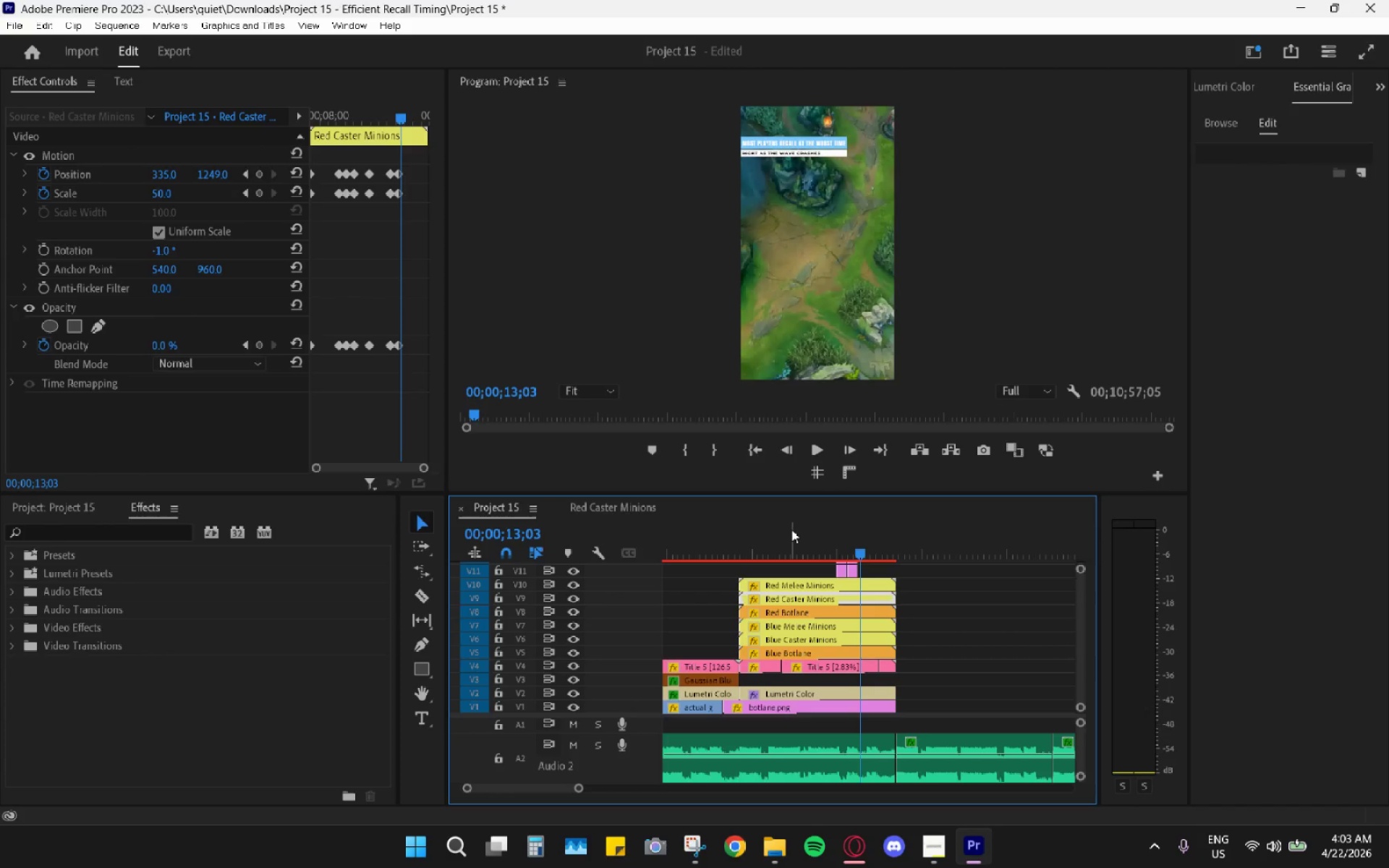 
wait(19.91)
 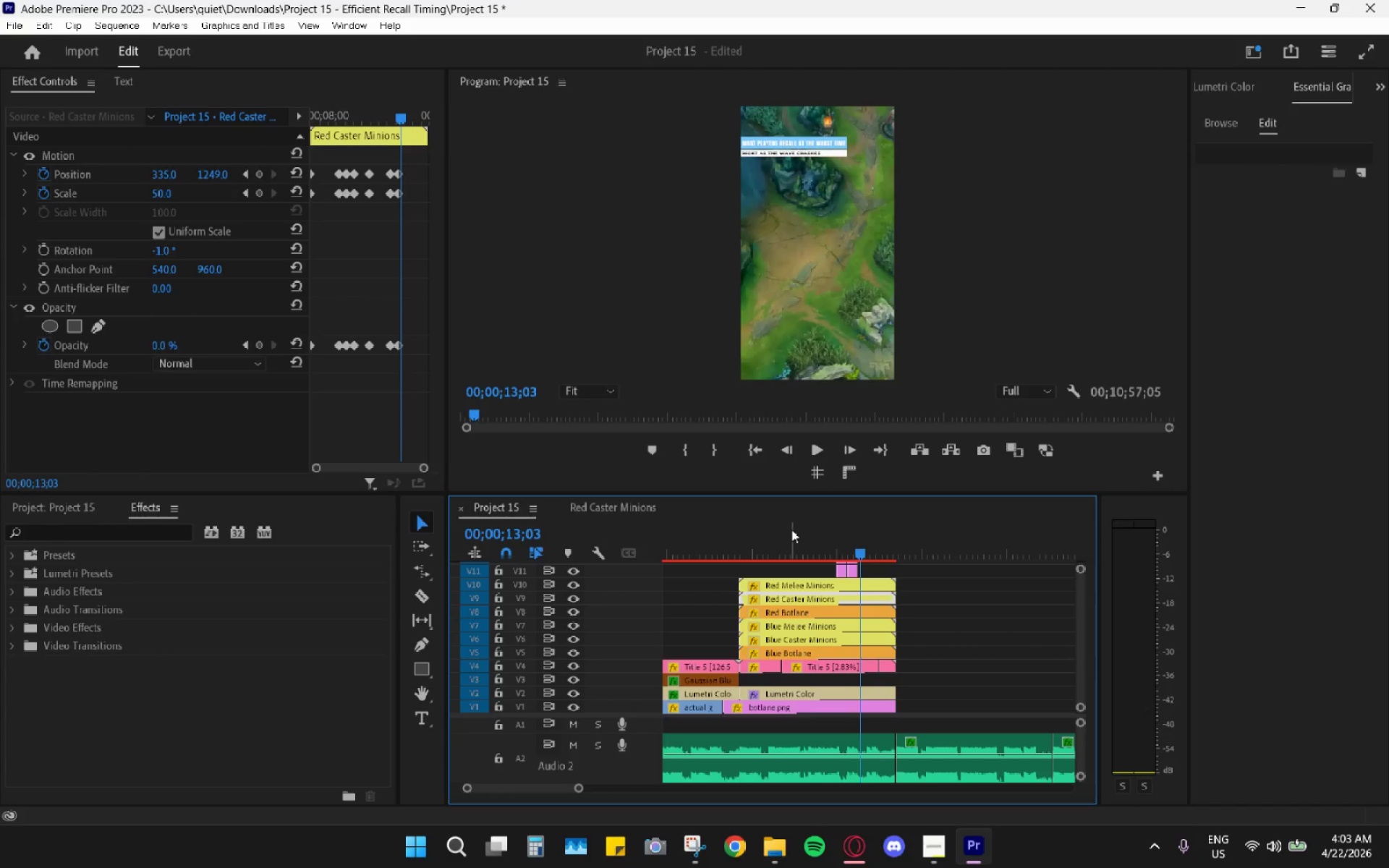 
hold_key(key=AltLeft, duration=0.69)
scroll: coordinate [864, 629], scroll_direction: up, amount: 8.0
 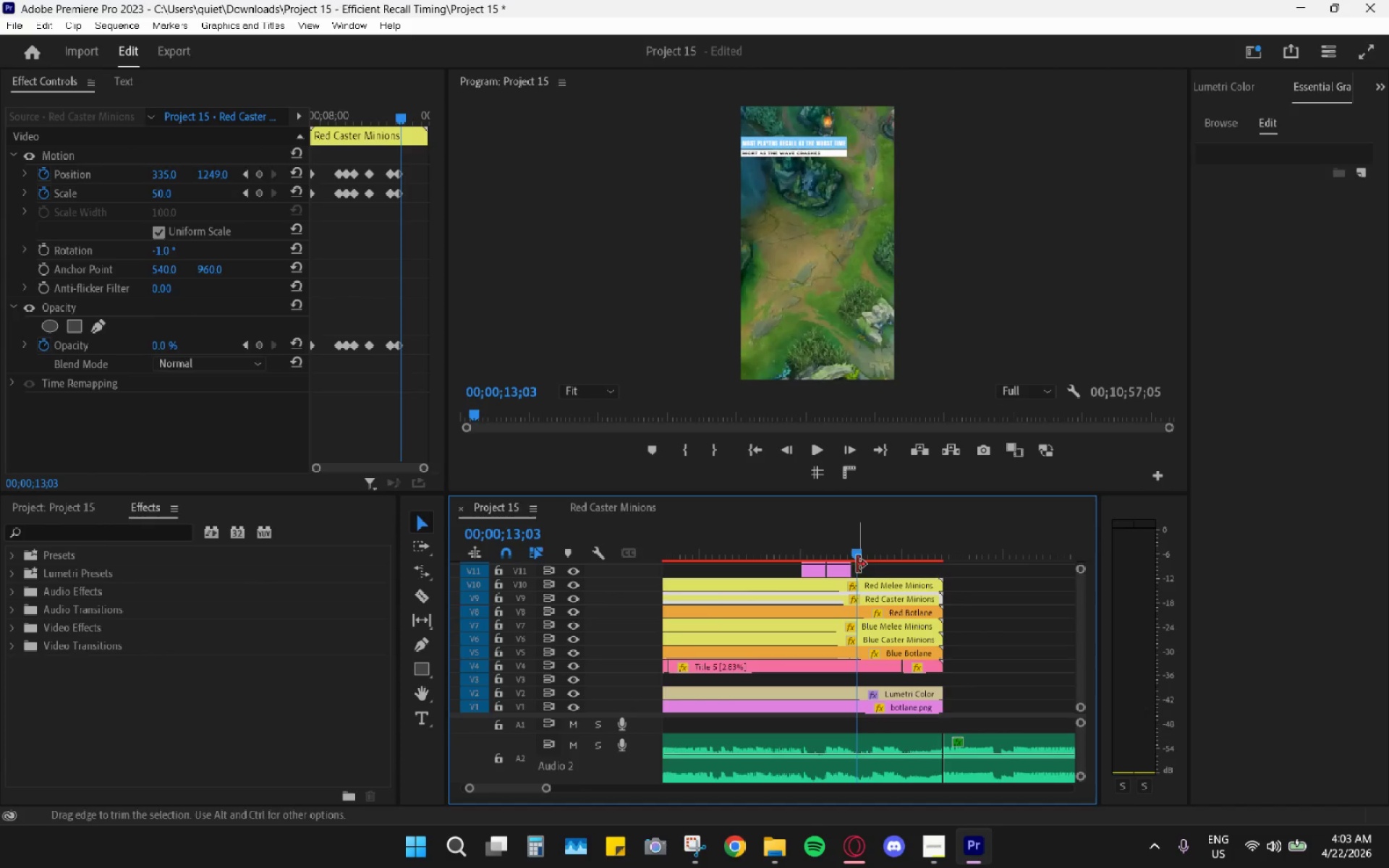 
left_click_drag(start_coordinate=[841, 556], to_coordinate=[864, 559])
 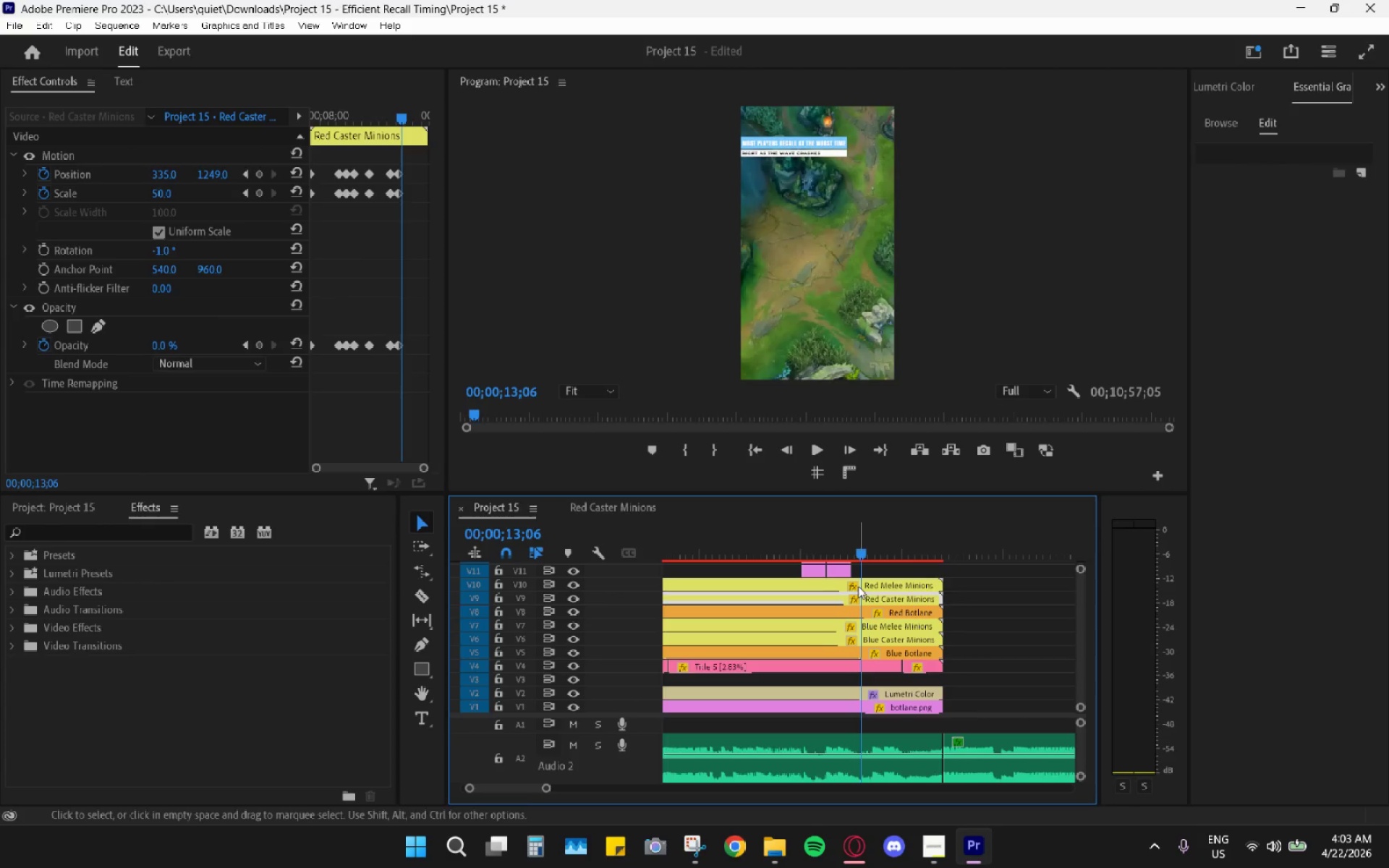 
left_click_drag(start_coordinate=[837, 560], to_coordinate=[815, 551])
 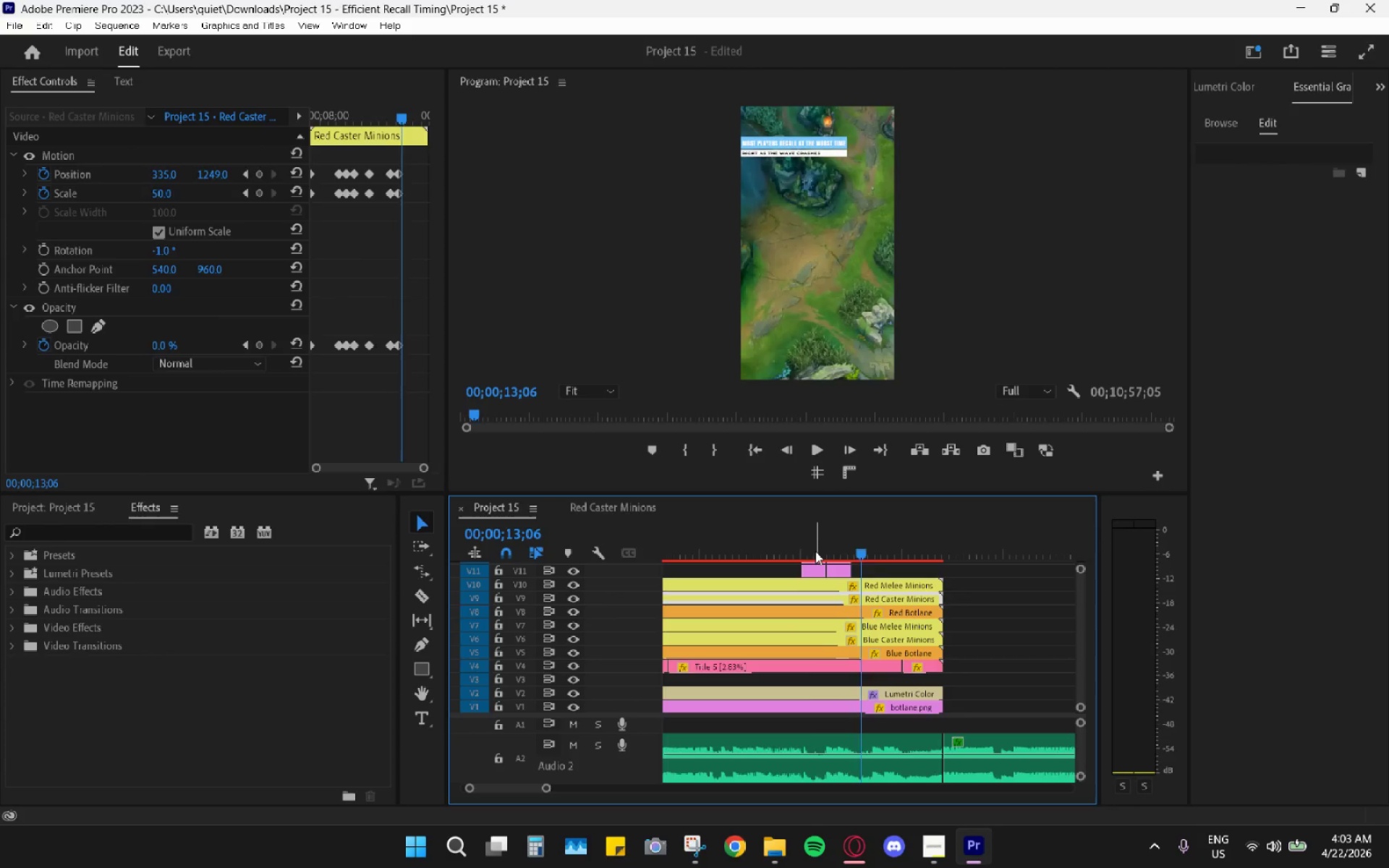 
left_click_drag(start_coordinate=[808, 547], to_coordinate=[819, 550])
 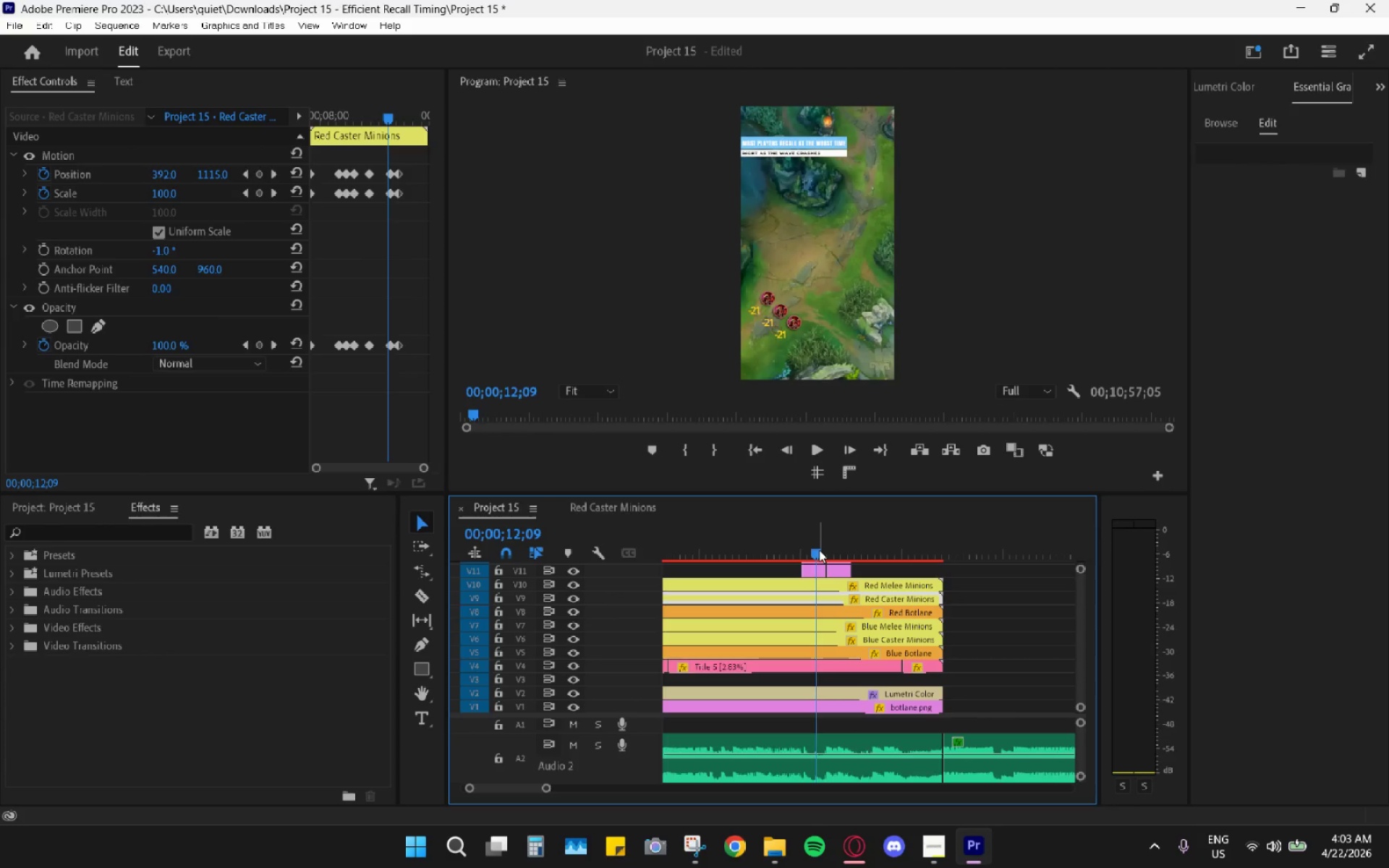 
key(Space)
 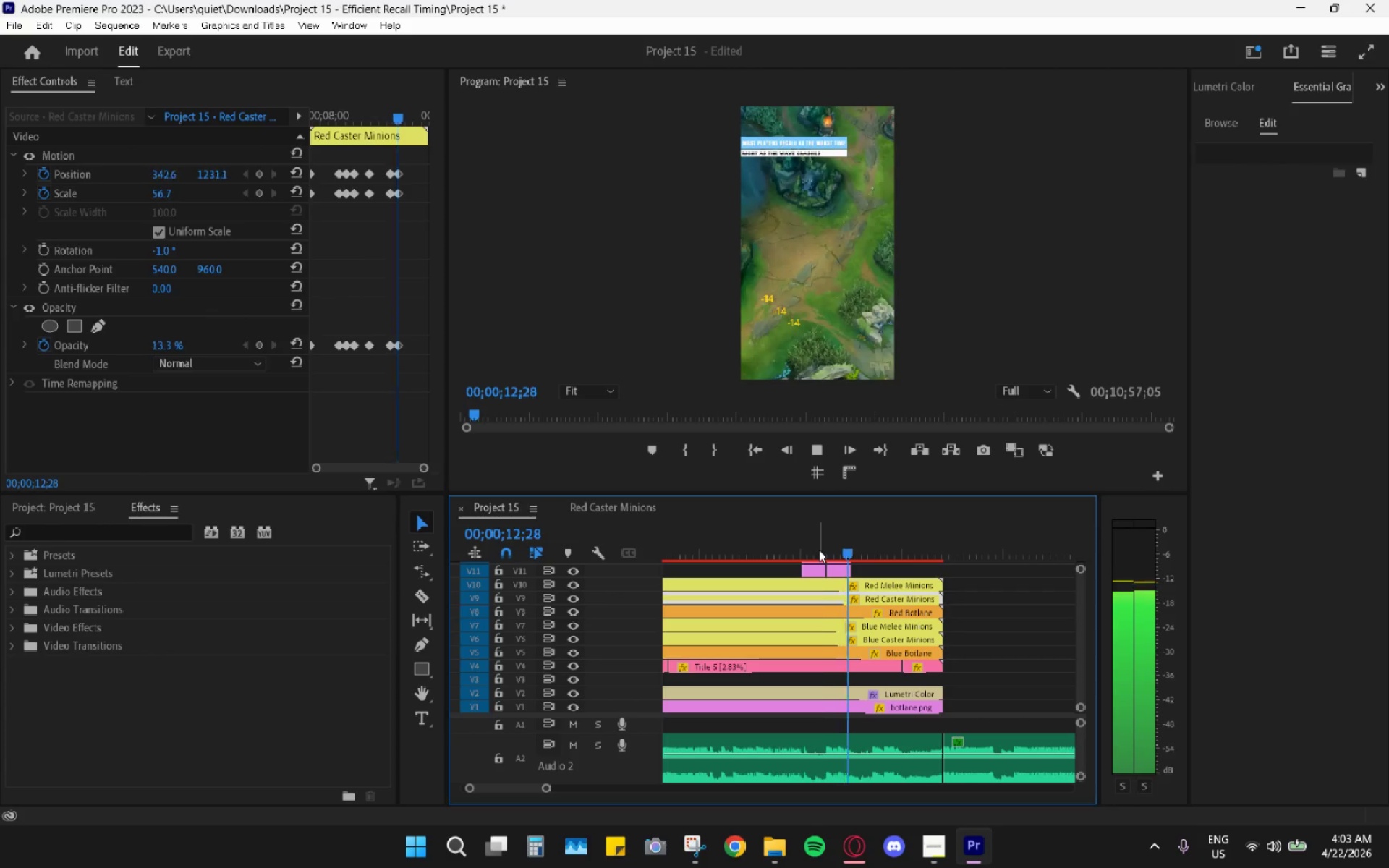 
key(Space)
 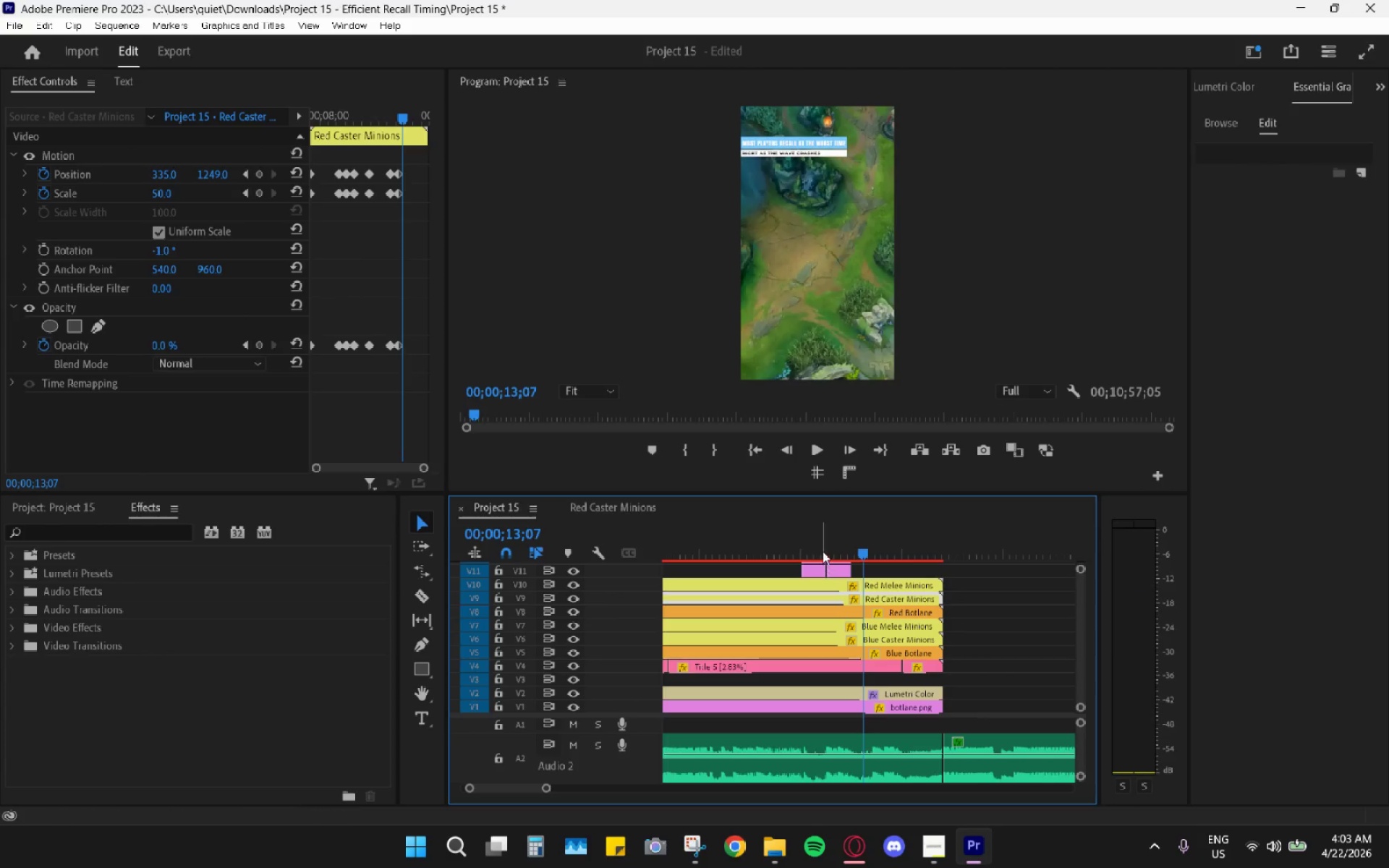 
left_click_drag(start_coordinate=[821, 550], to_coordinate=[795, 543])
 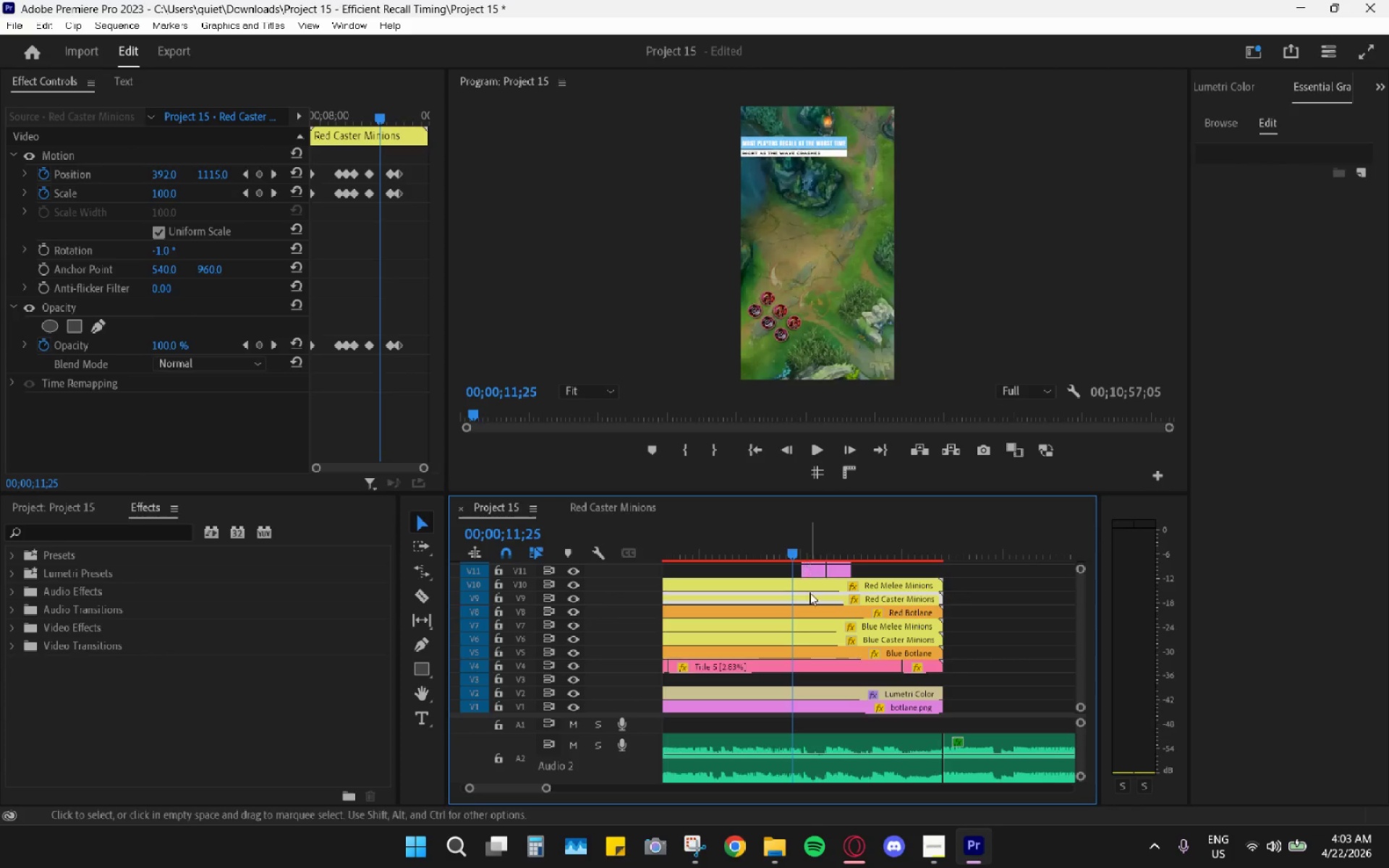 
hold_key(key=AltLeft, duration=0.77)
scroll: coordinate [808, 645], scroll_direction: down, amount: 4.0
 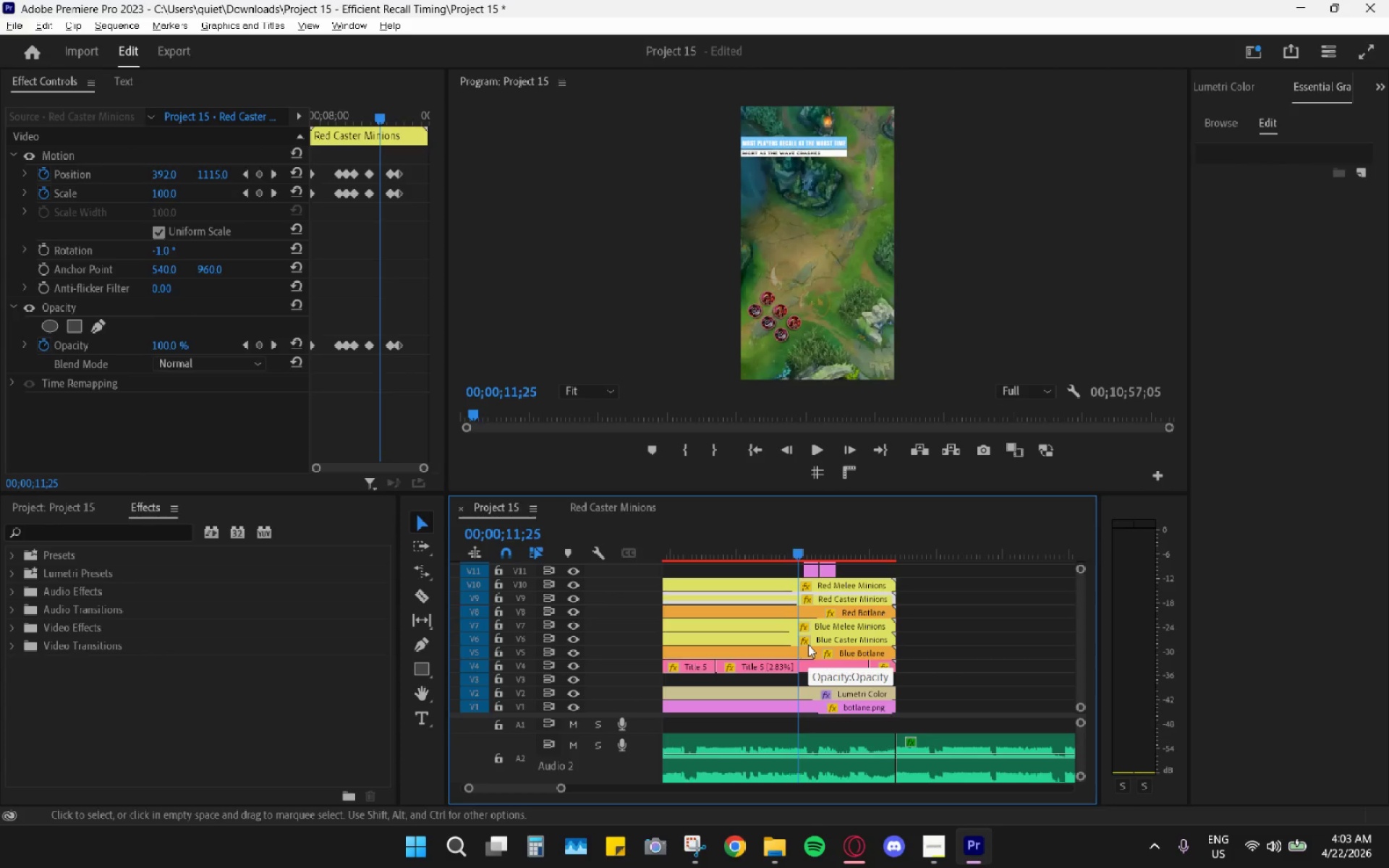 
key(Space)
 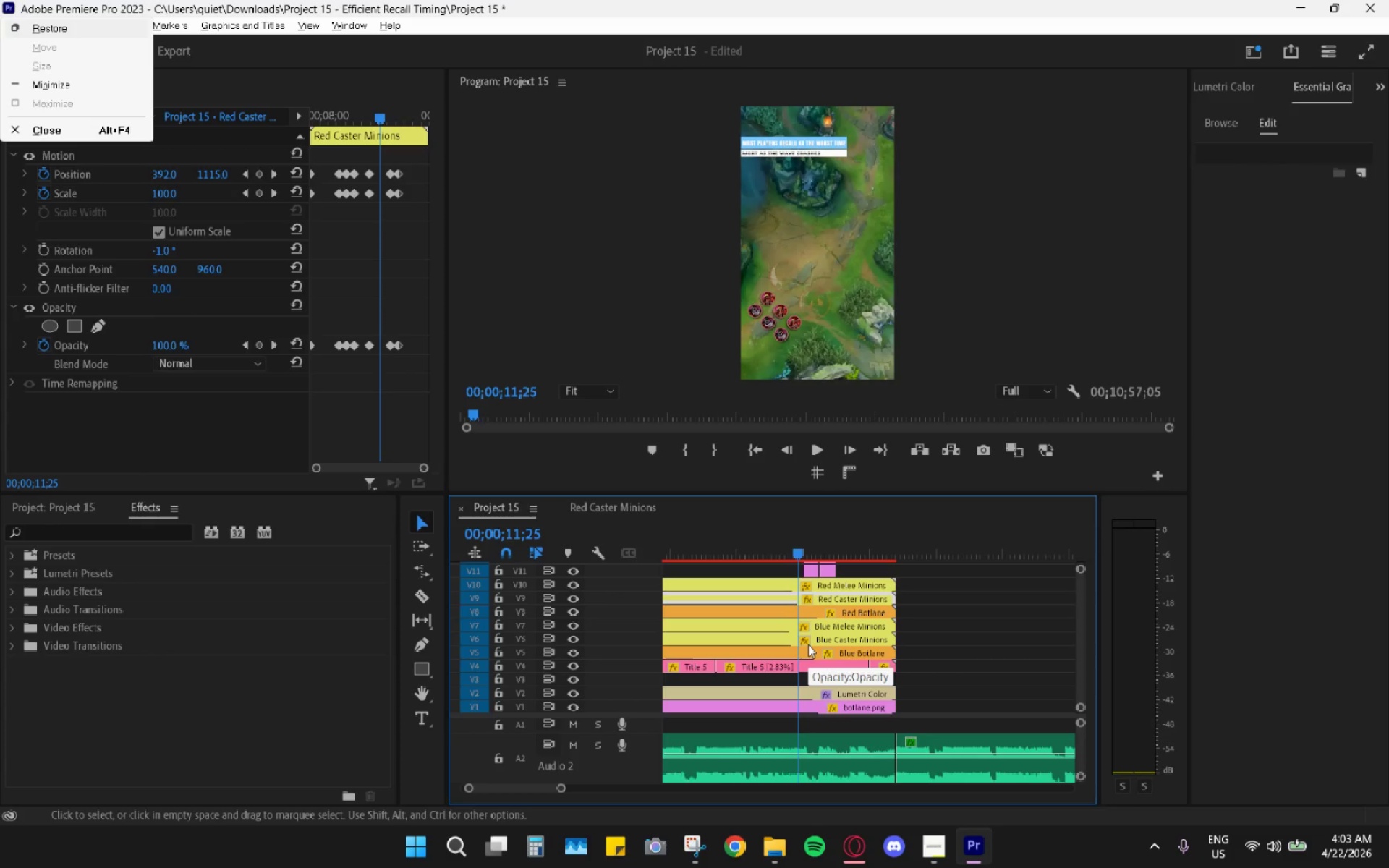 
key(Space)
 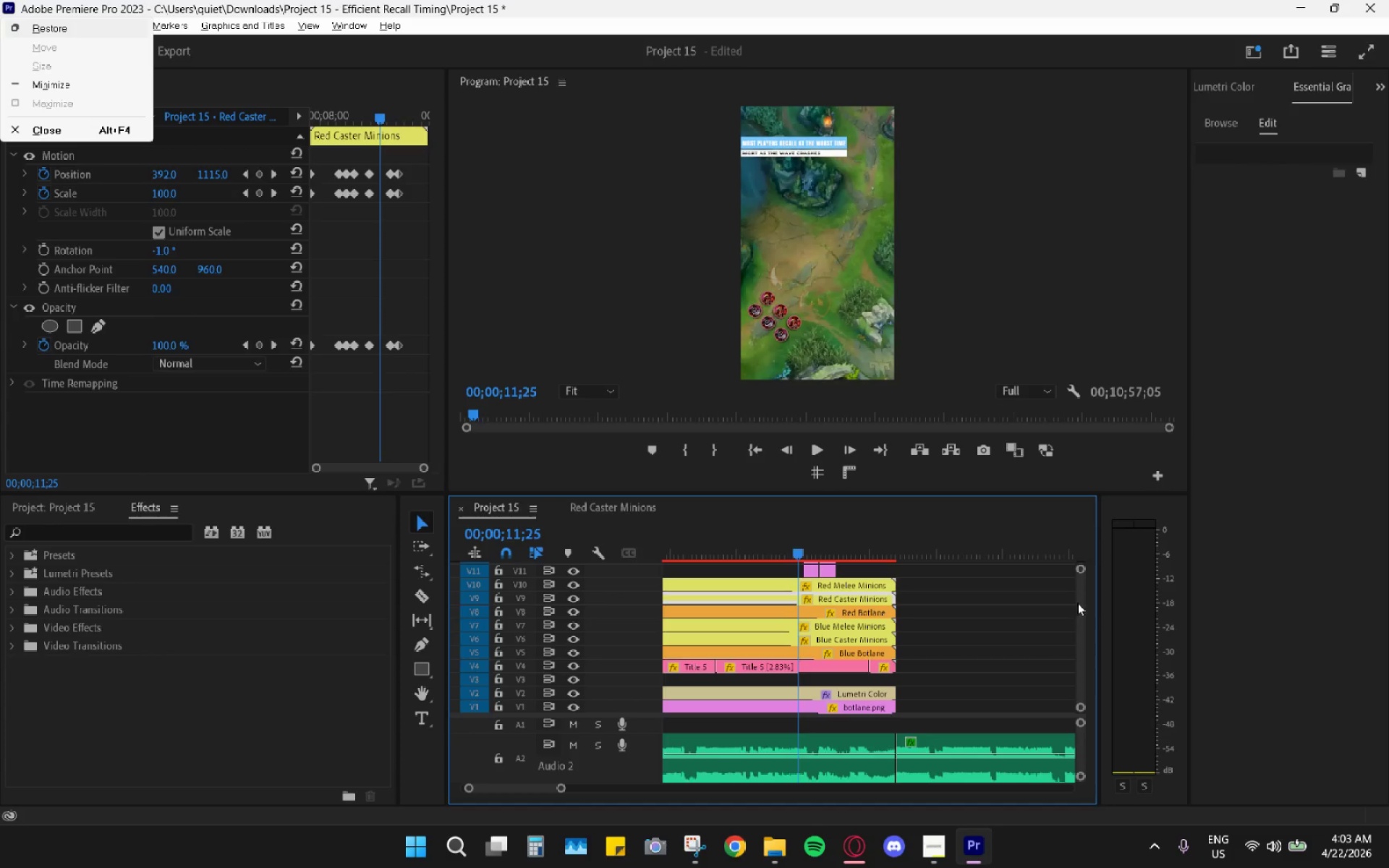 
left_click_drag(start_coordinate=[1079, 602], to_coordinate=[1075, 556])
 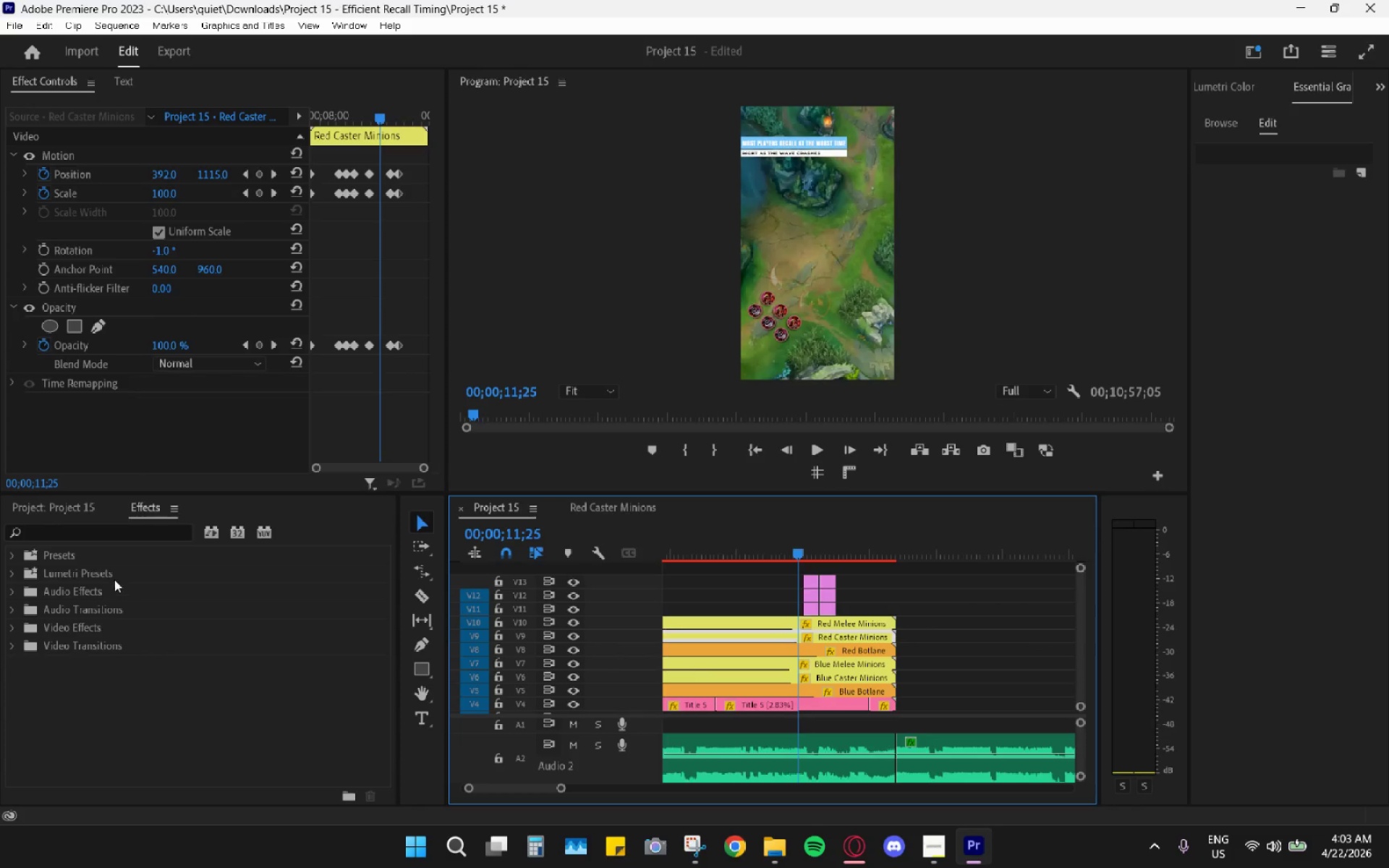 
left_click([81, 503])
 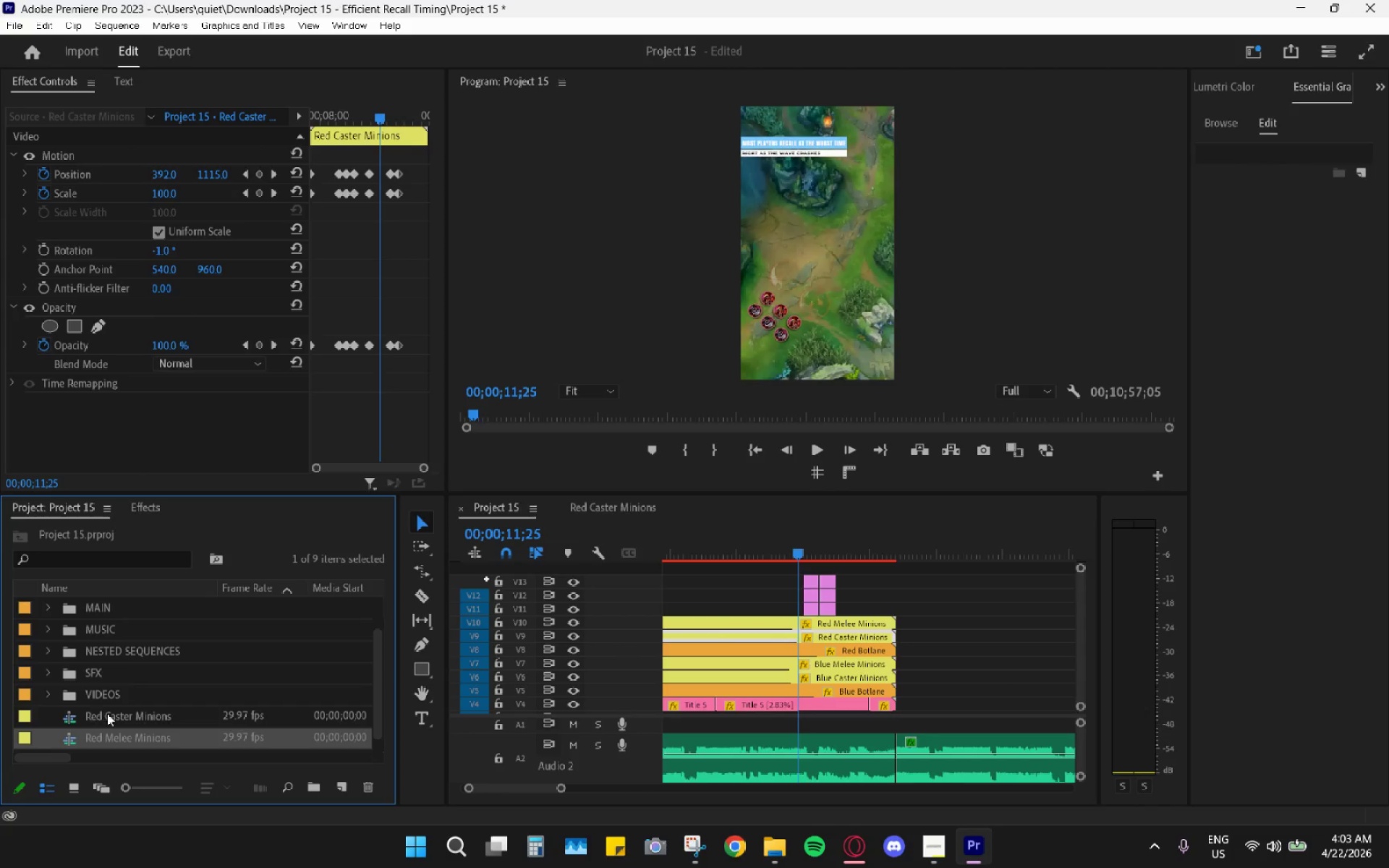 
left_click_drag(start_coordinate=[112, 710], to_coordinate=[111, 657])
 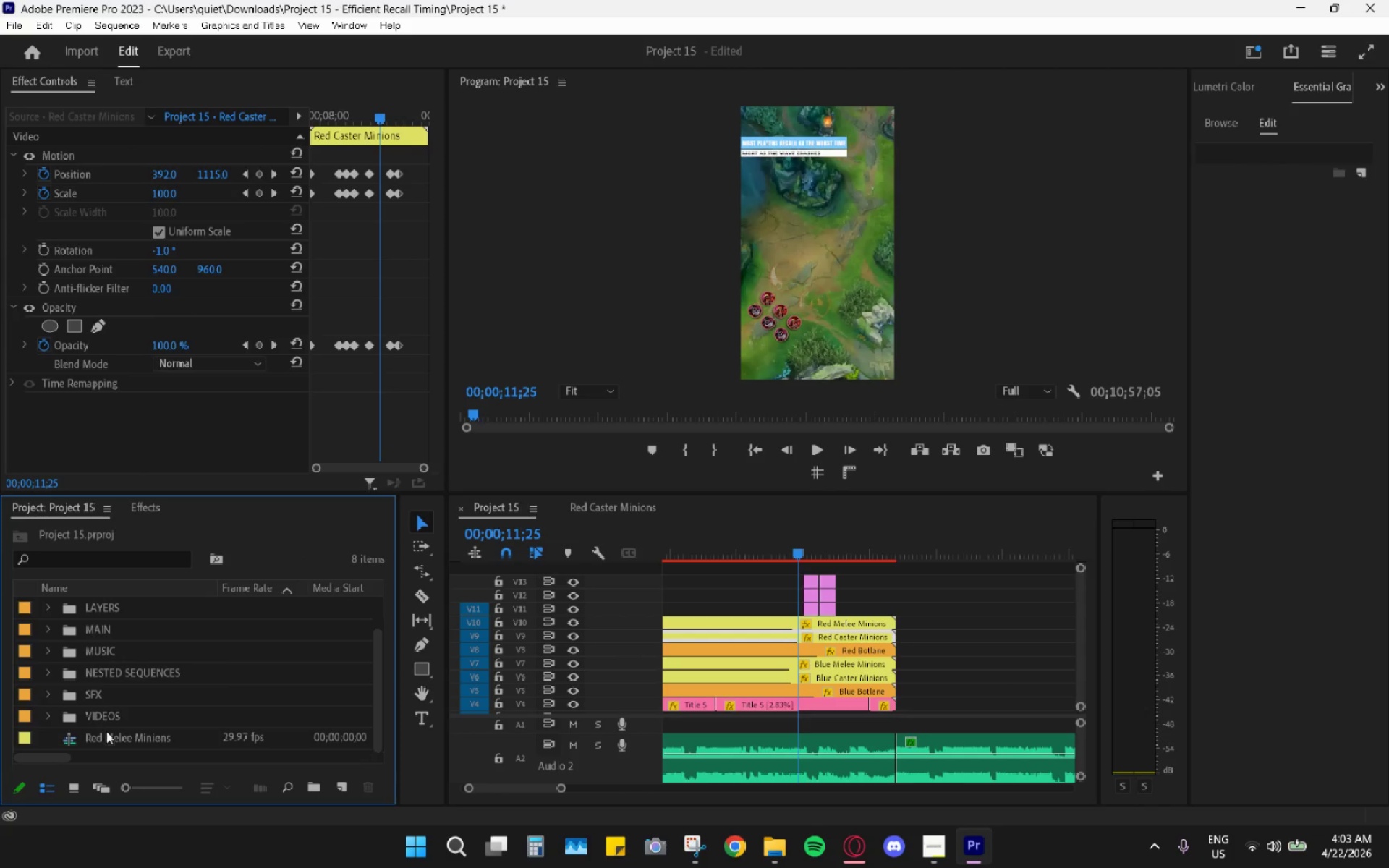 
left_click_drag(start_coordinate=[109, 734], to_coordinate=[118, 679])
 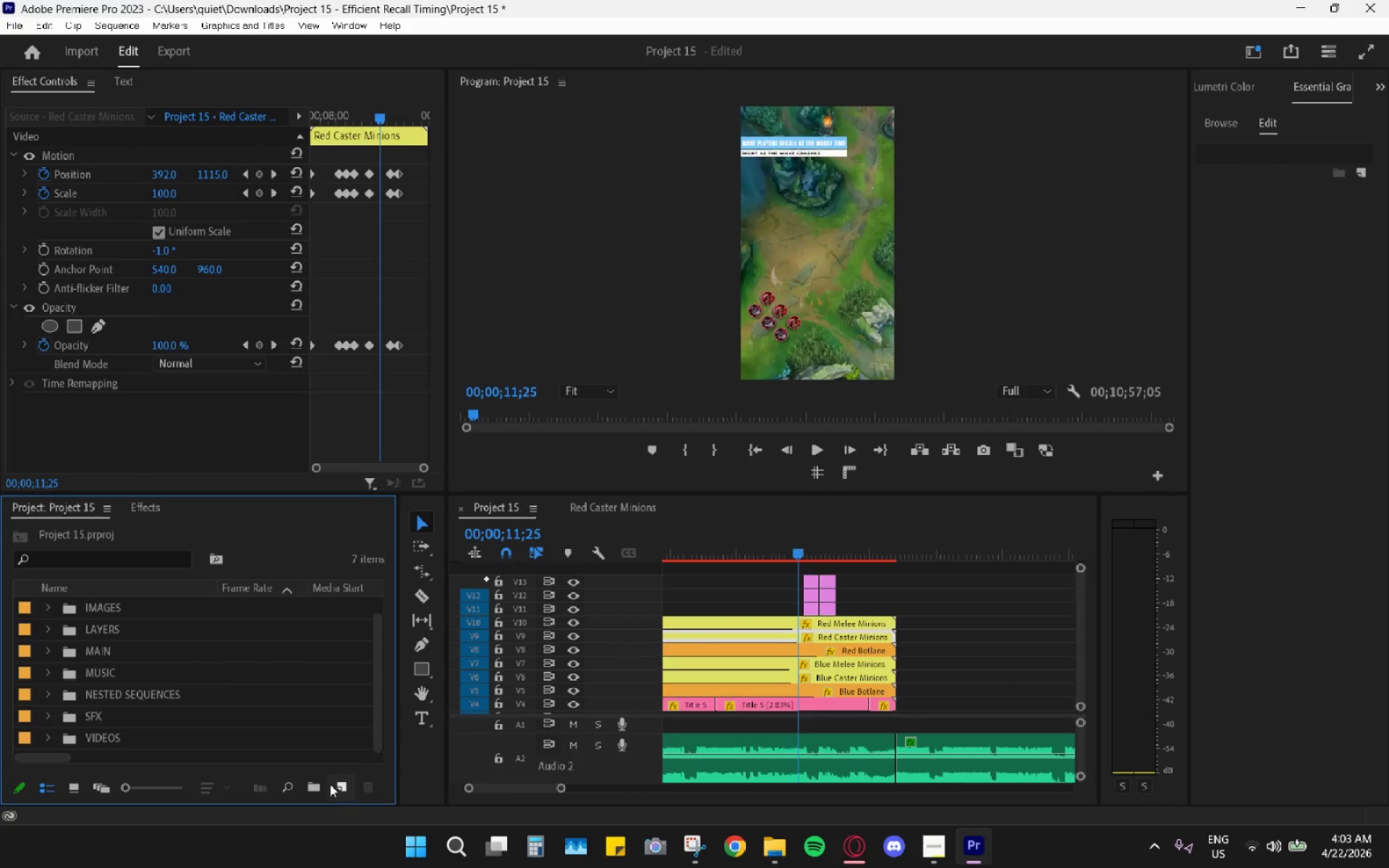 
left_click([334, 788])
 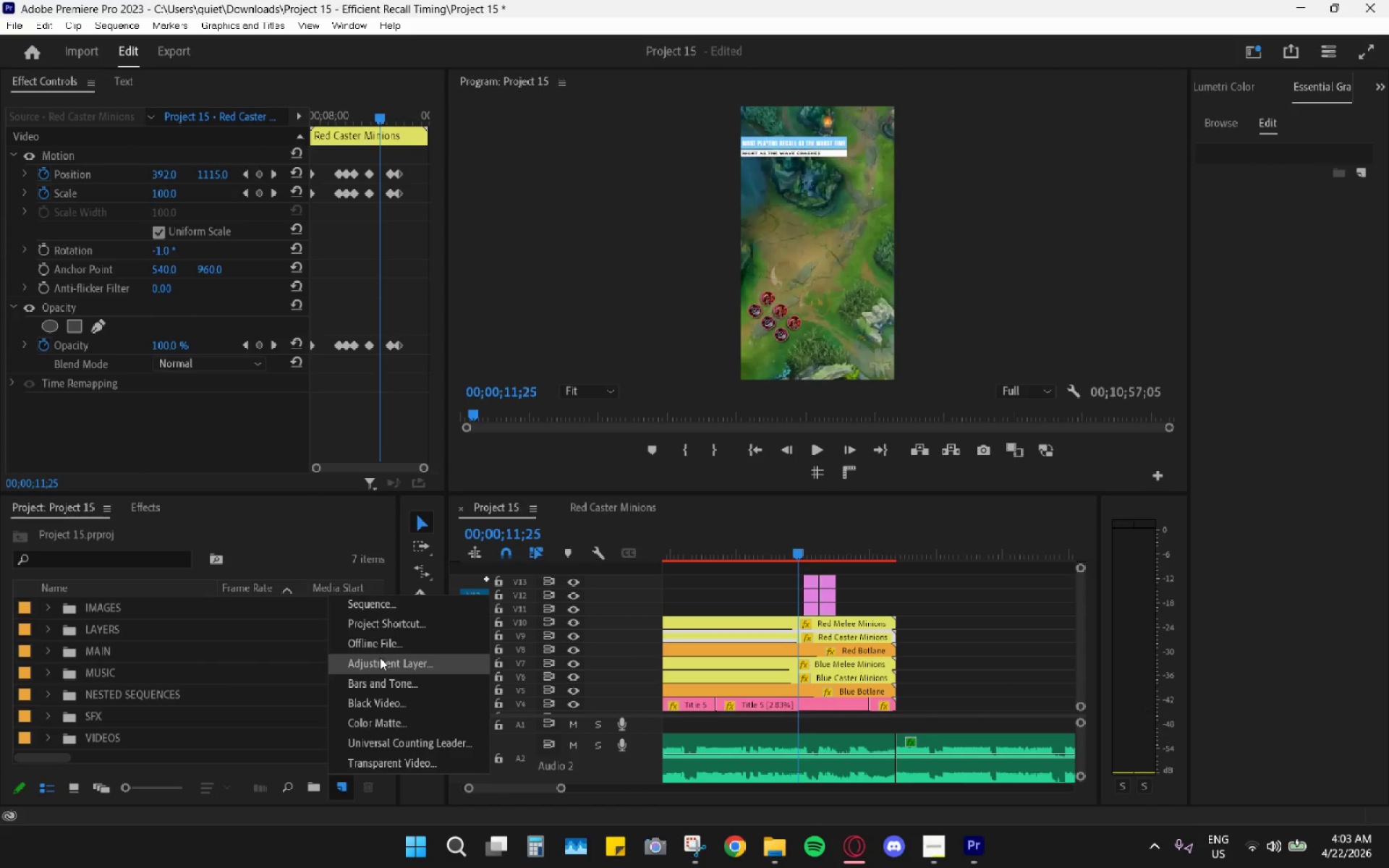 
left_click([380, 658])
 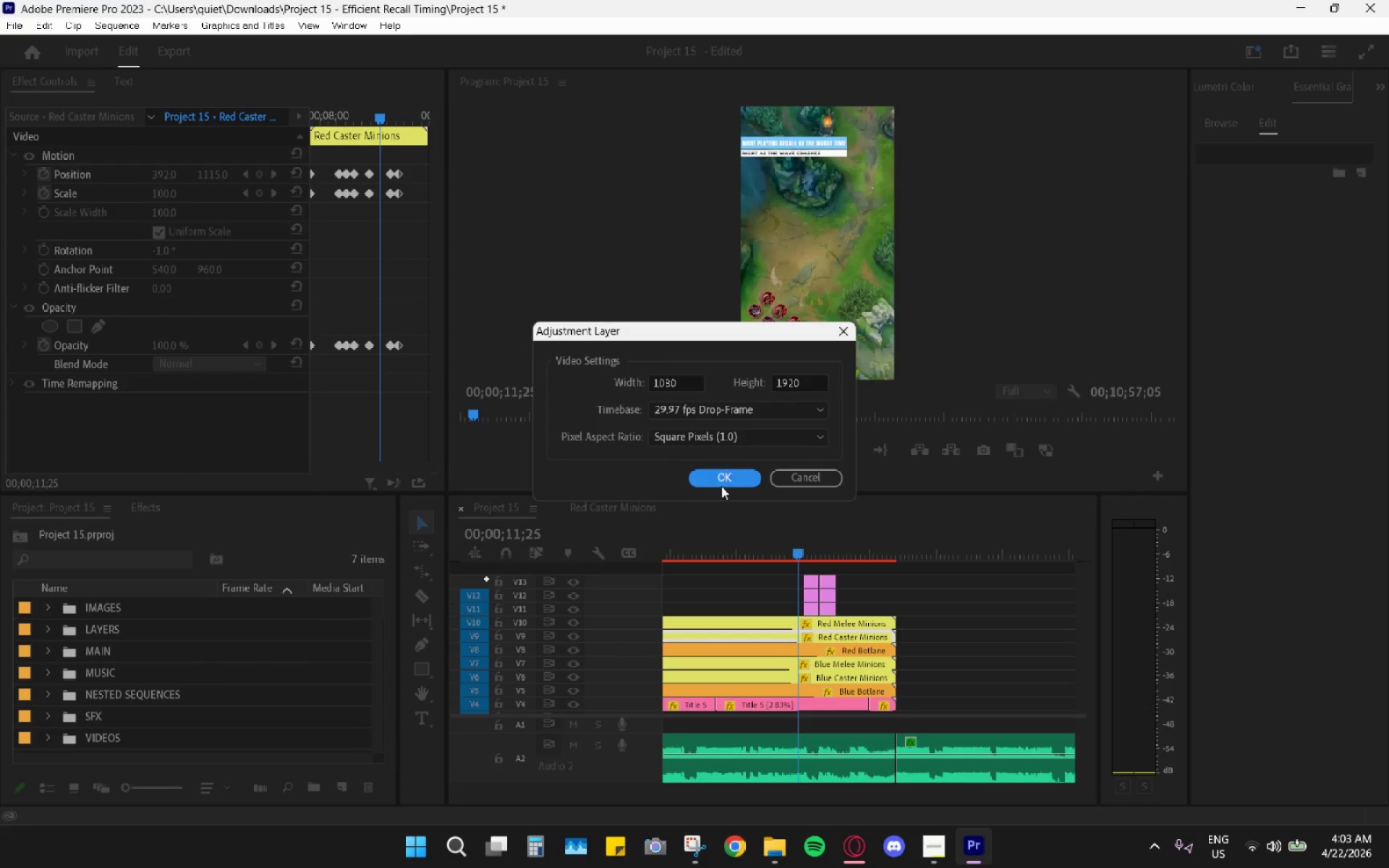 
left_click_drag(start_coordinate=[123, 608], to_coordinate=[794, 571])
 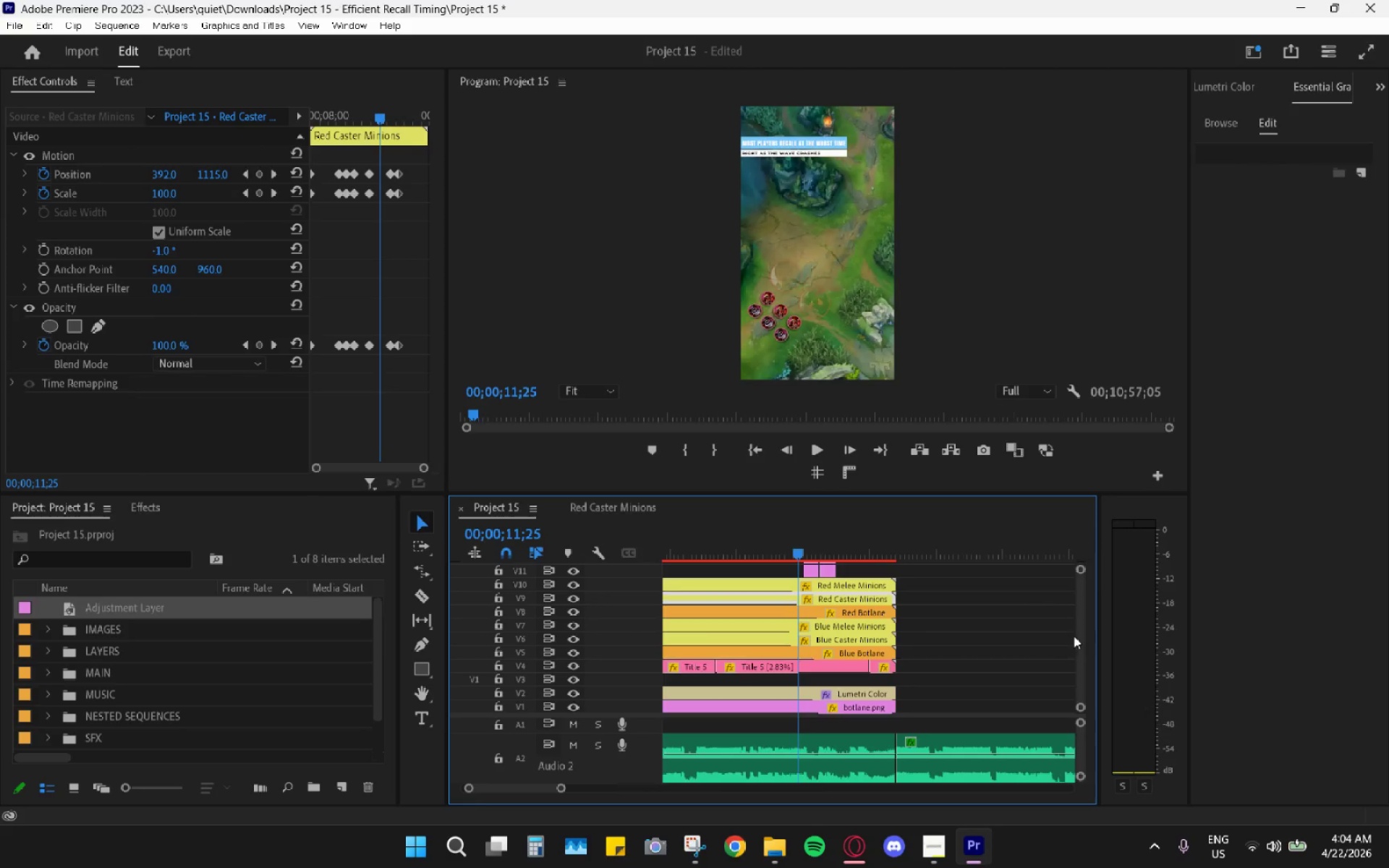 
left_click_drag(start_coordinate=[1084, 642], to_coordinate=[1082, 566])
 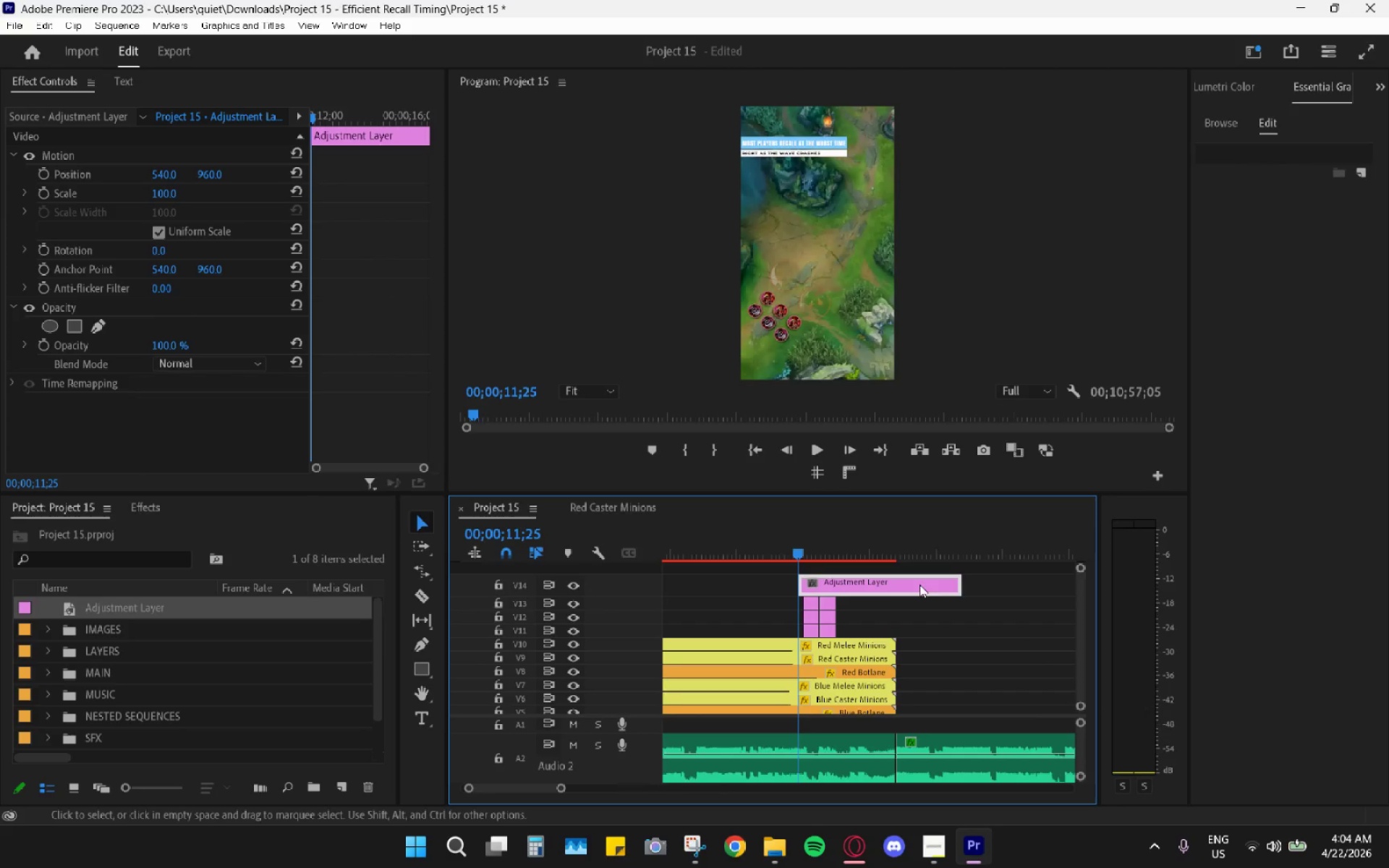 
right_click([935, 585])
 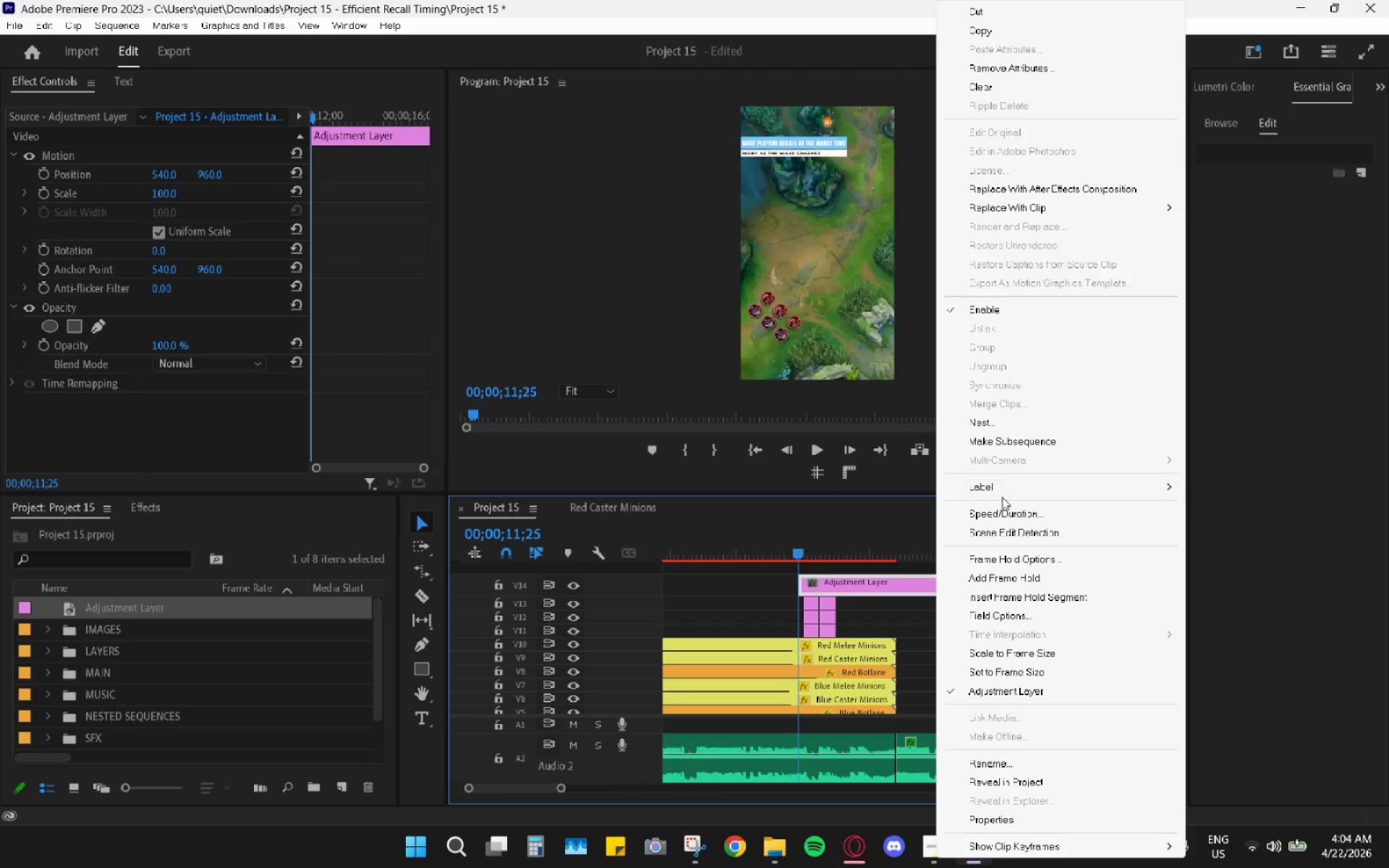 
left_click([1001, 484])
 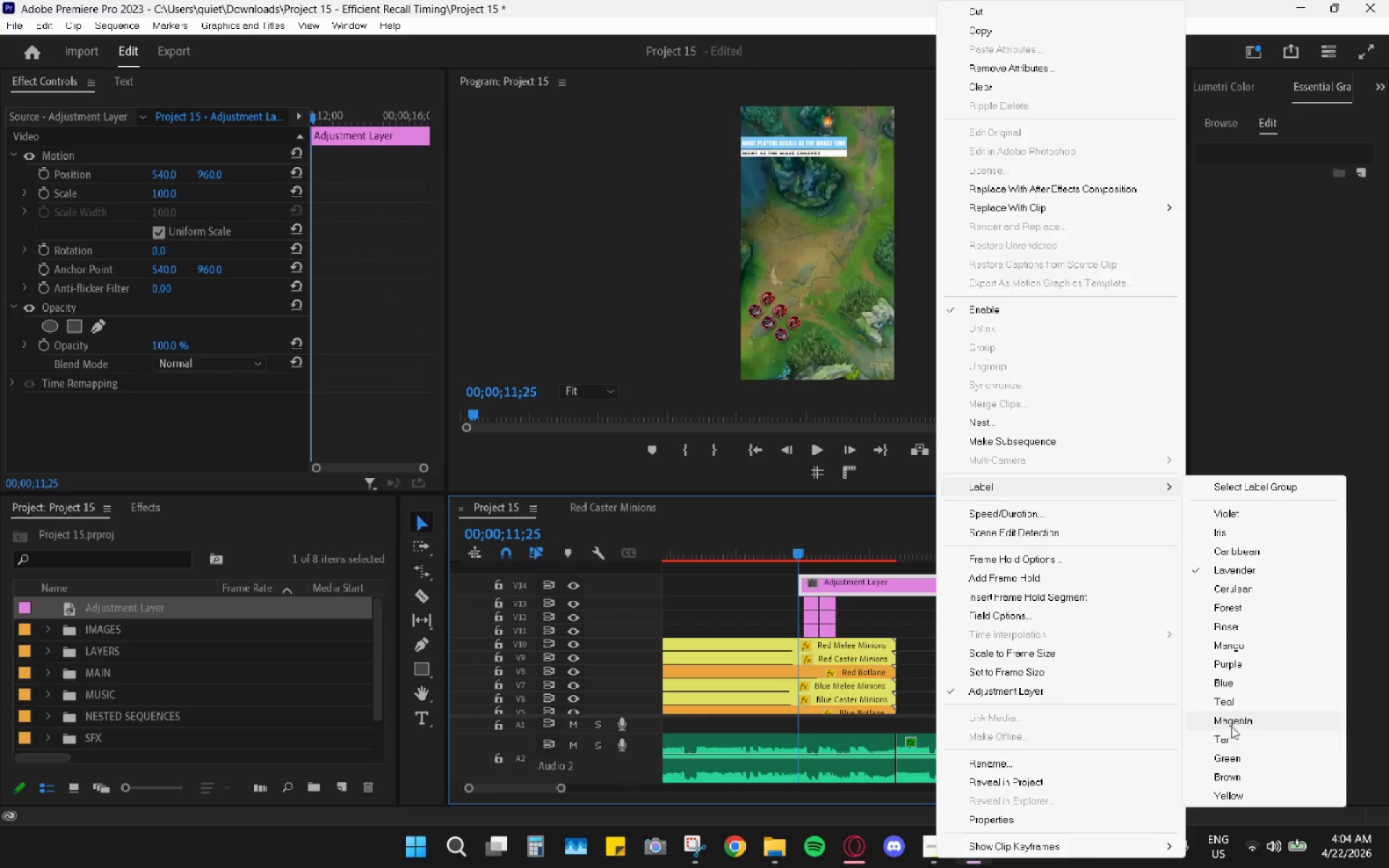 
left_click([1236, 690])
 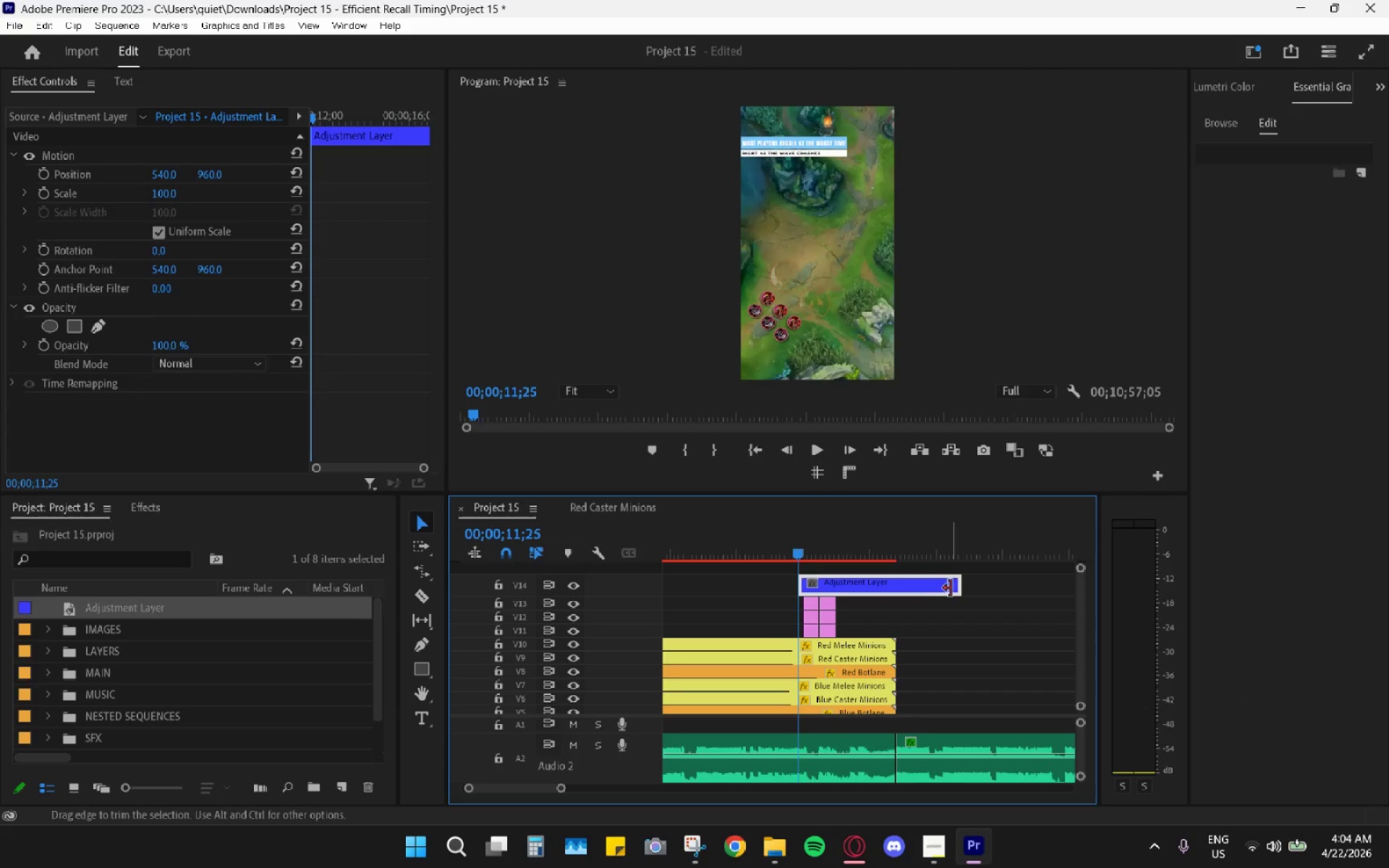 
left_click_drag(start_coordinate=[951, 588], to_coordinate=[882, 586])
 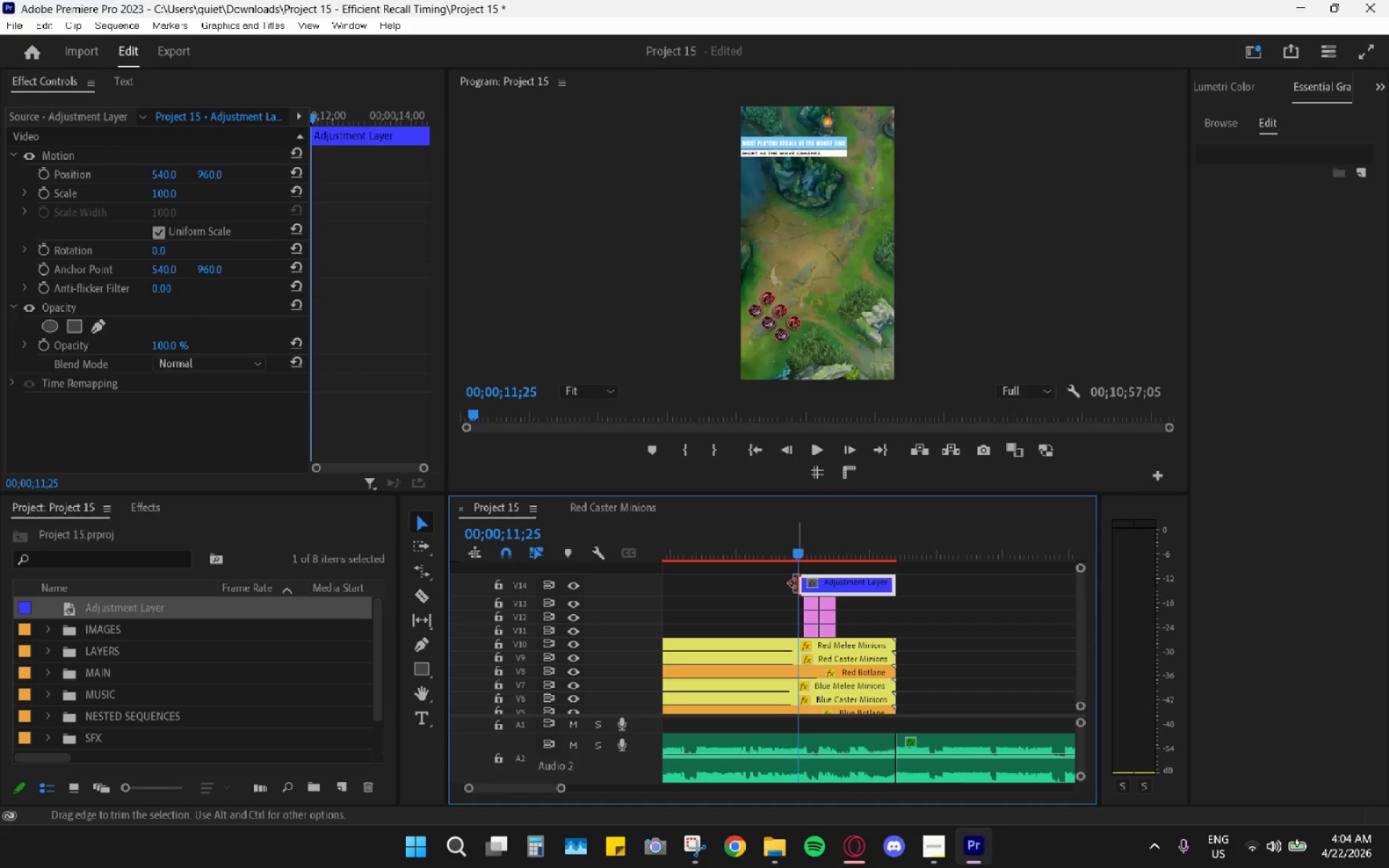 
left_click_drag(start_coordinate=[788, 545], to_coordinate=[782, 543])
 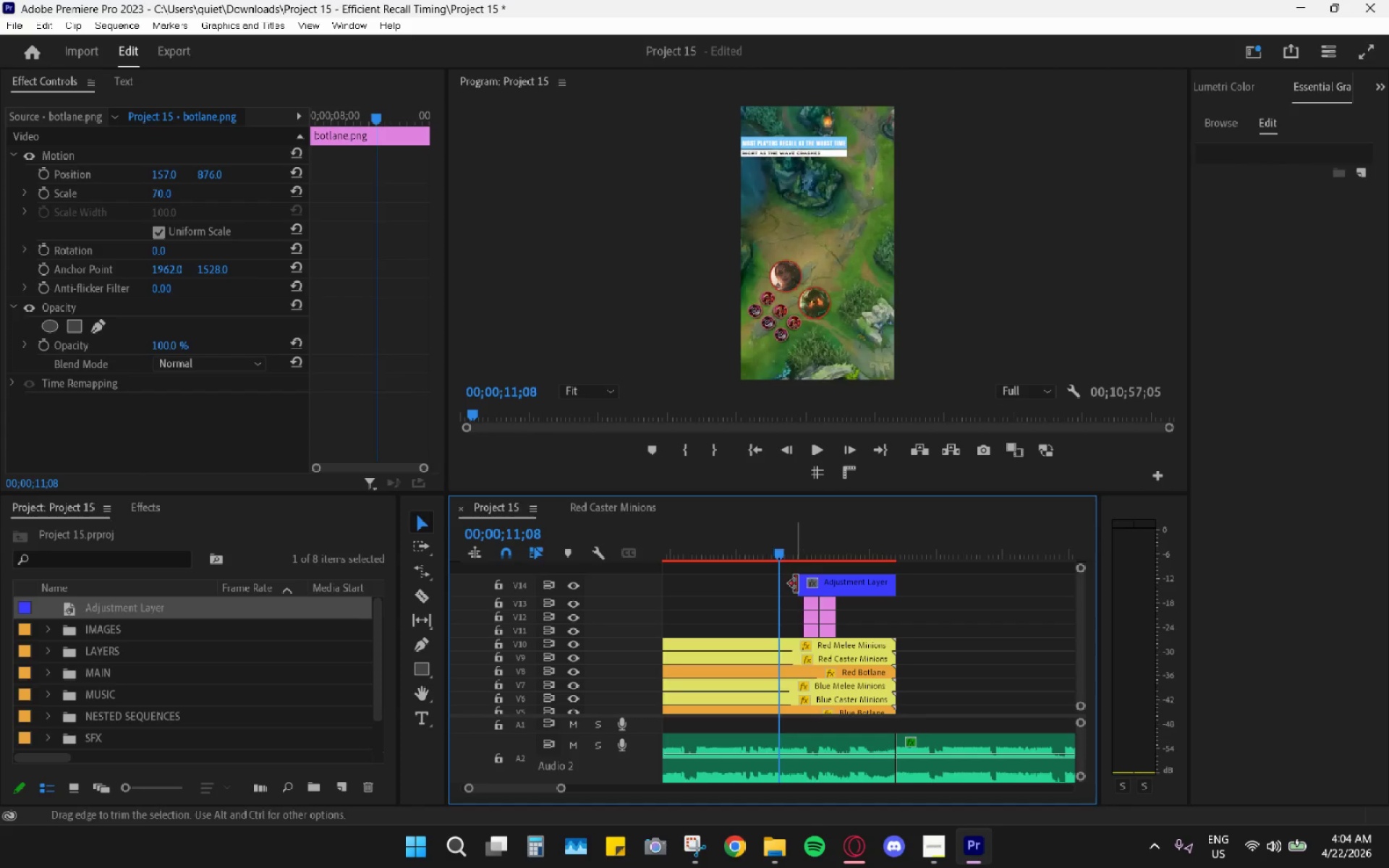 
left_click_drag(start_coordinate=[802, 588], to_coordinate=[786, 583])
 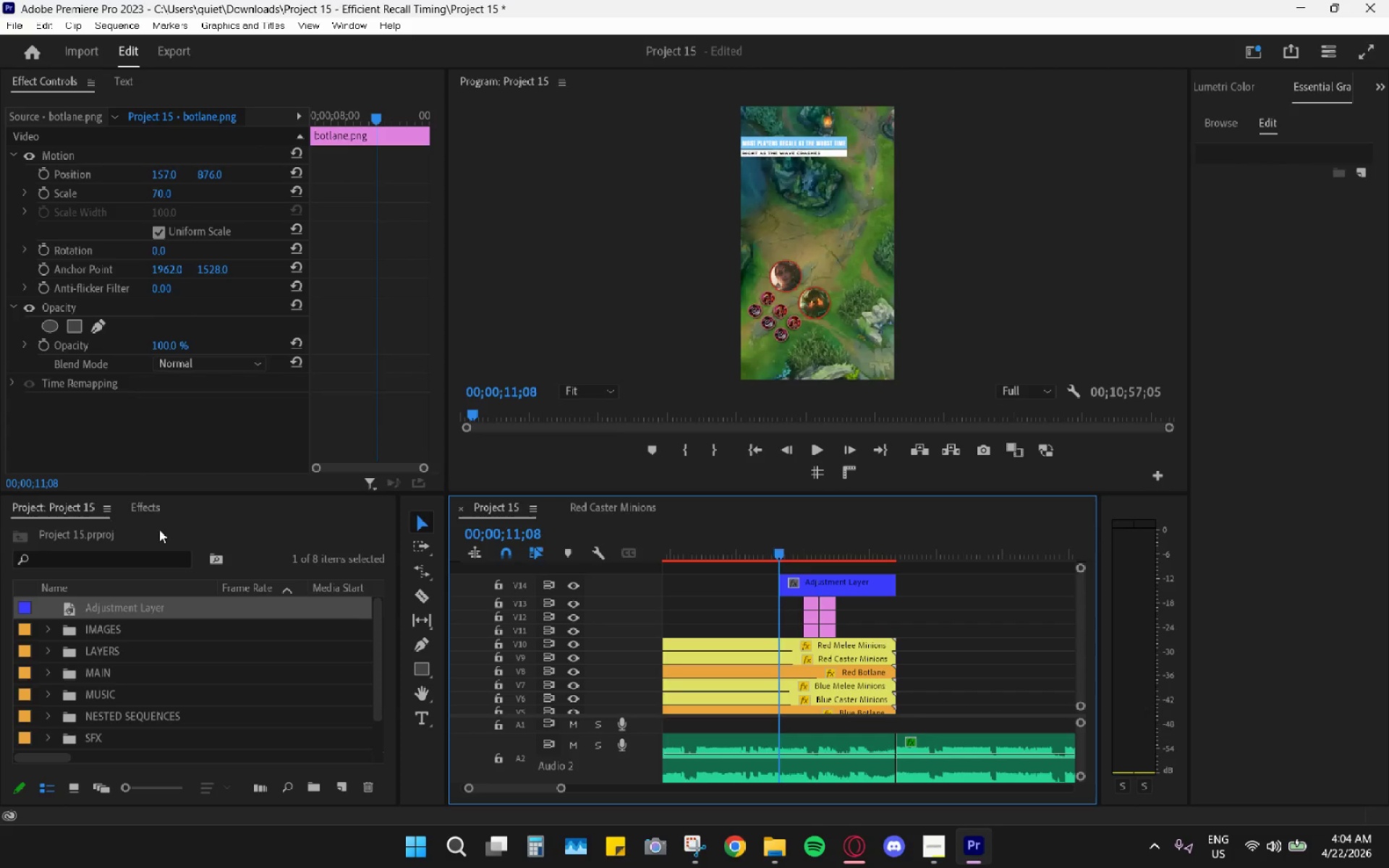 
left_click([139, 496])
 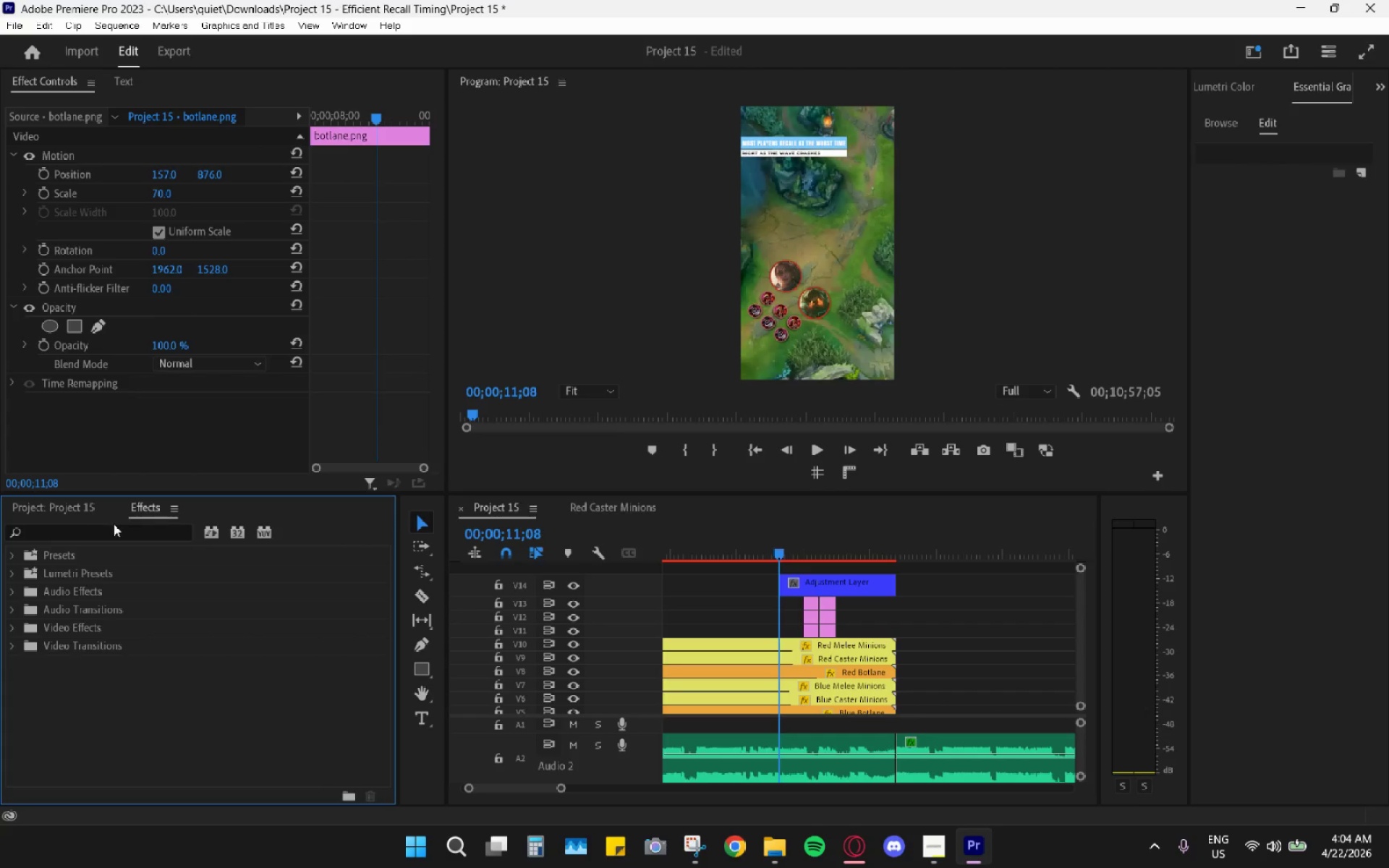 
triple_click([114, 535])
 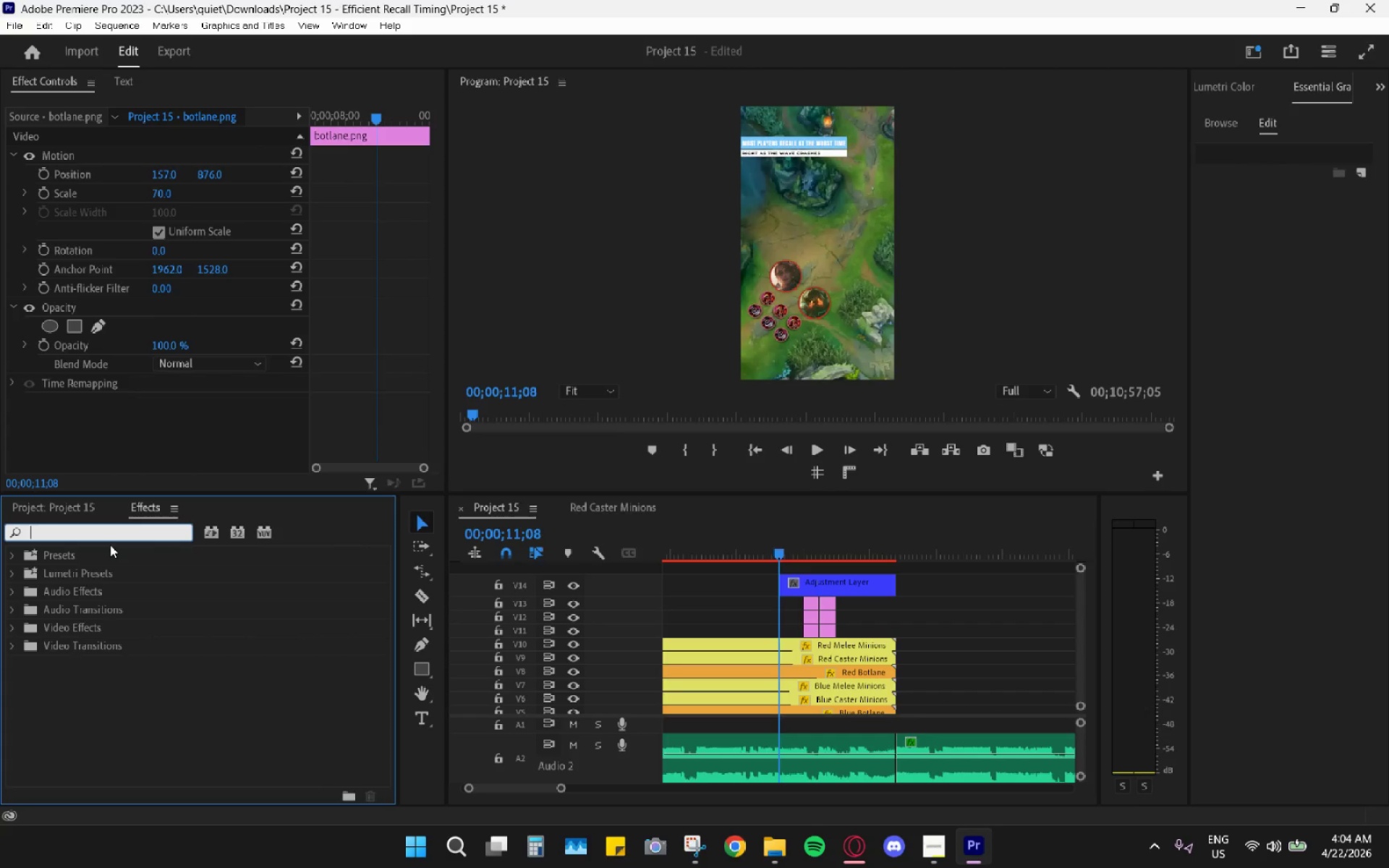 
type(transform)
 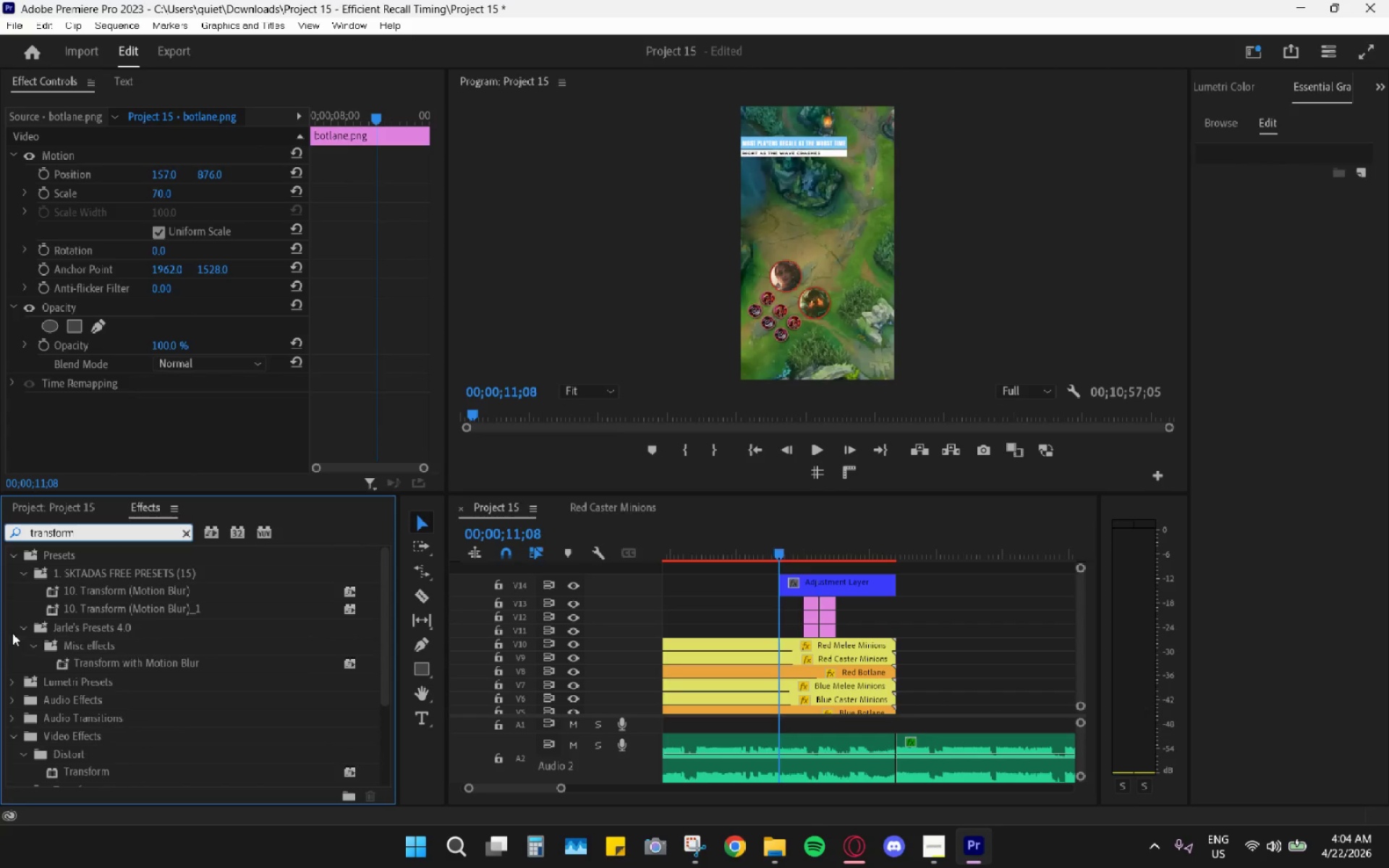 
left_click([14, 556])
 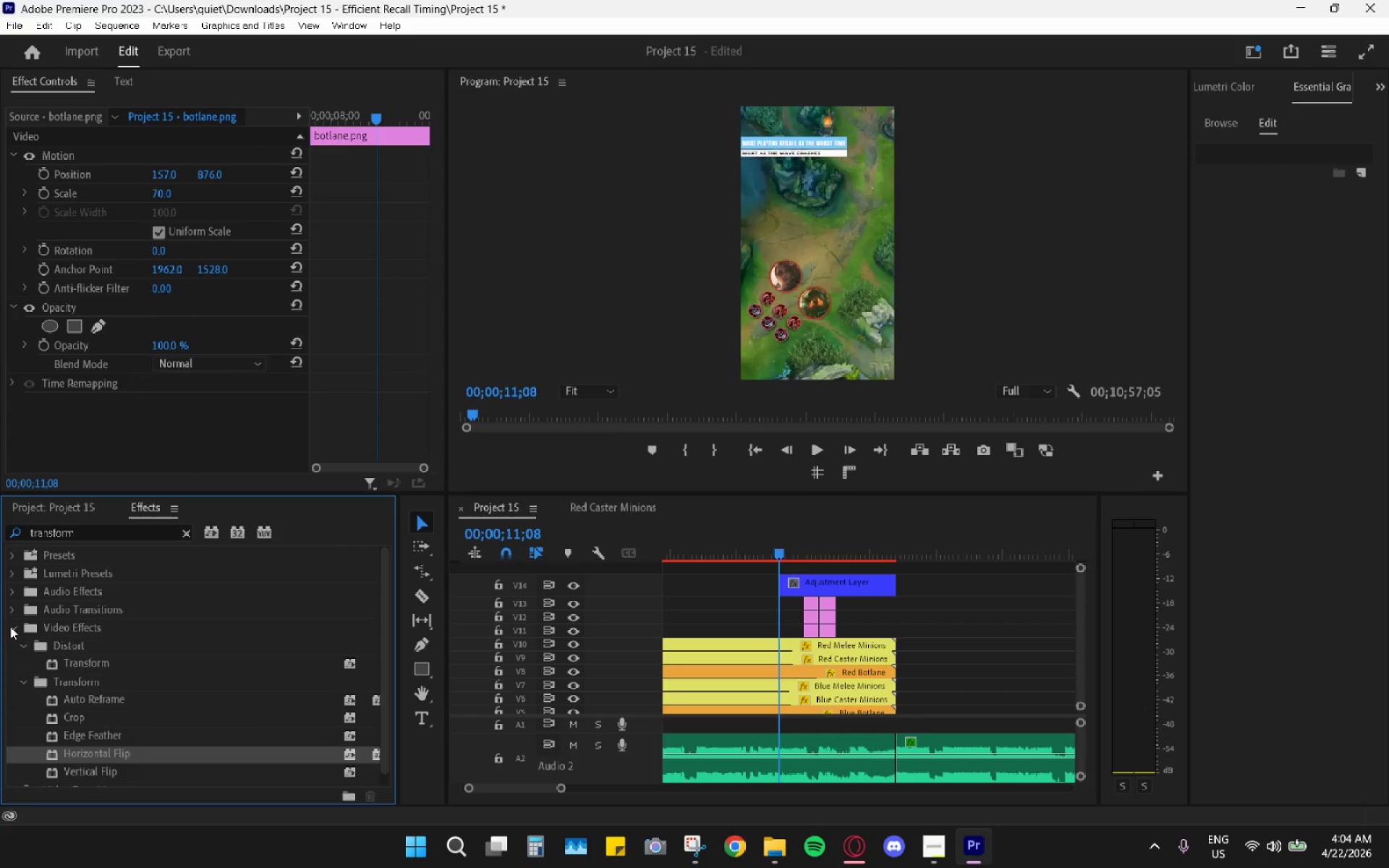 
left_click_drag(start_coordinate=[70, 661], to_coordinate=[812, 589])
 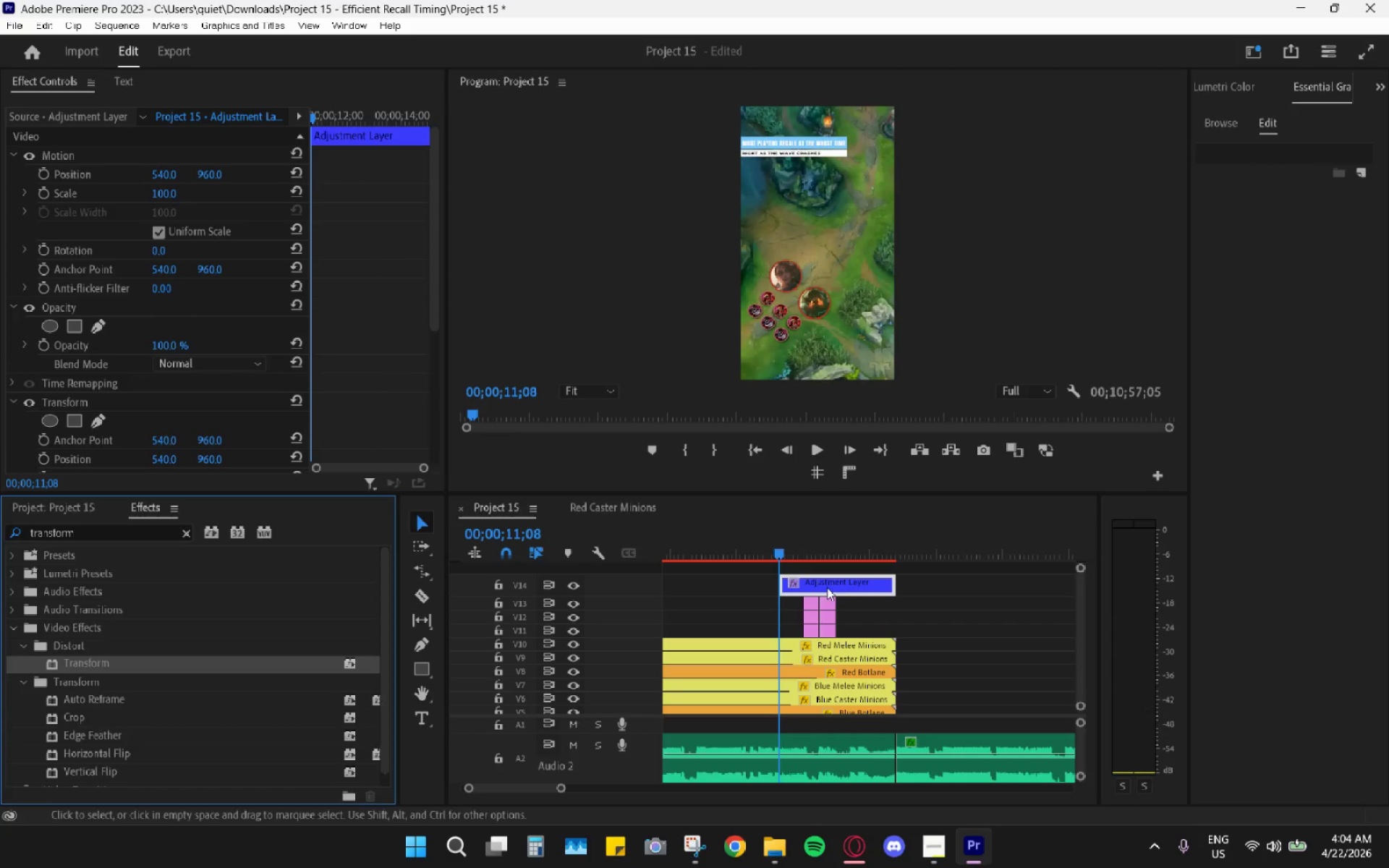 
left_click([836, 585])
 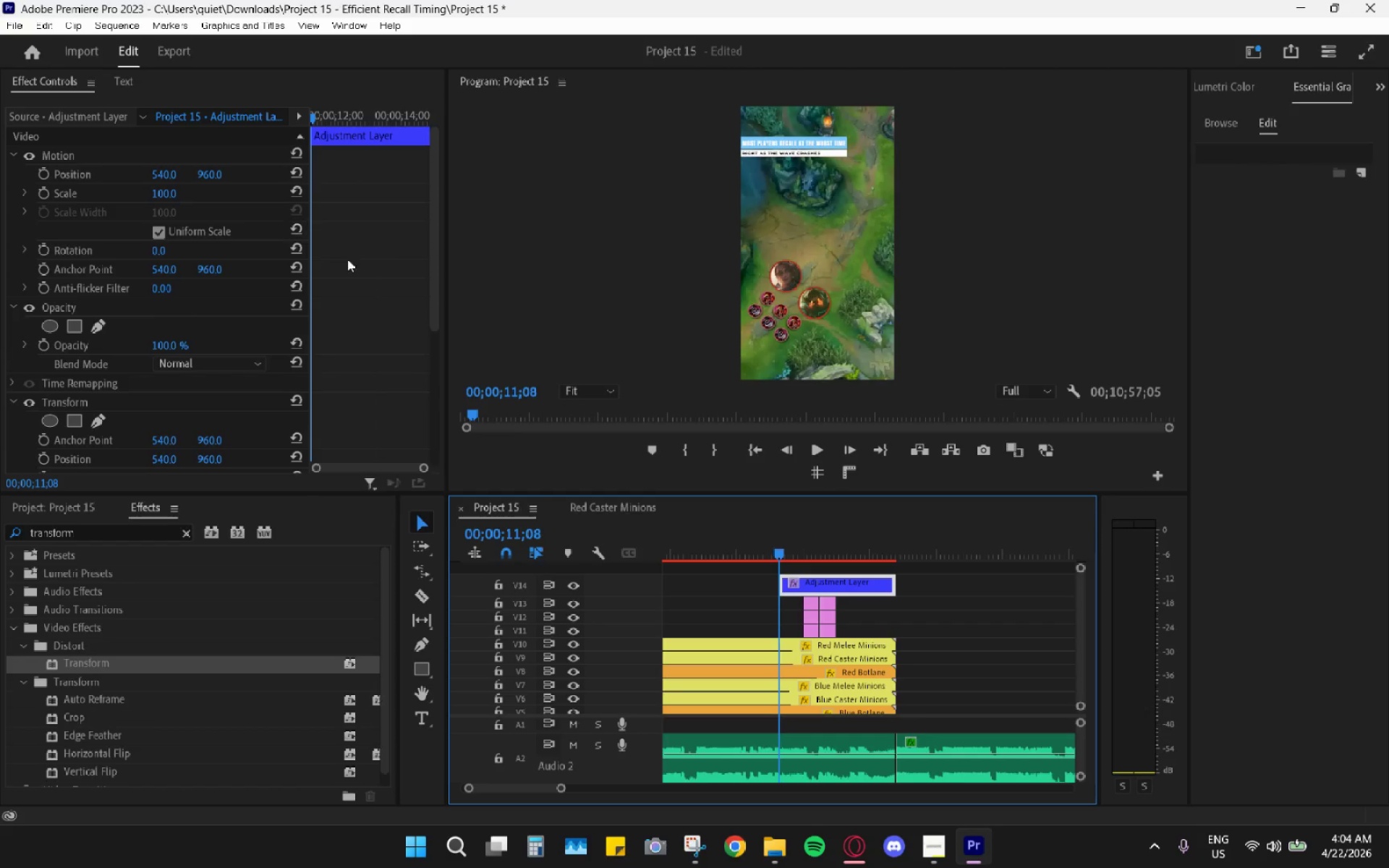 
scroll: coordinate [373, 301], scroll_direction: down, amount: 9.0
 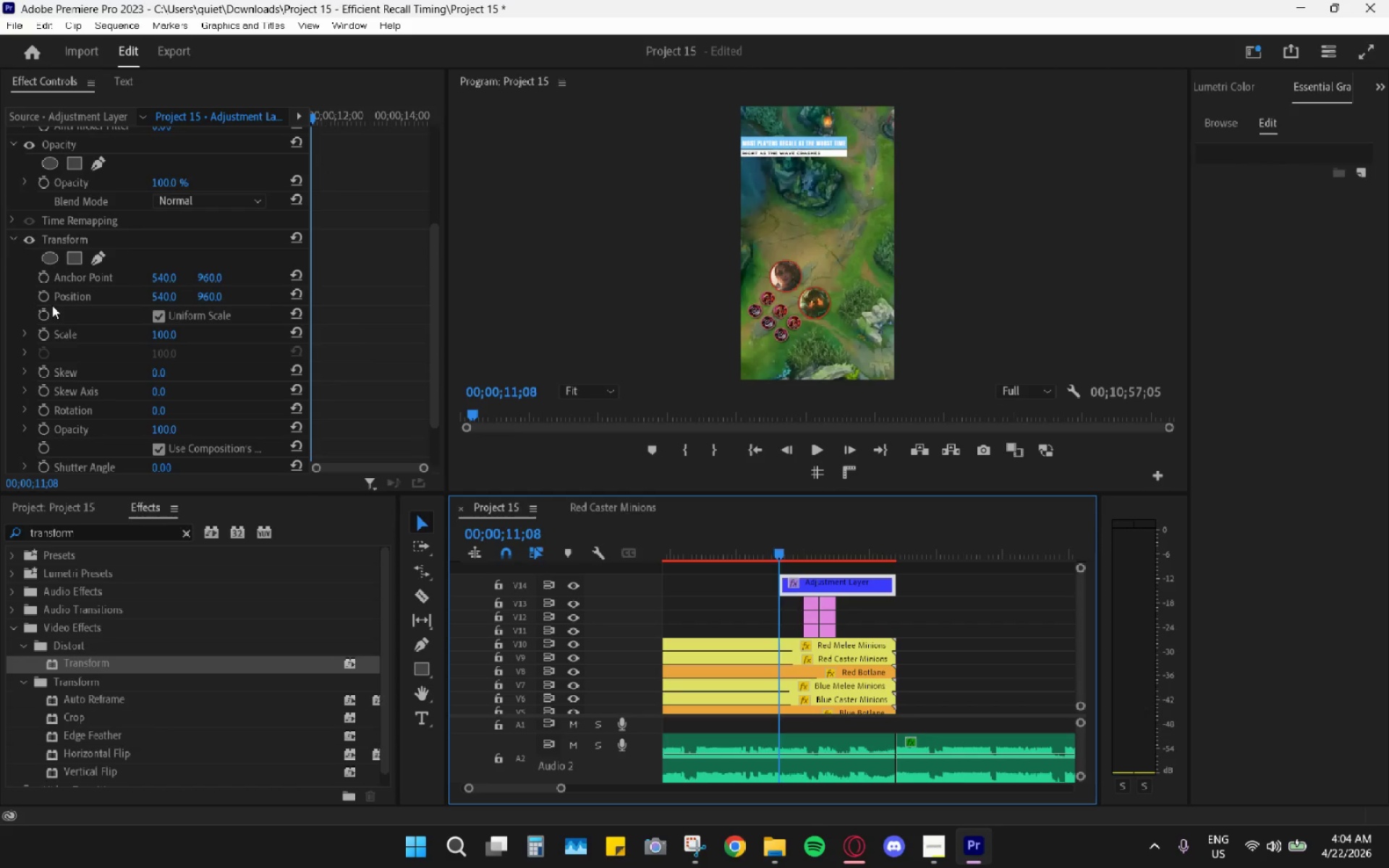 
left_click([45, 299])
 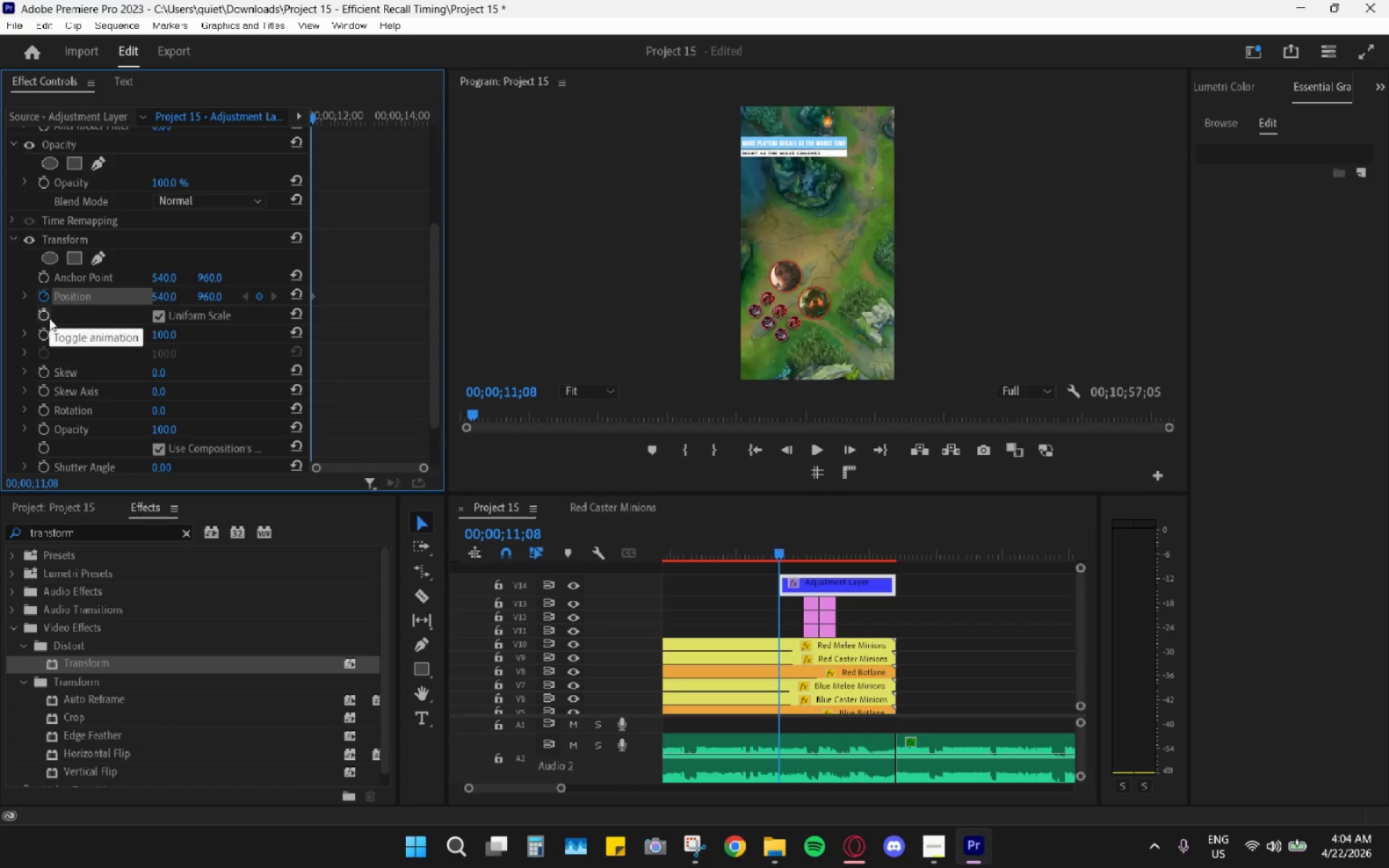 
left_click([47, 331])
 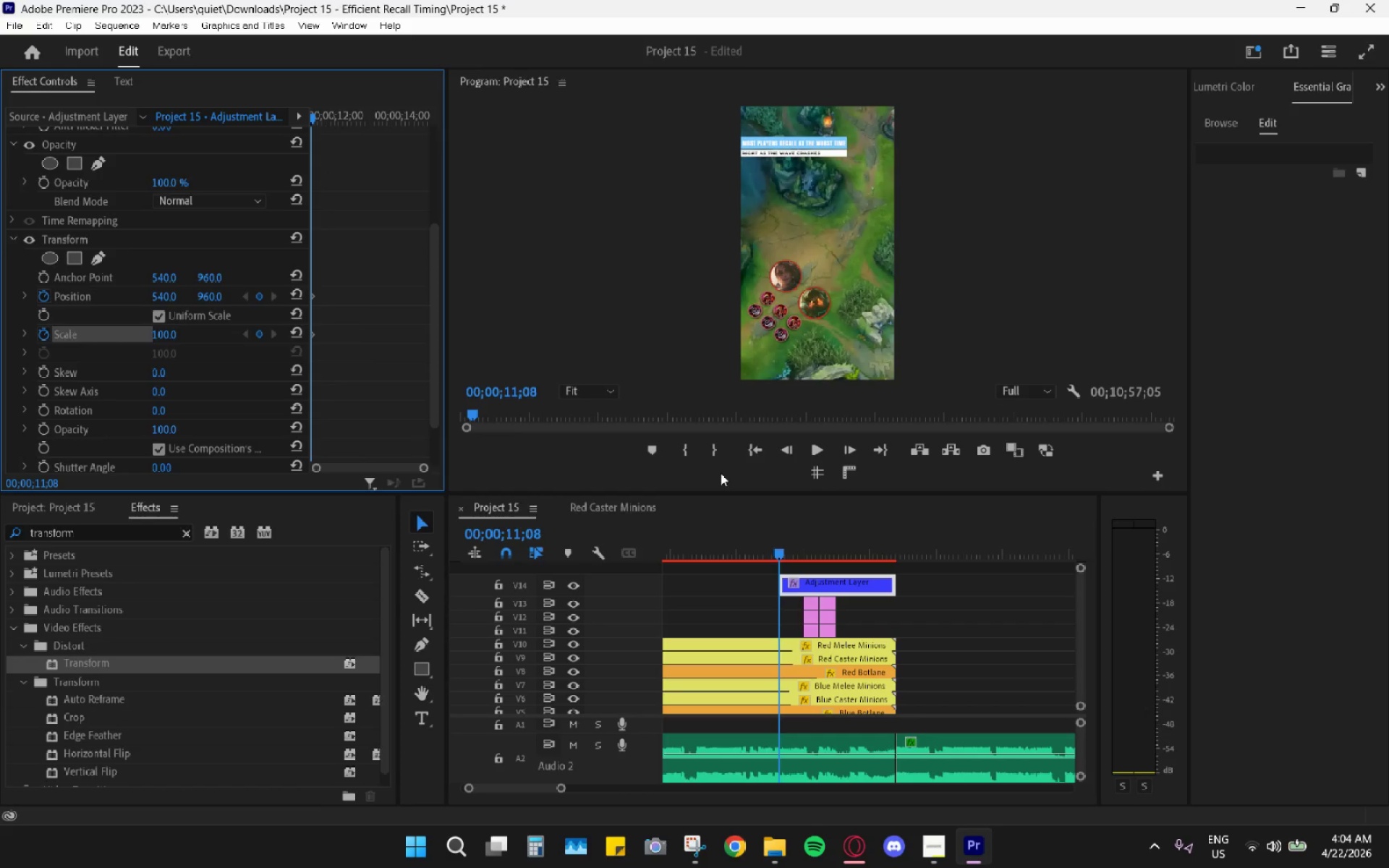 
wait(9.7)
 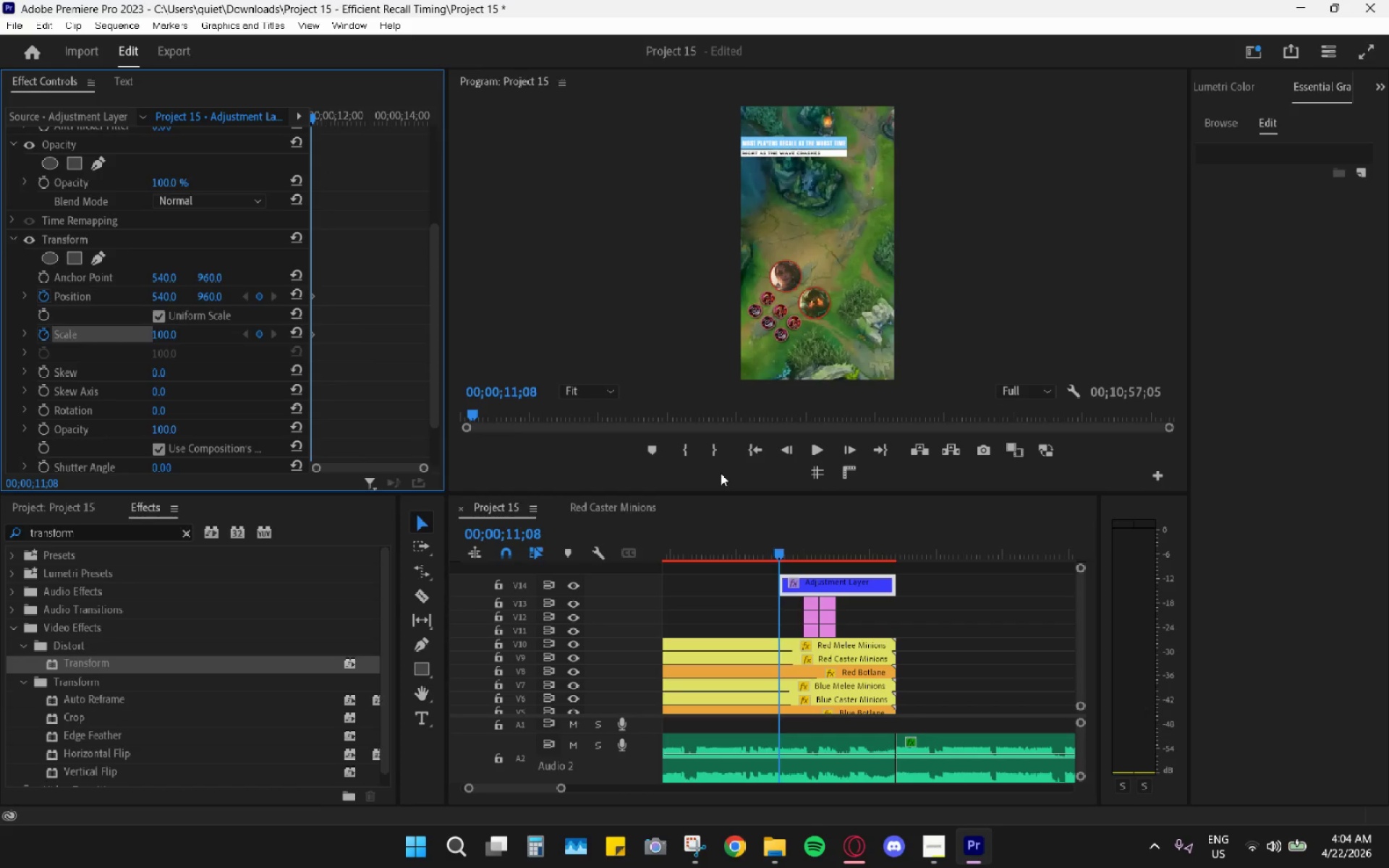 
left_click_drag(start_coordinate=[778, 552], to_coordinate=[802, 558])
 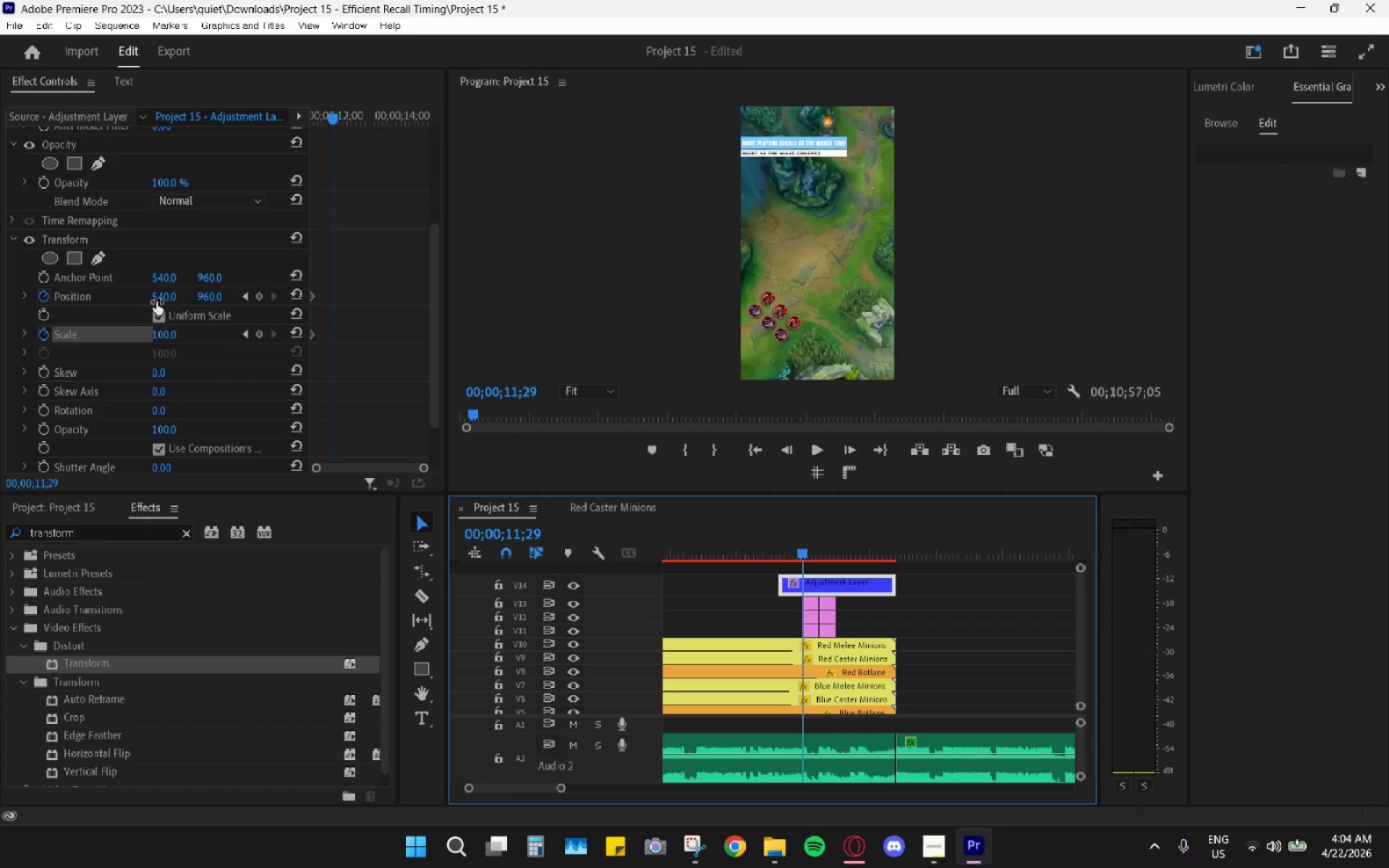 
left_click([168, 334])
 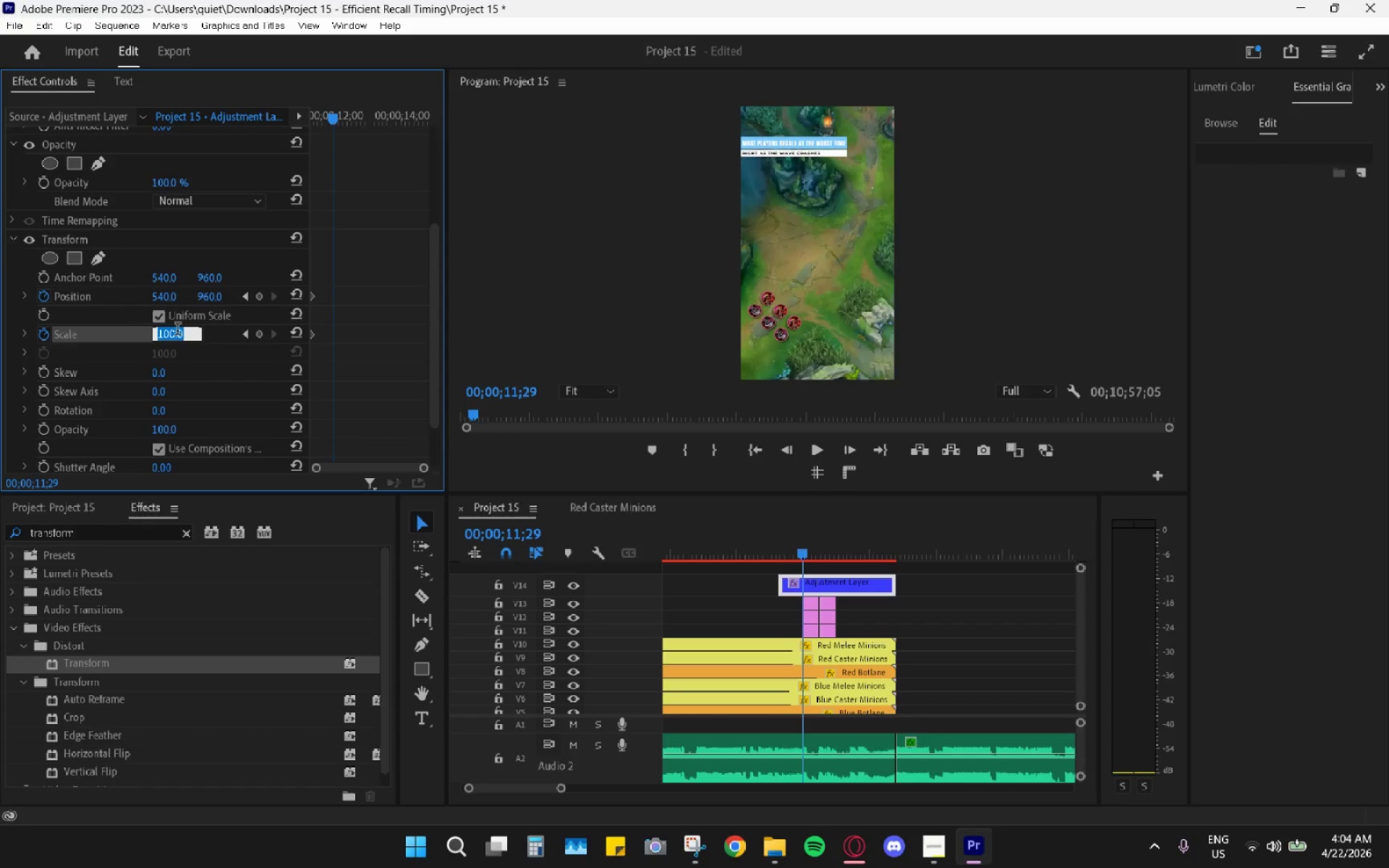 
key(Numpad1)
 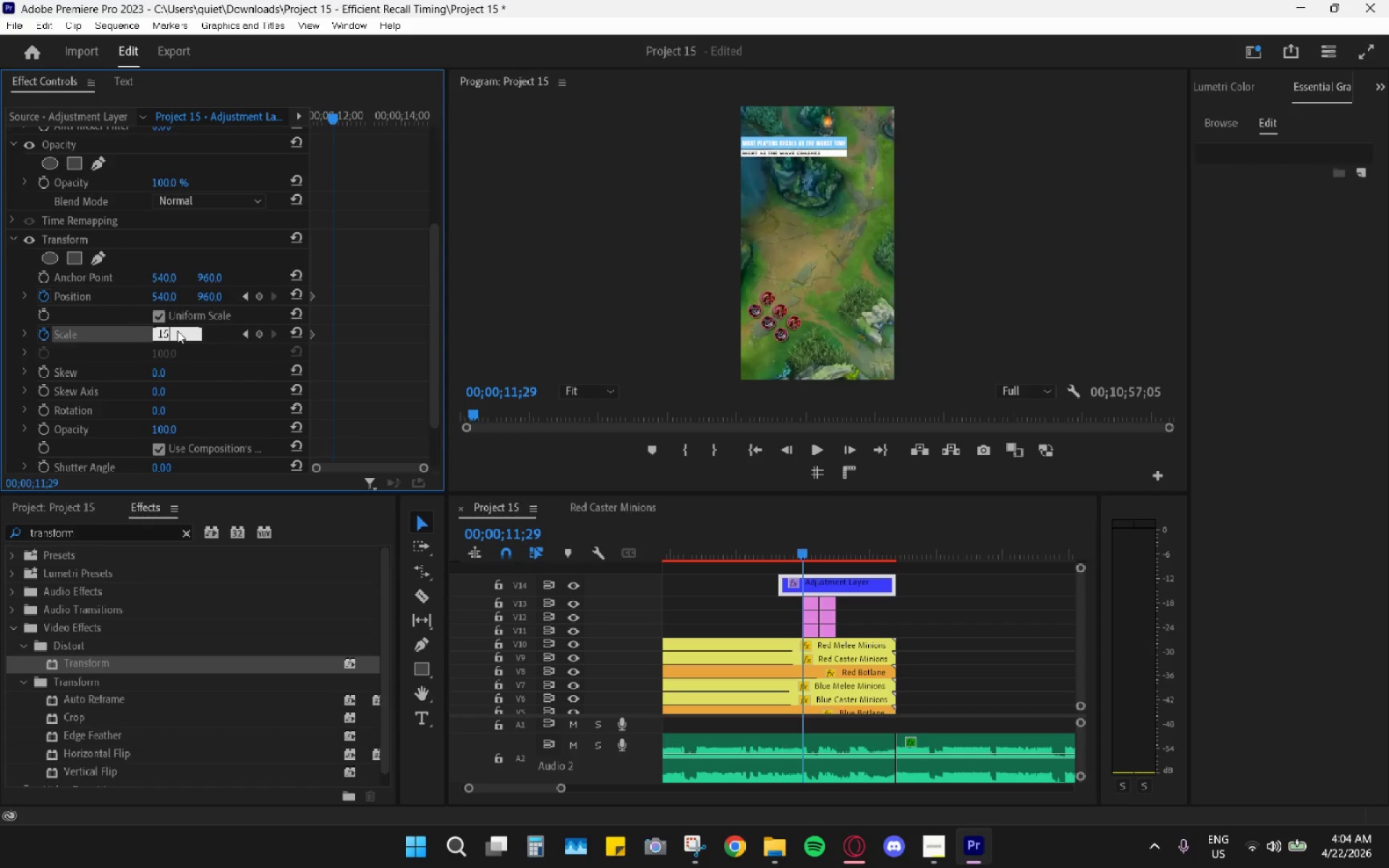 
key(Numpad5)
 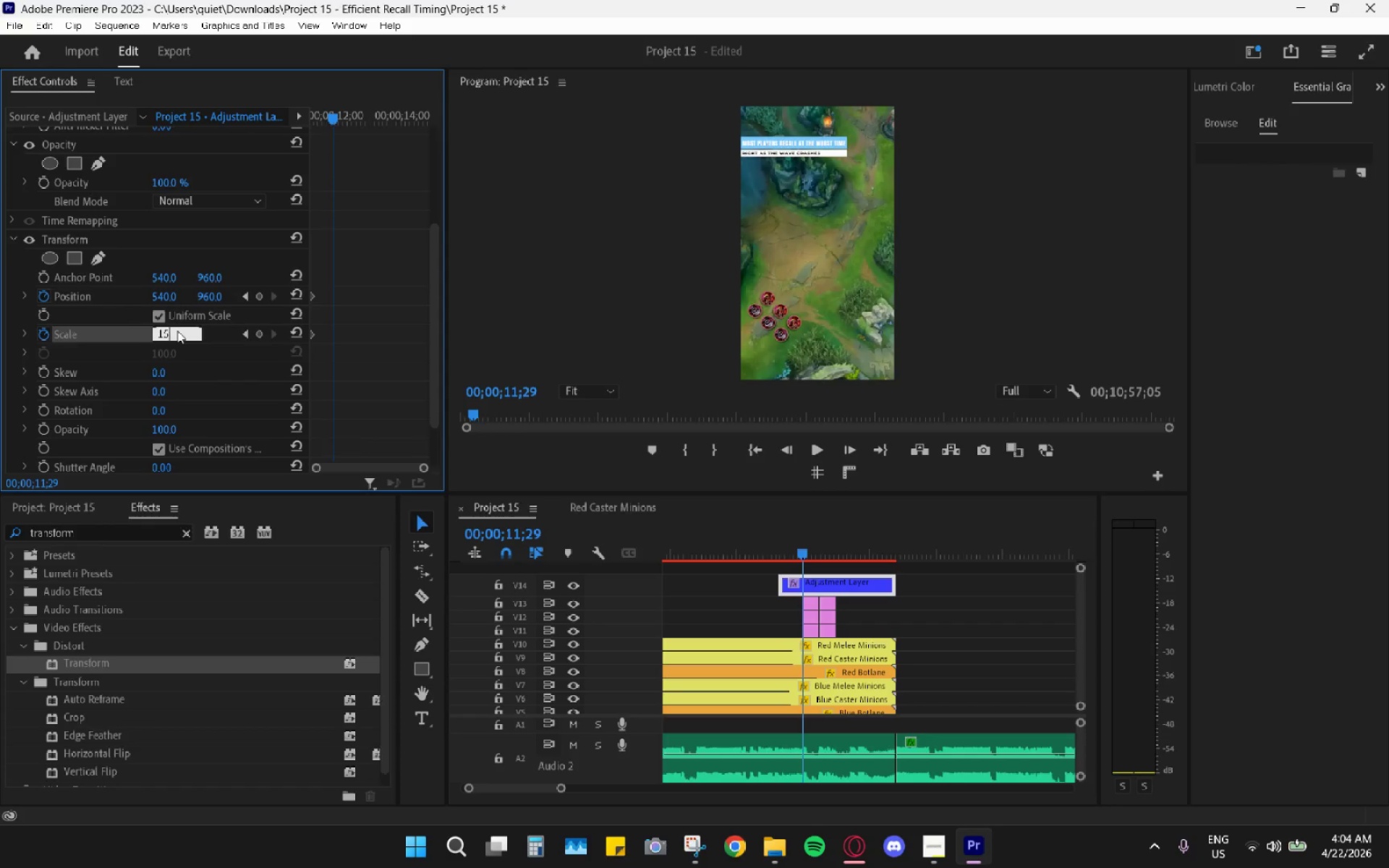 
key(Numpad0)
 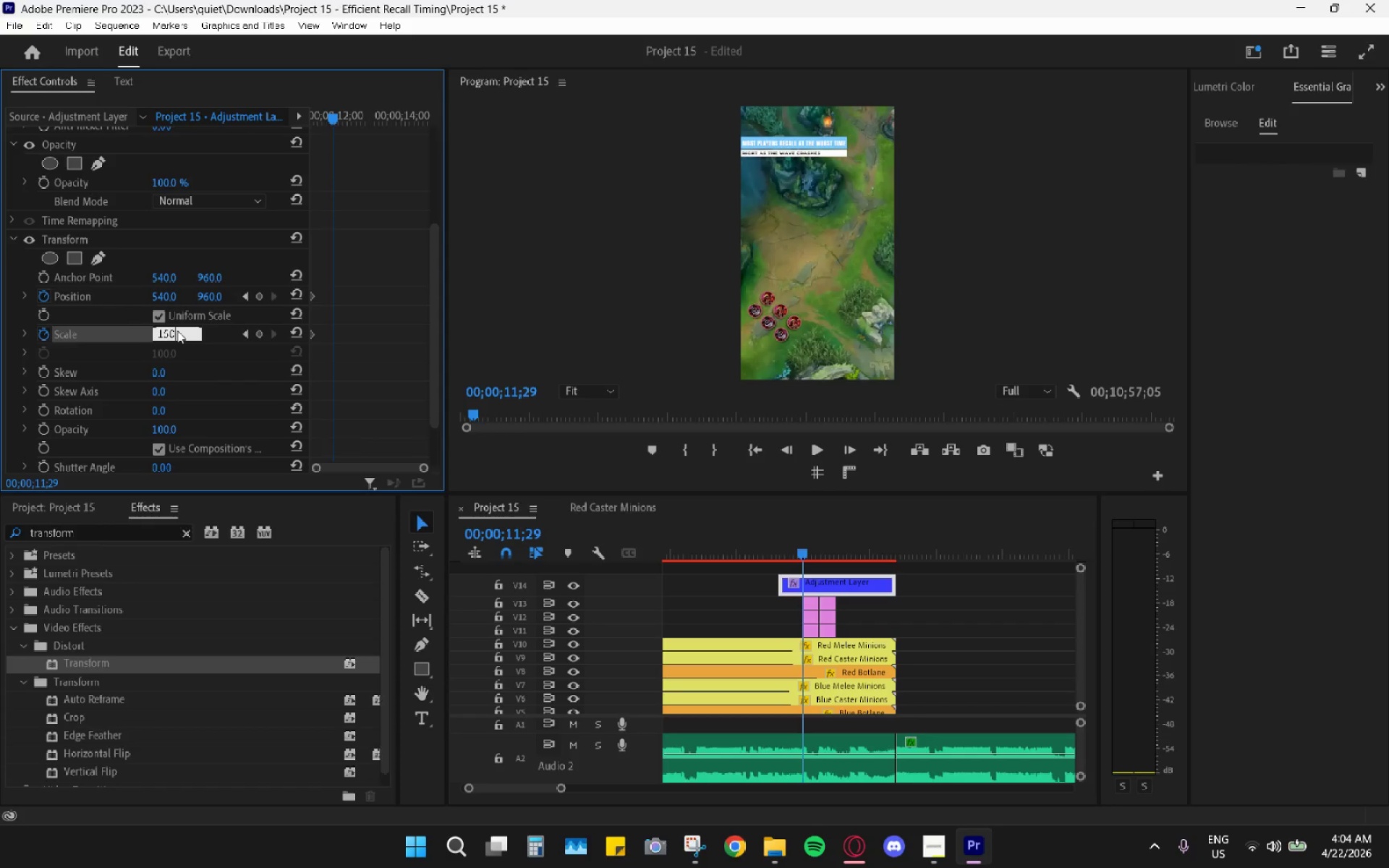 
key(Enter)
 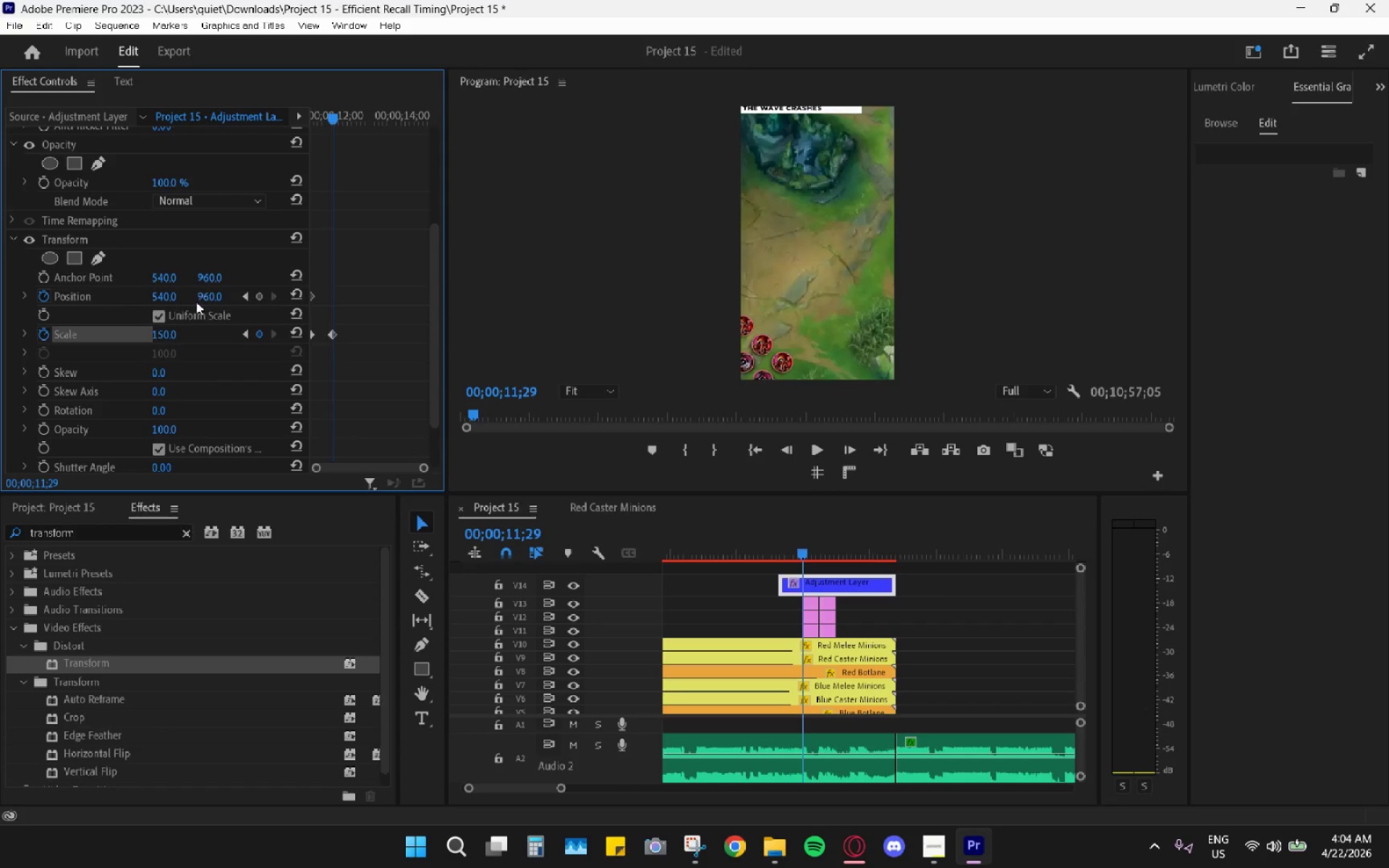 
left_click_drag(start_coordinate=[205, 299], to_coordinate=[204, 310])
 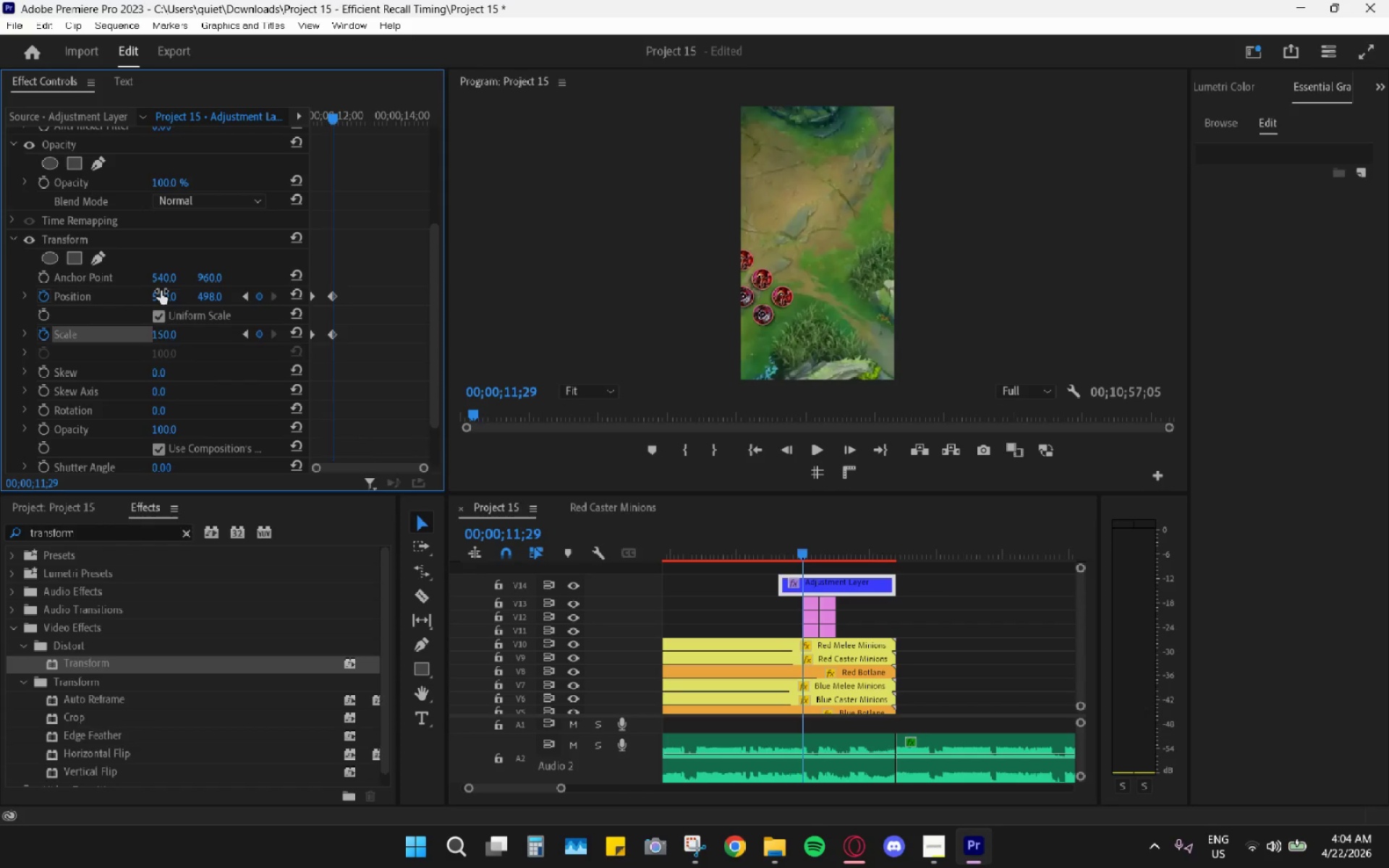 
left_click_drag(start_coordinate=[169, 295], to_coordinate=[405, 299])
 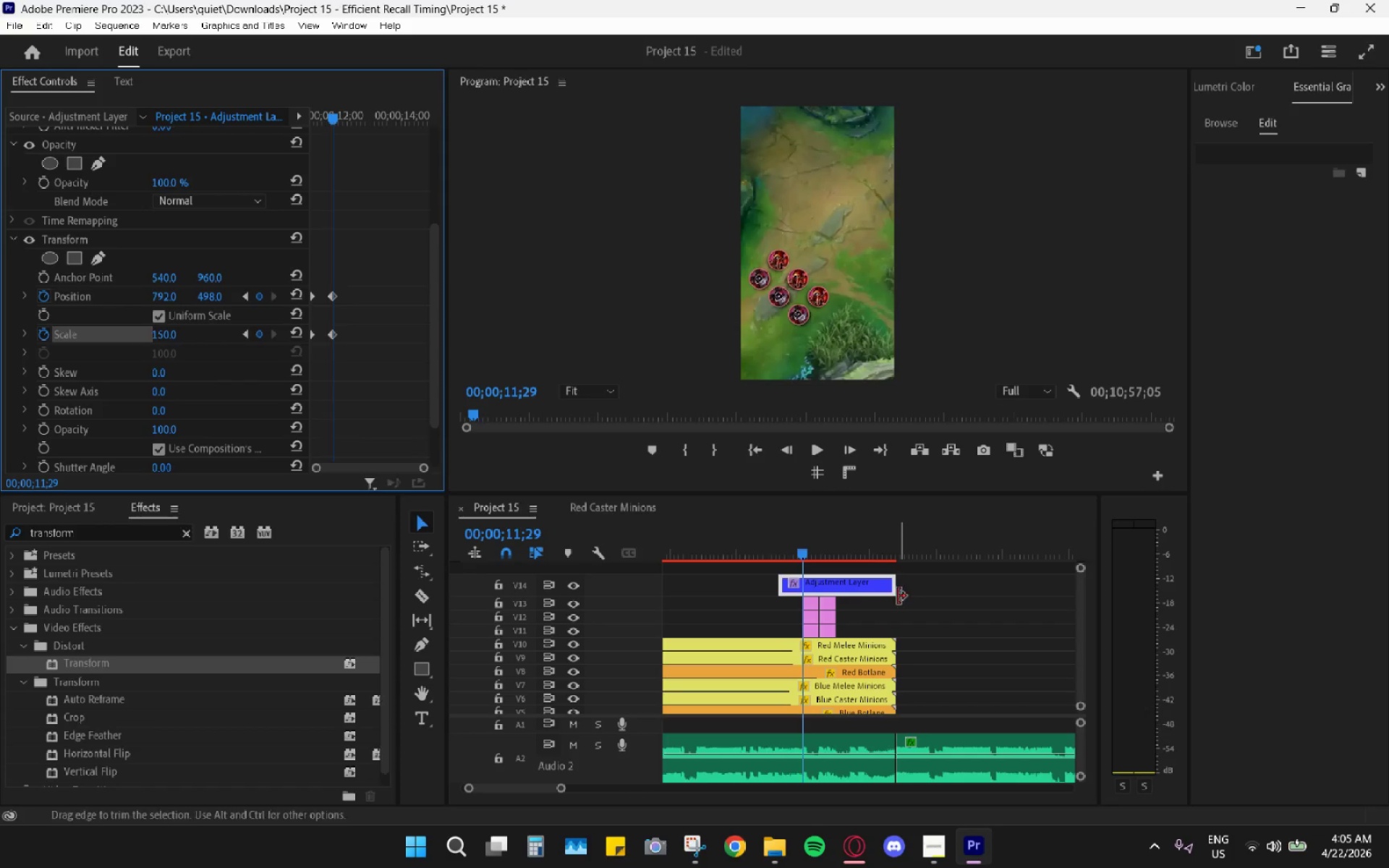 
key(Space)
 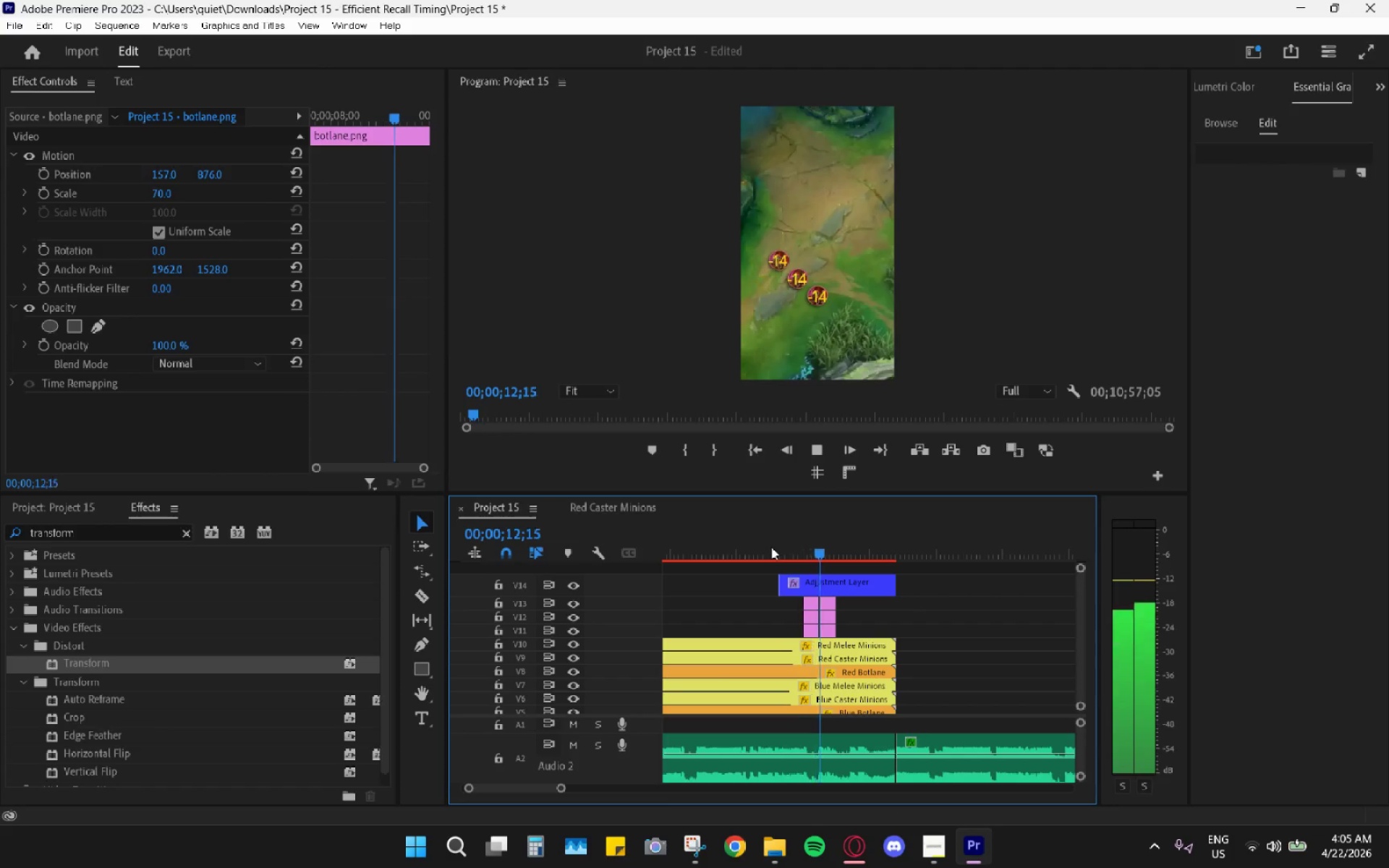 
key(Space)
 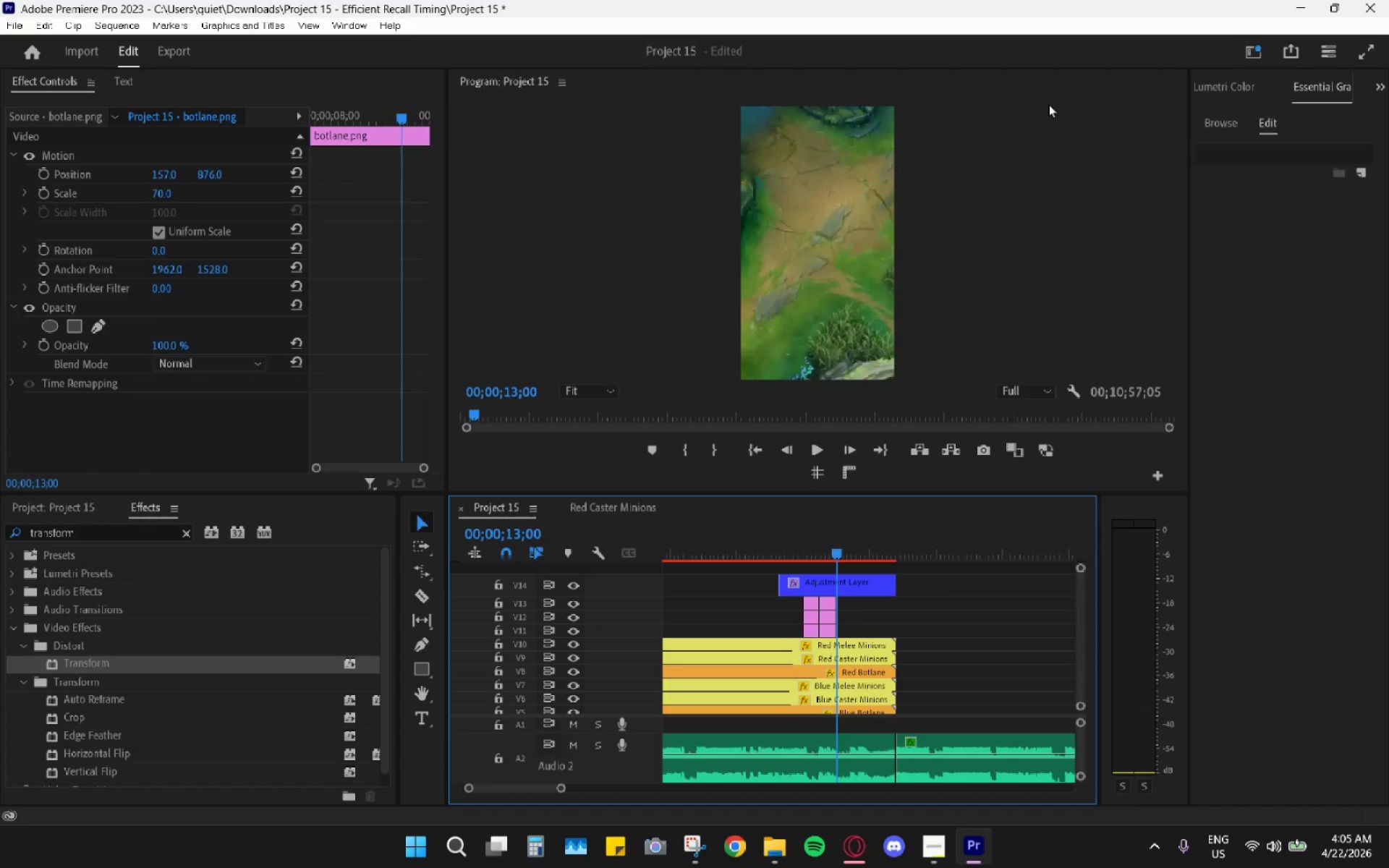 
wait(30.36)
 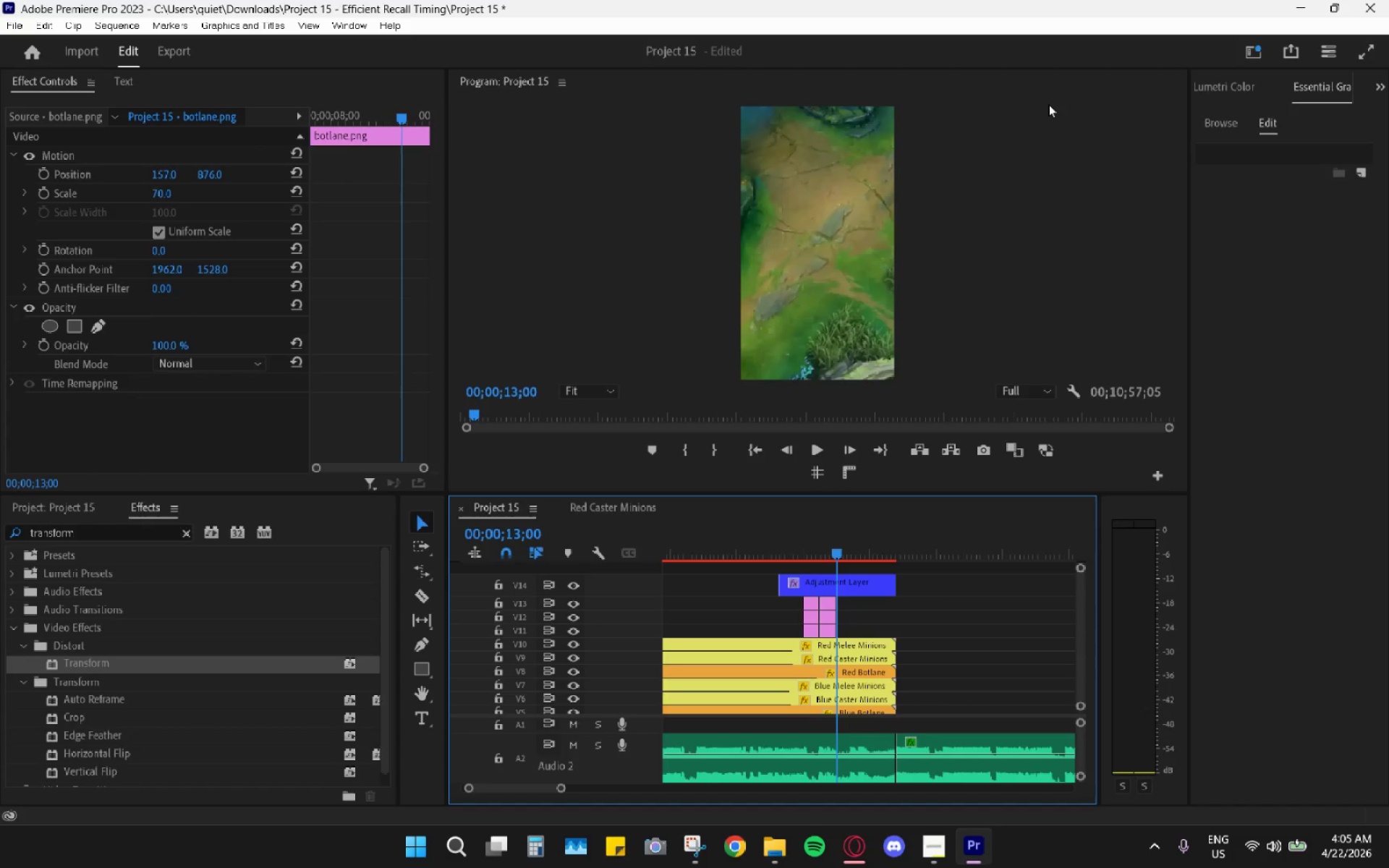 
left_click_drag(start_coordinate=[808, 543], to_coordinate=[777, 540])
 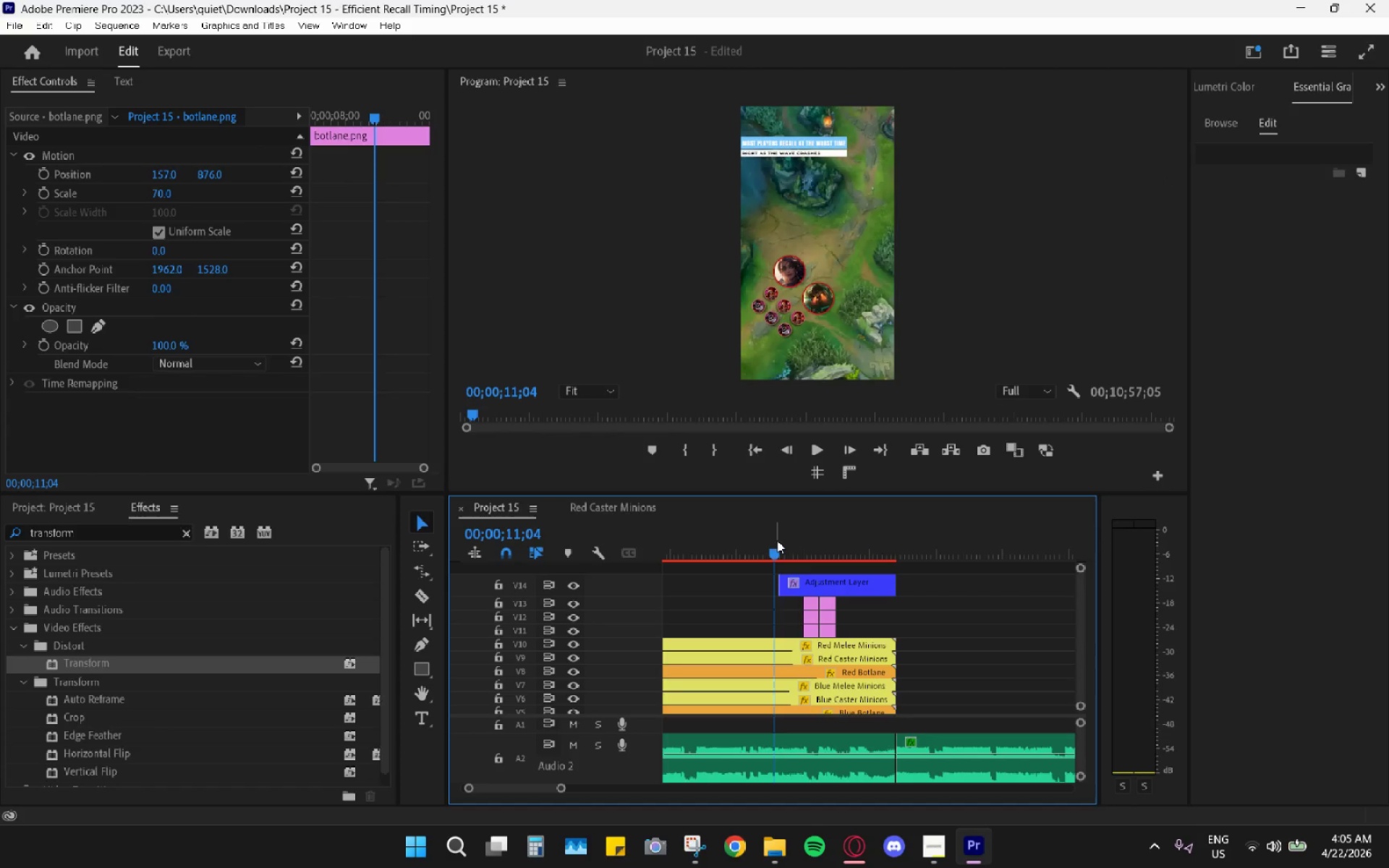 
key(Space)
 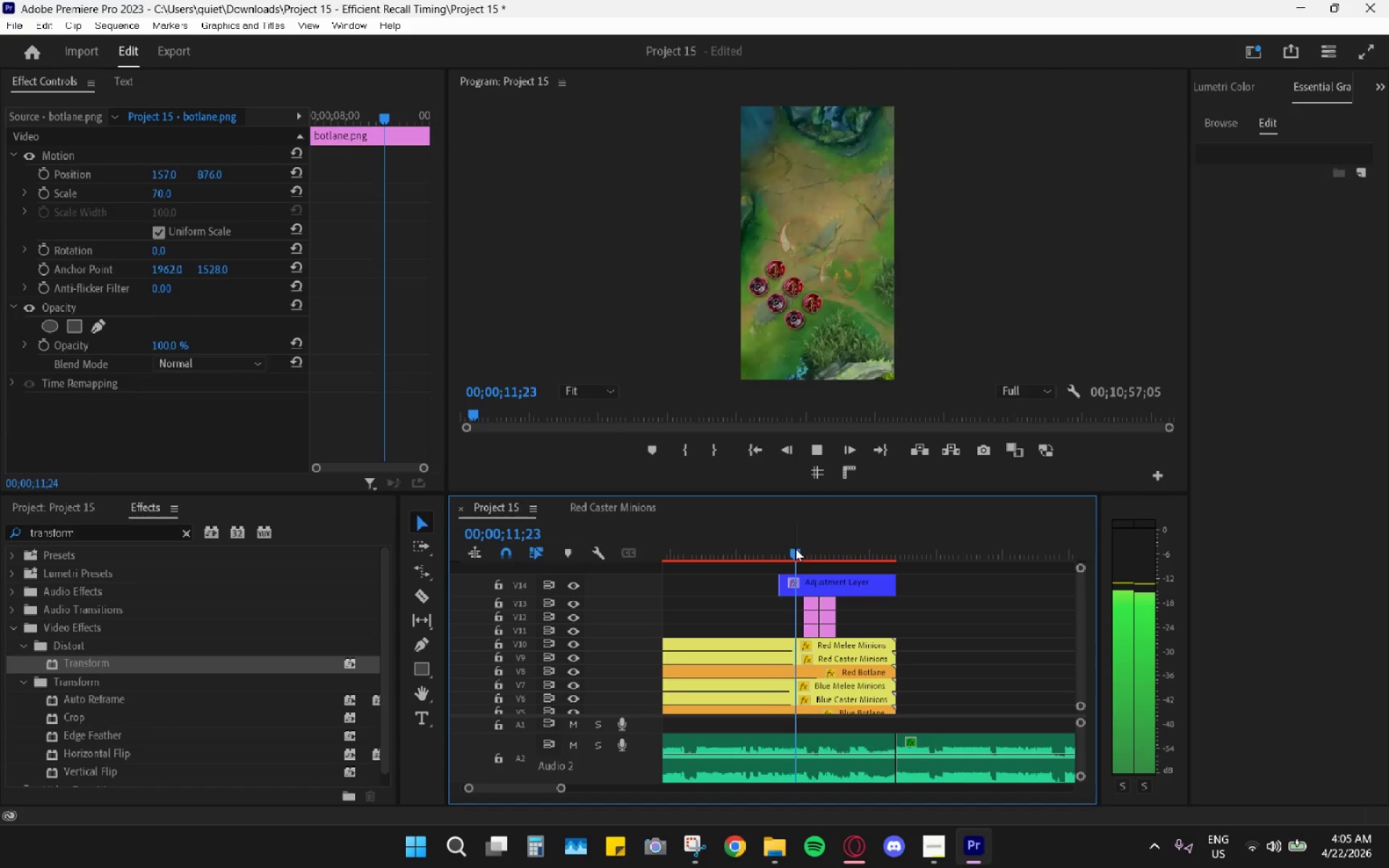 
key(Space)
 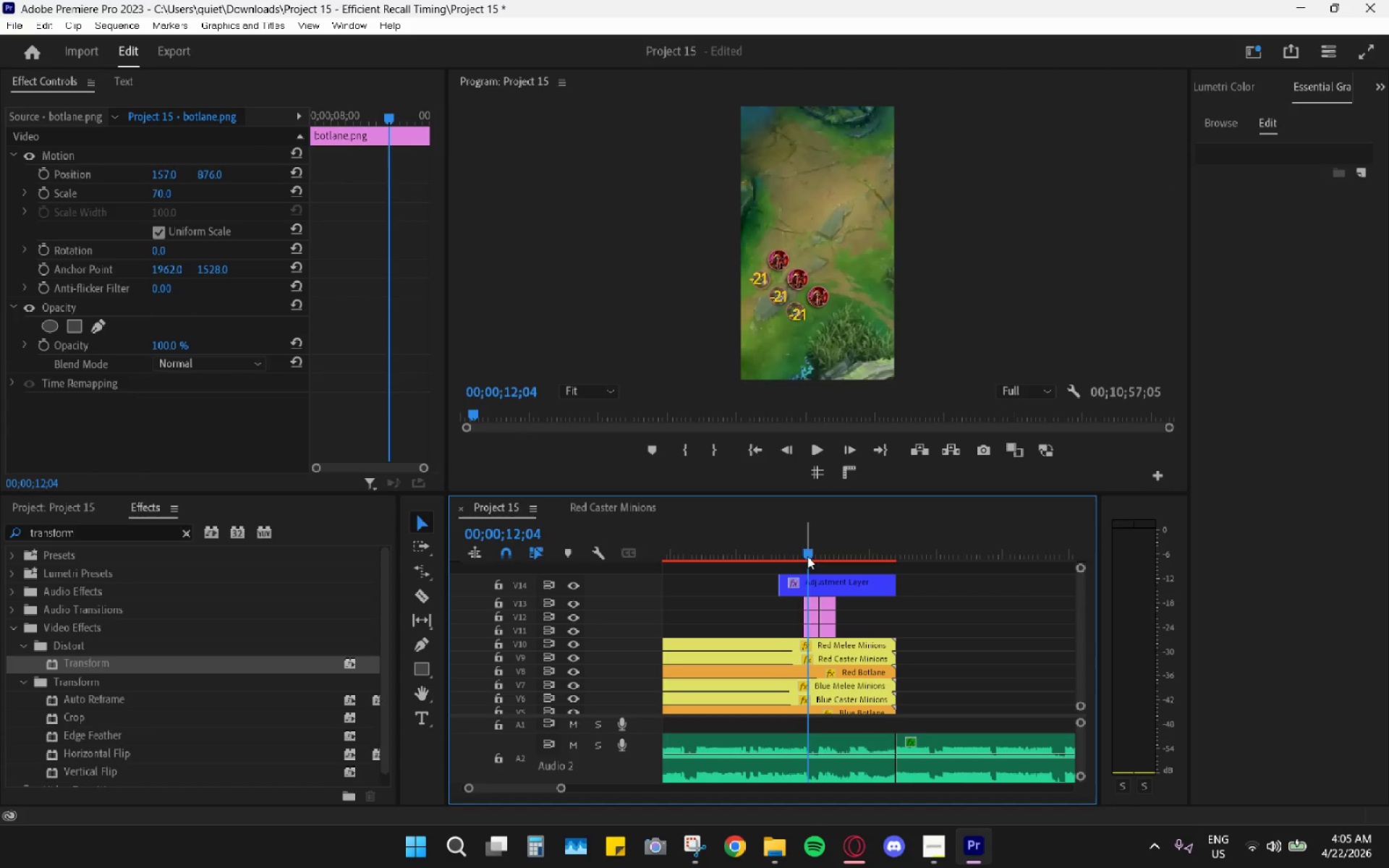 
key(Space)
 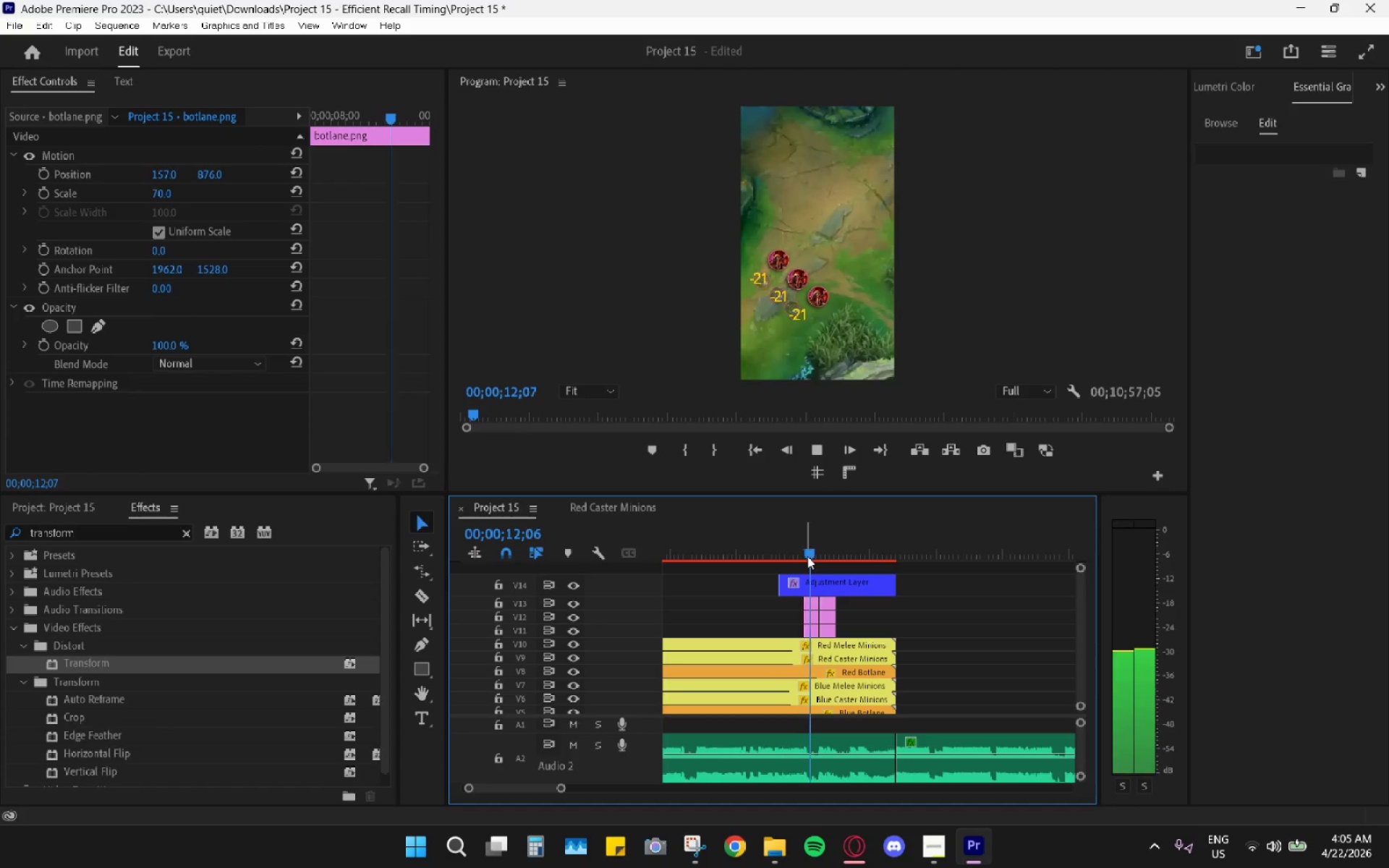 
key(Space)
 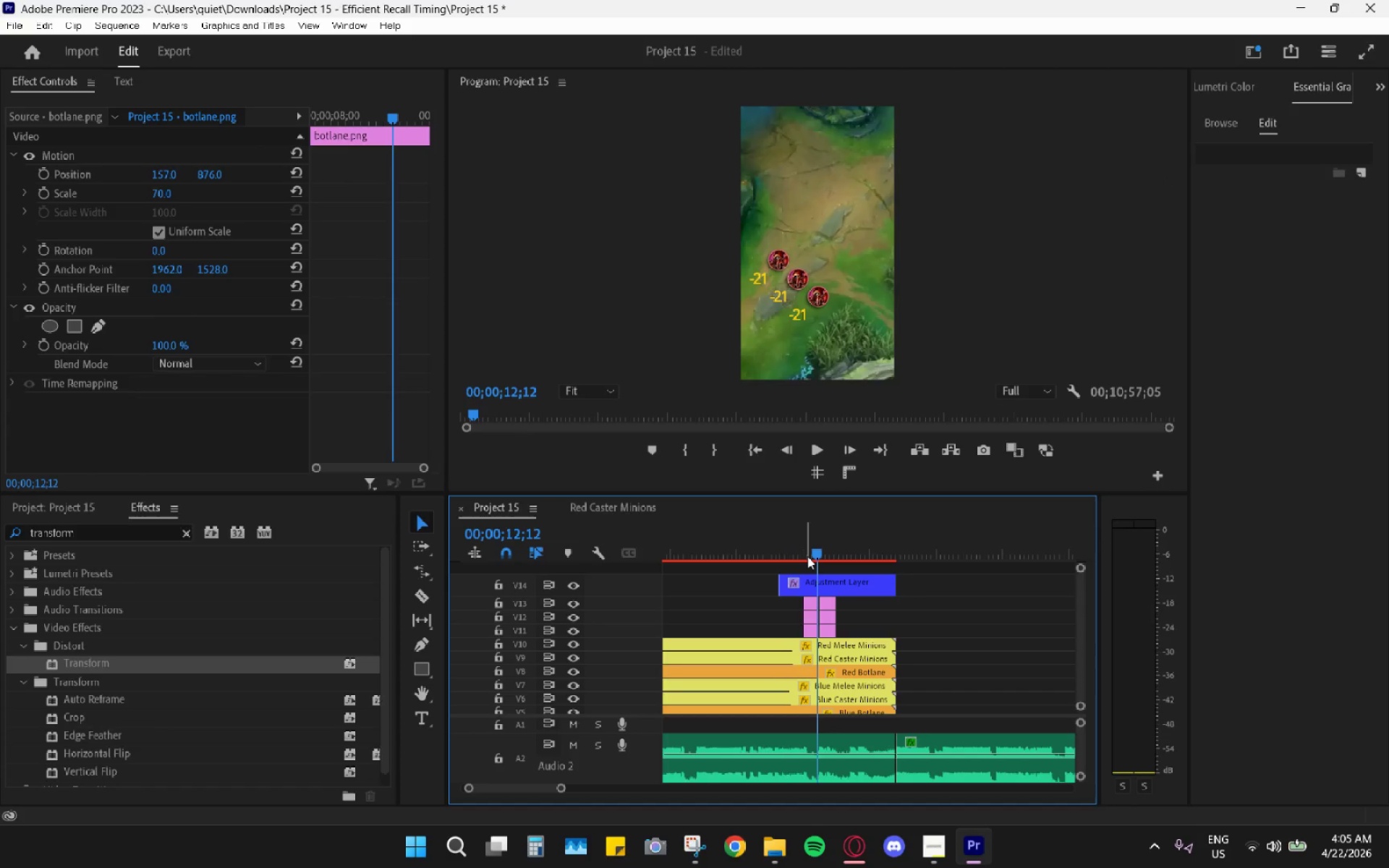 
key(Space)
 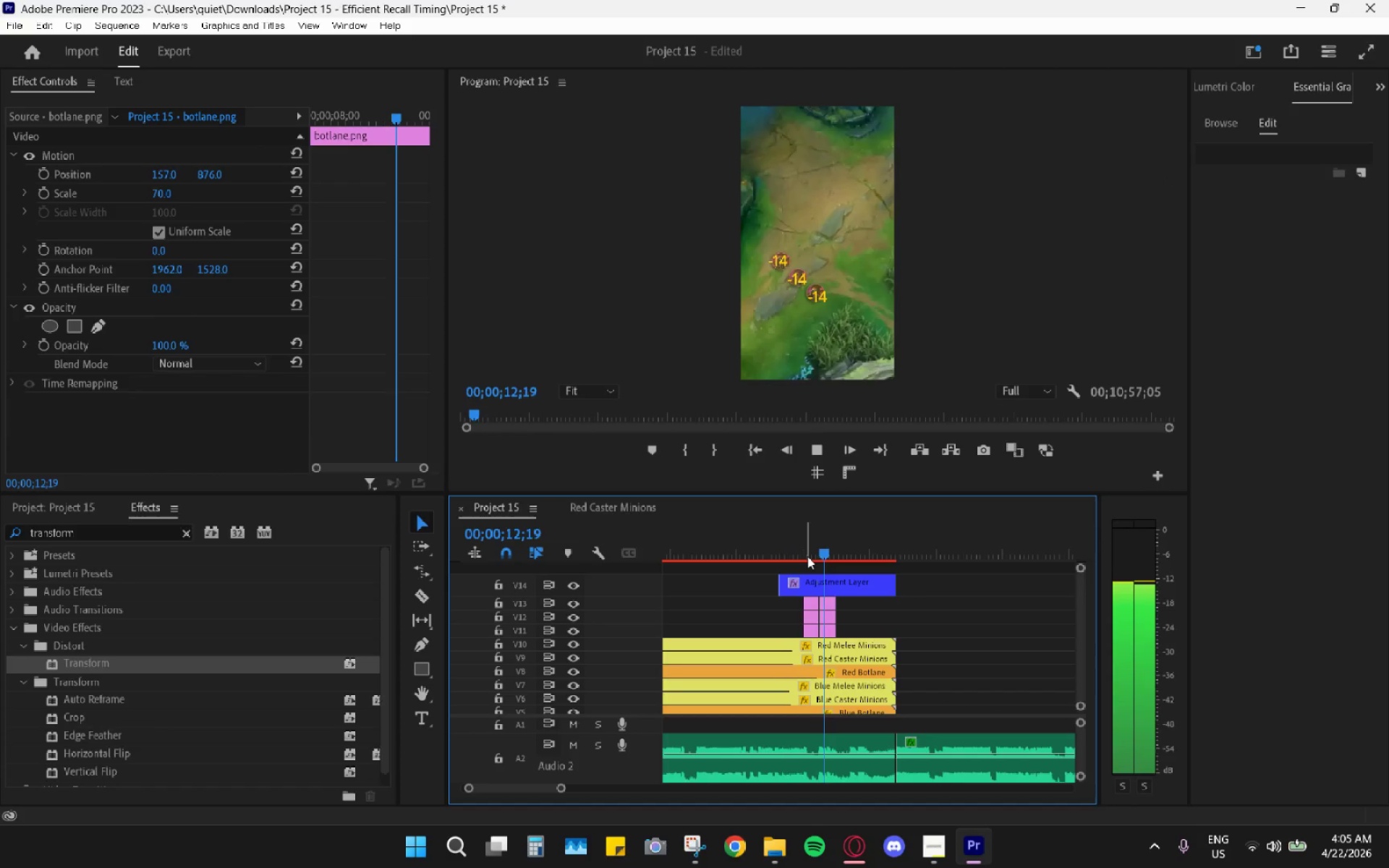 
key(Space)
 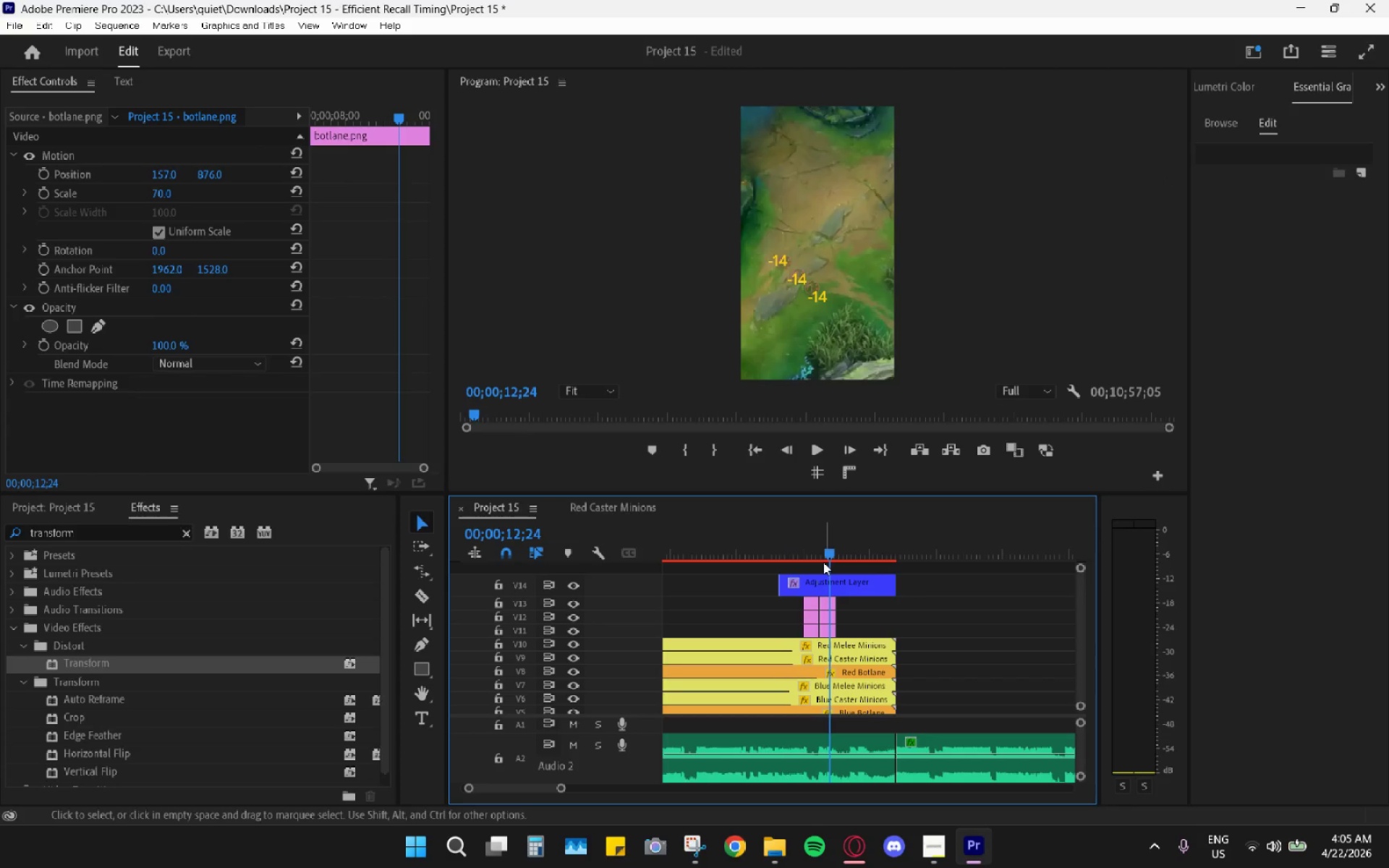 
key(Space)
 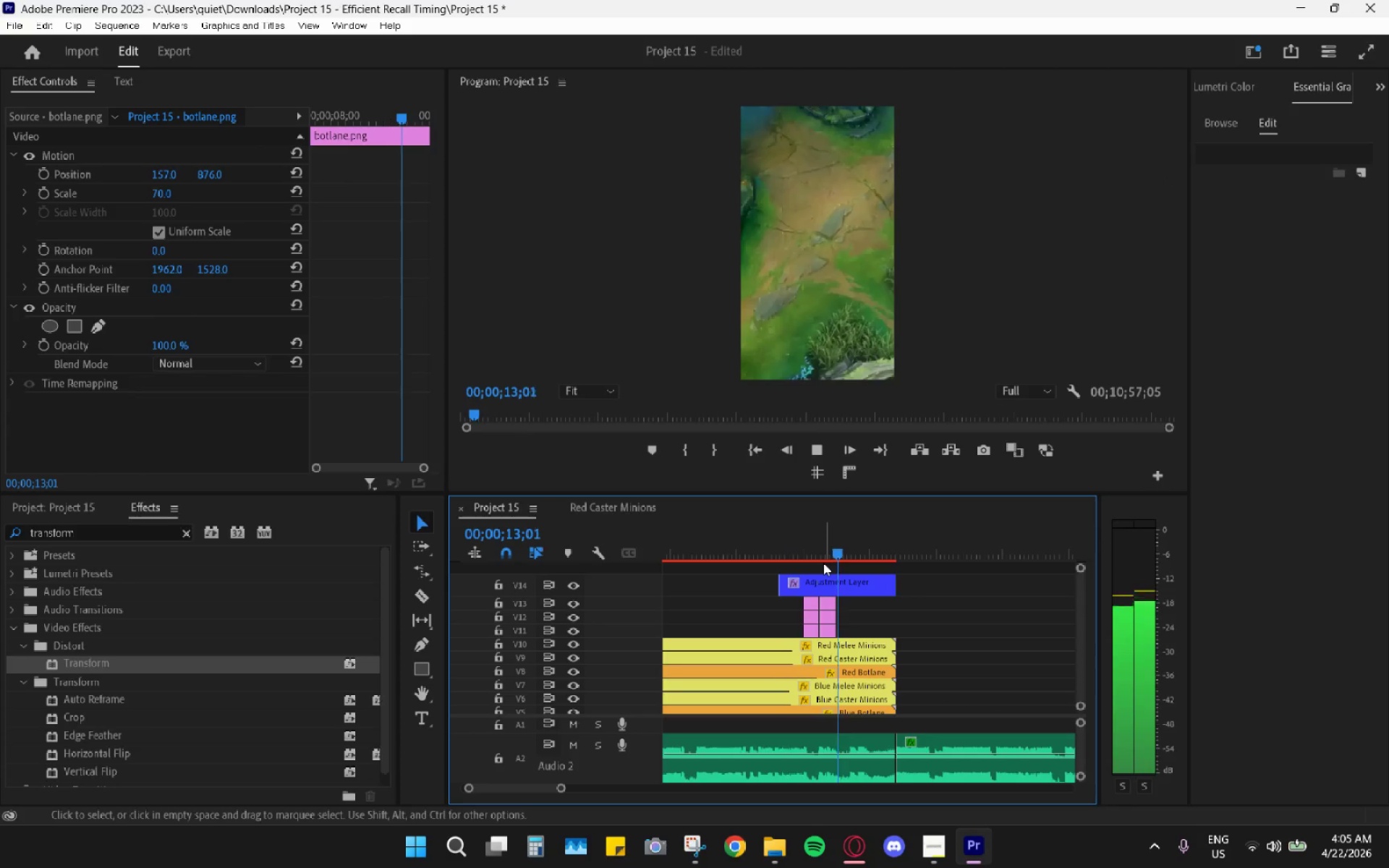 
key(Space)
 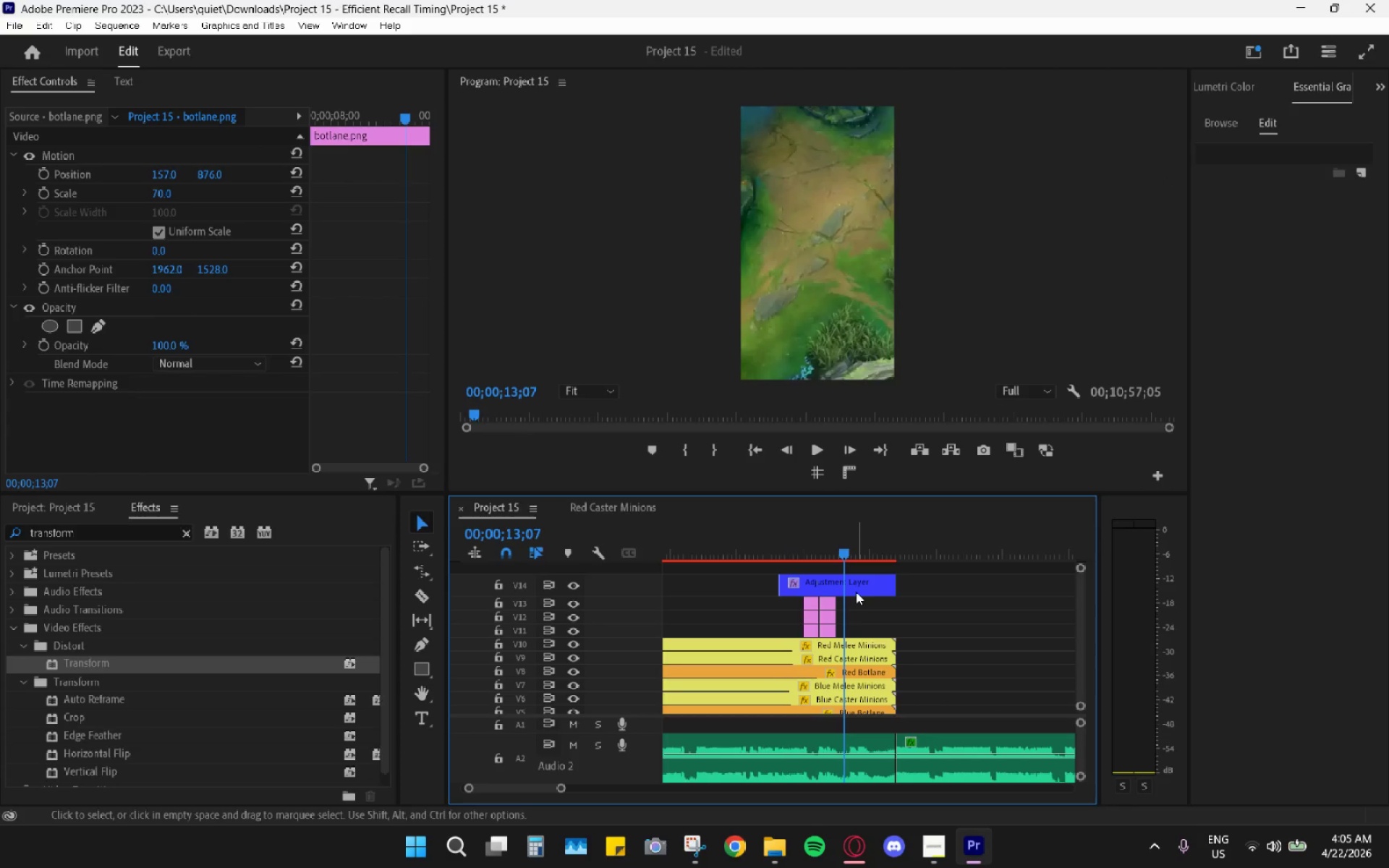 
hold_key(key=AltLeft, duration=0.56)
scroll: coordinate [856, 617], scroll_direction: up, amount: 4.0
 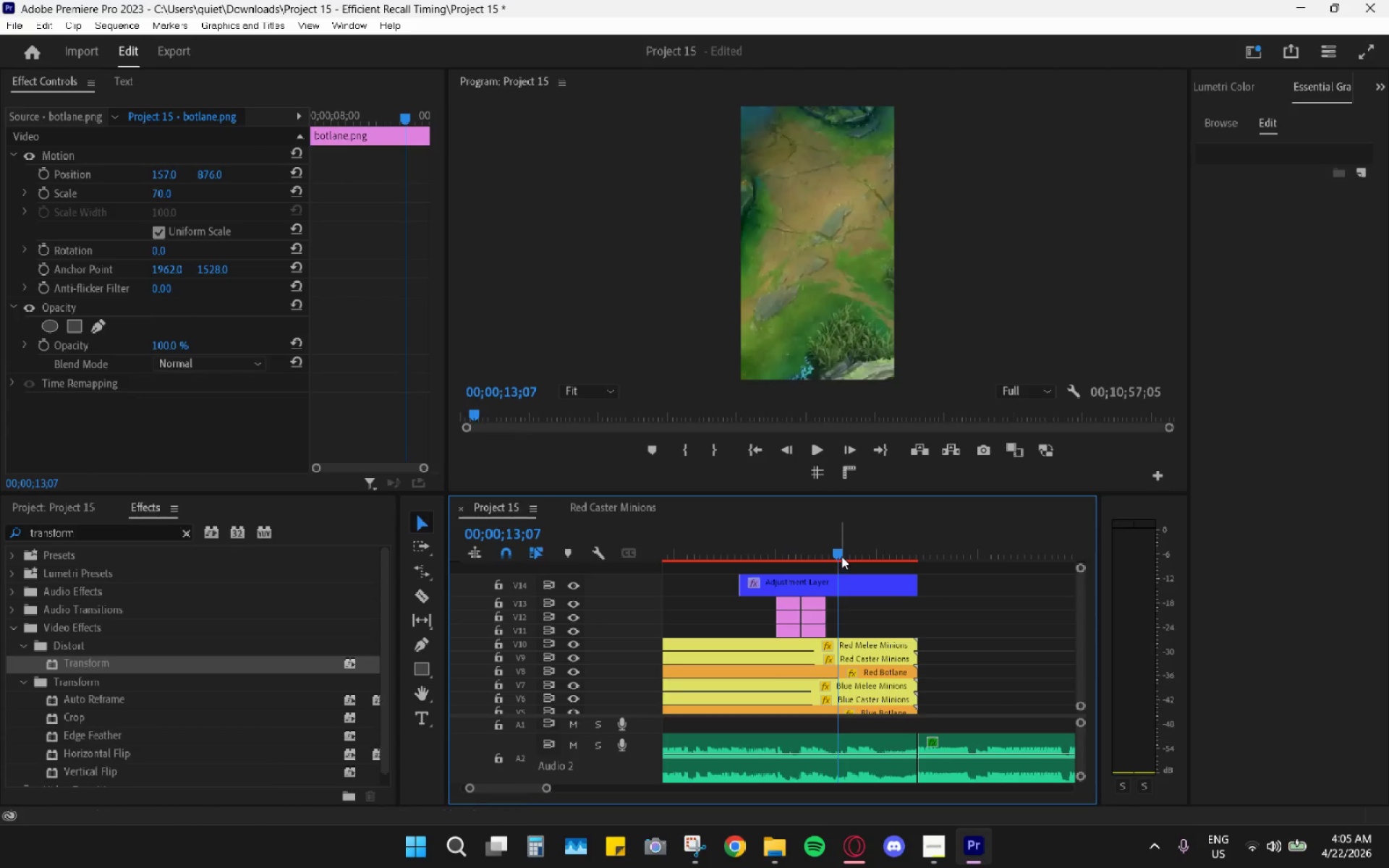 
left_click_drag(start_coordinate=[826, 550], to_coordinate=[831, 550])
 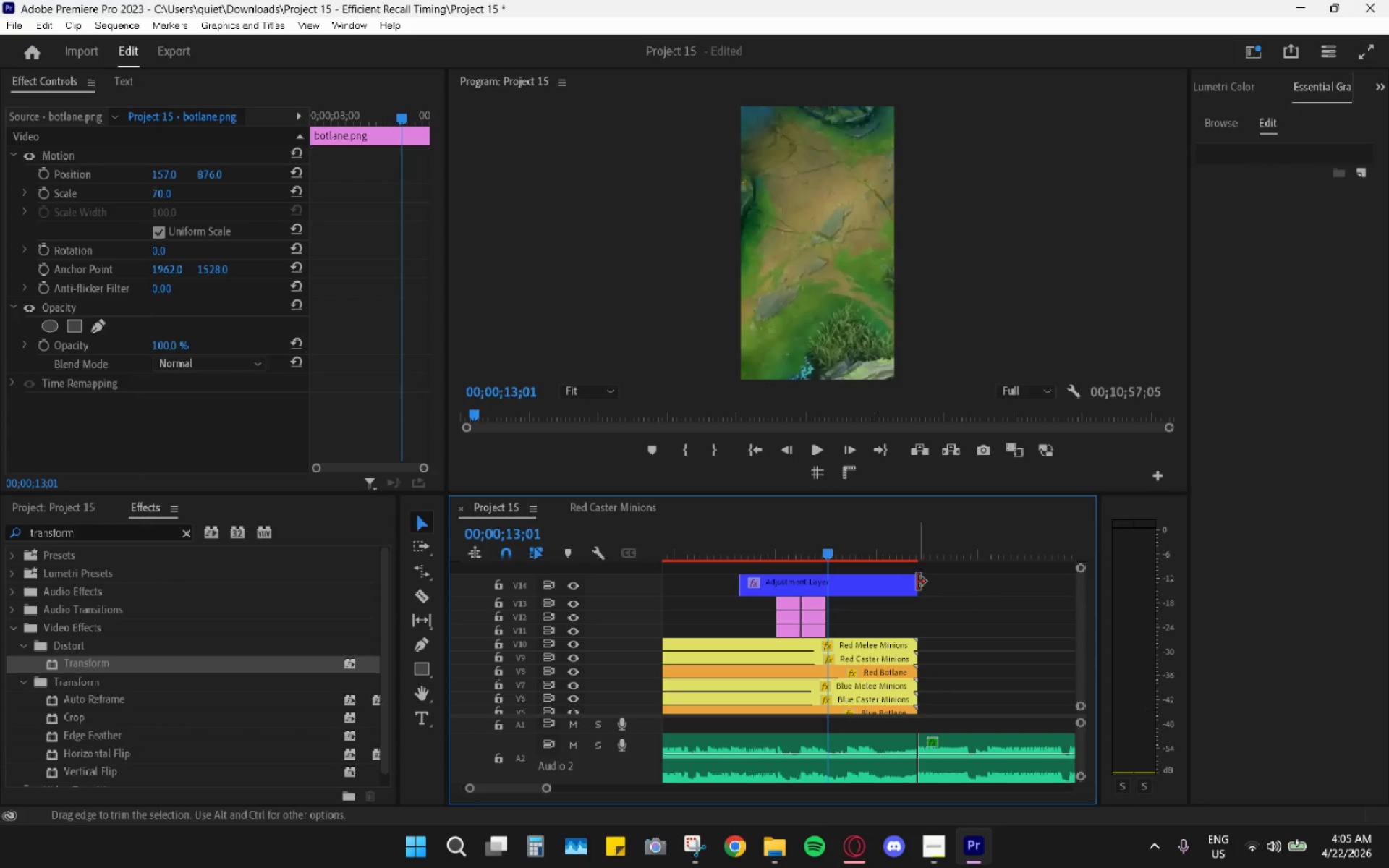 
left_click_drag(start_coordinate=[815, 546], to_coordinate=[761, 540])
 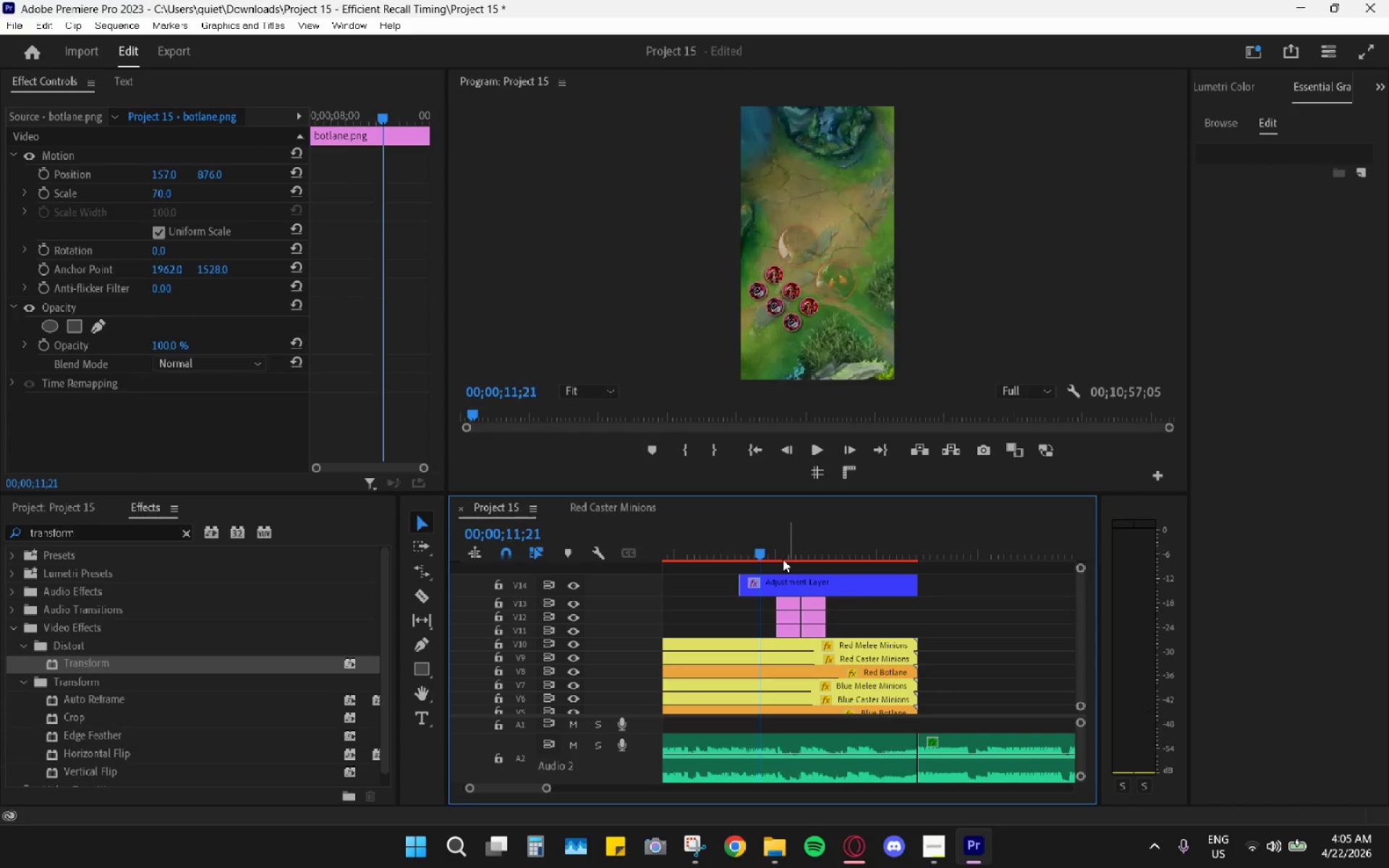 
key(Alt+AltLeft)
 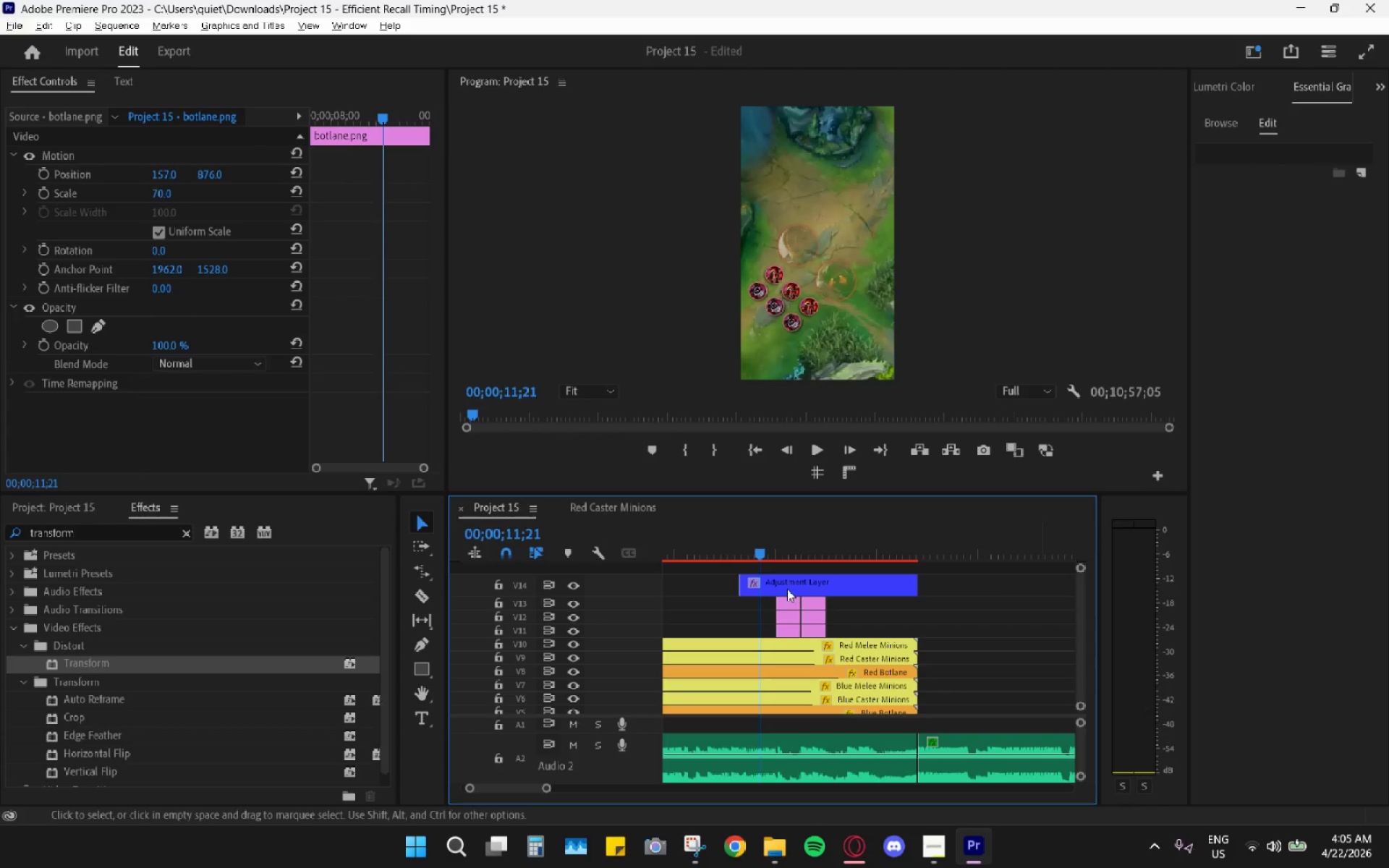 
right_click([800, 581])
 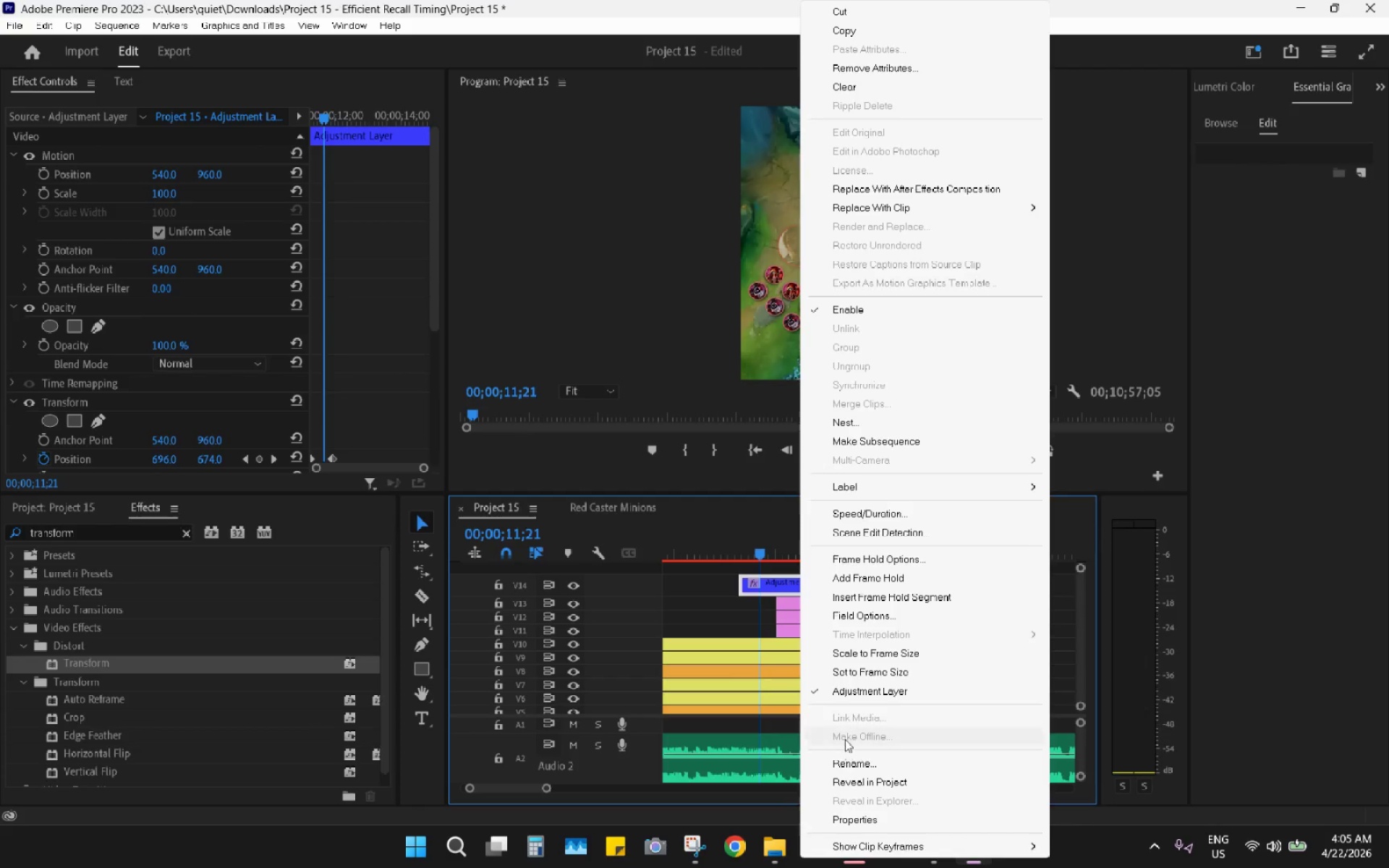 
left_click([856, 760])
 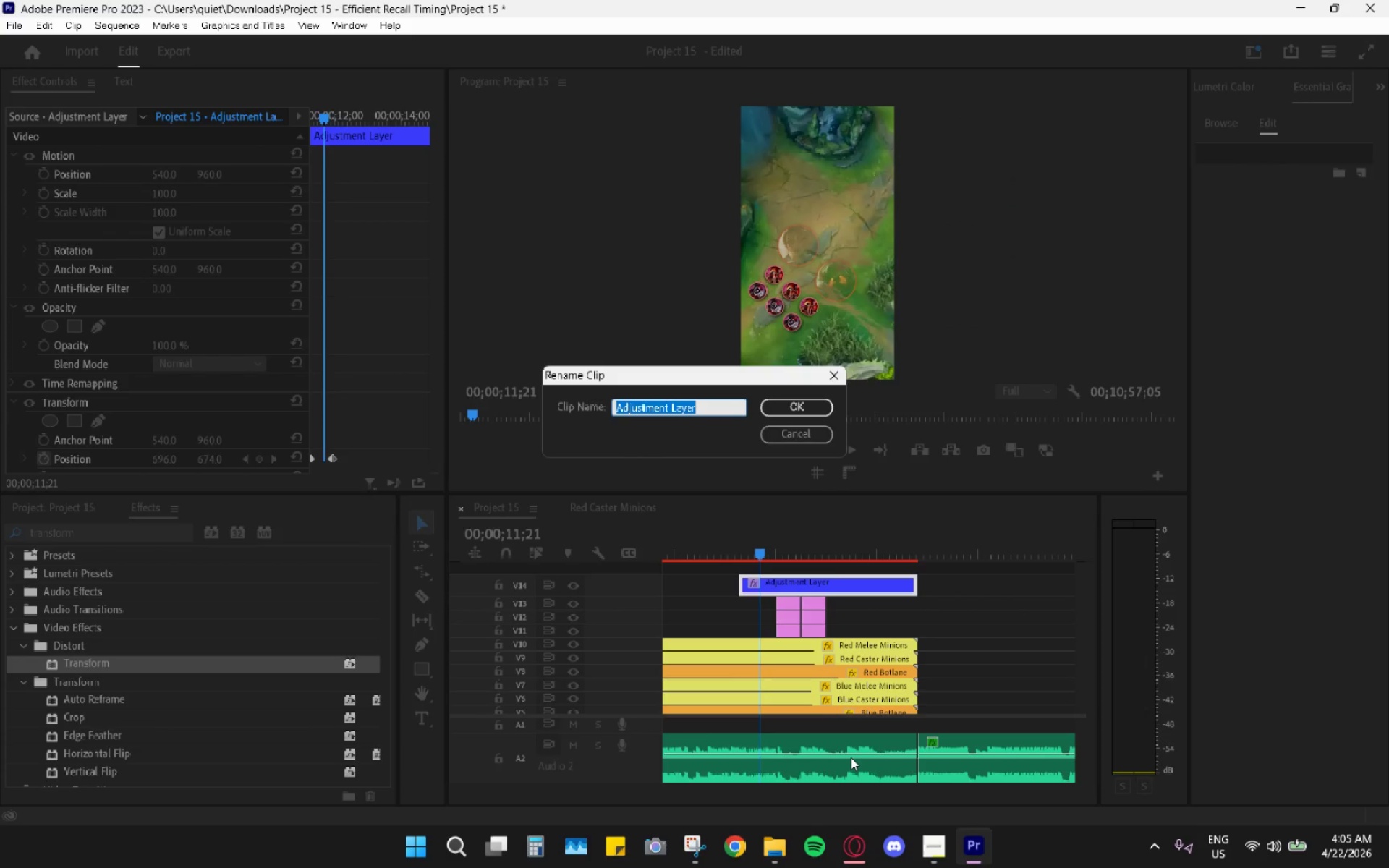 
type(Zoom)
 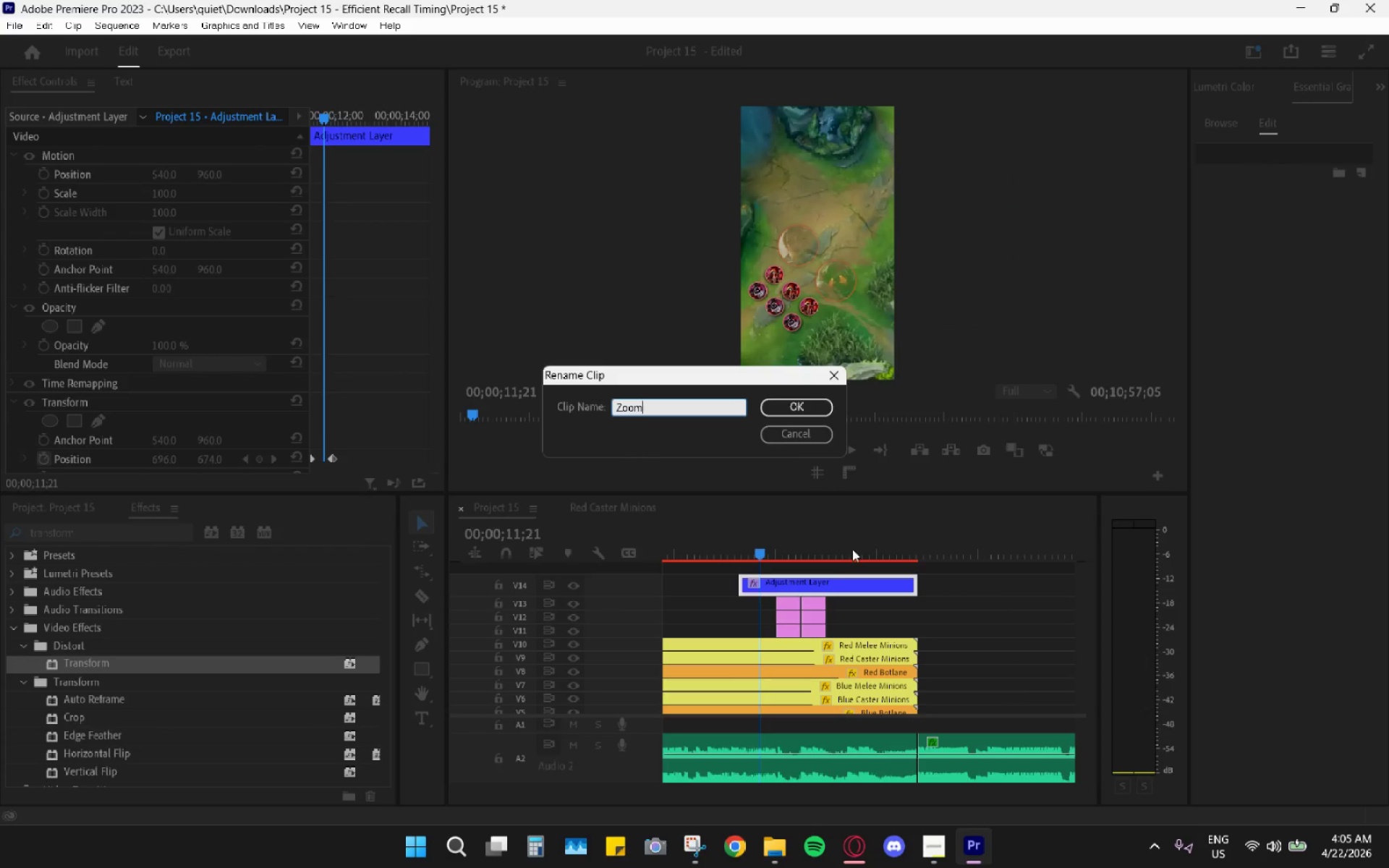 
left_click([797, 407])
 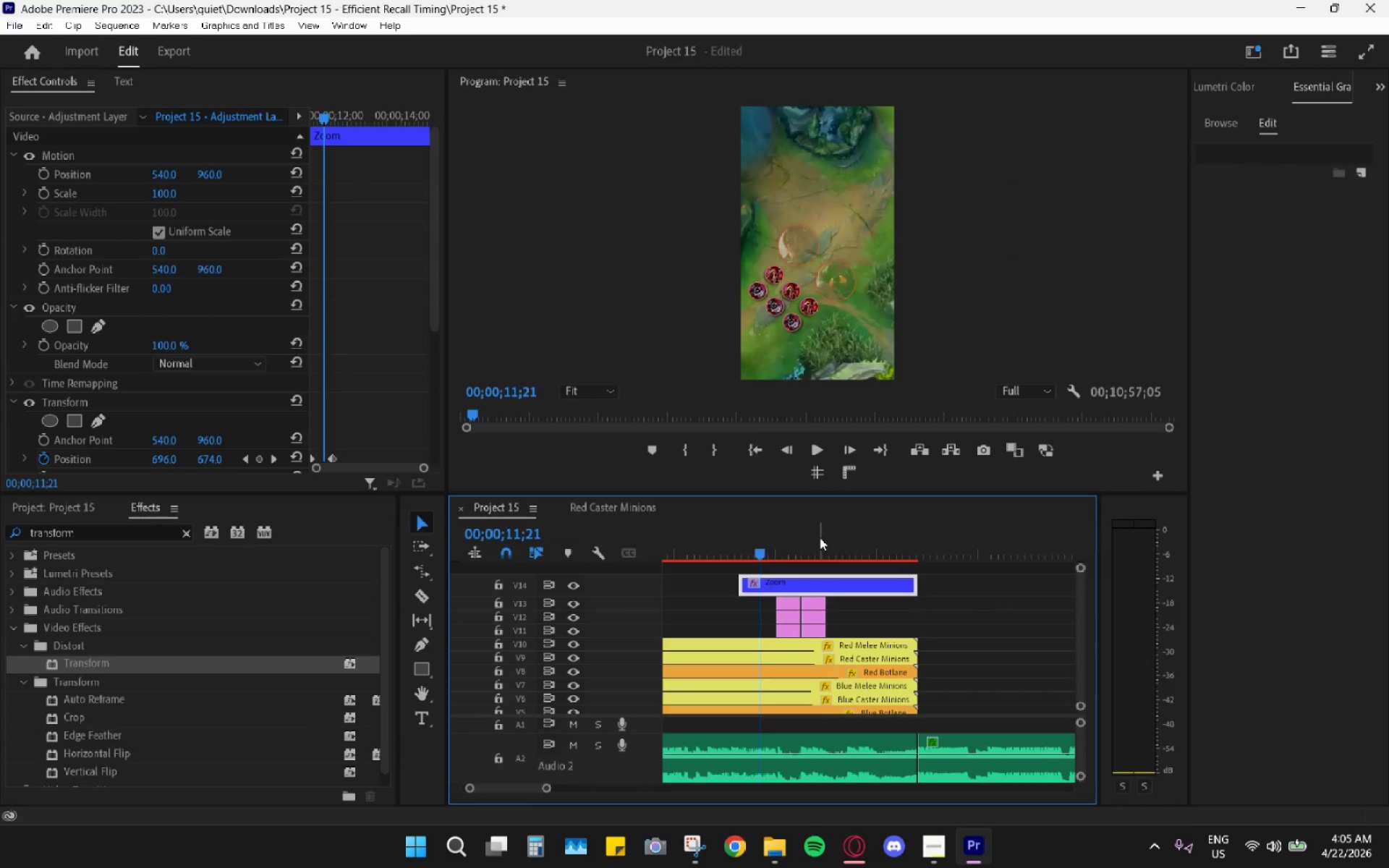 
hold_key(key=AltLeft, duration=0.98)
scroll: coordinate [813, 636], scroll_direction: down, amount: 8.0
 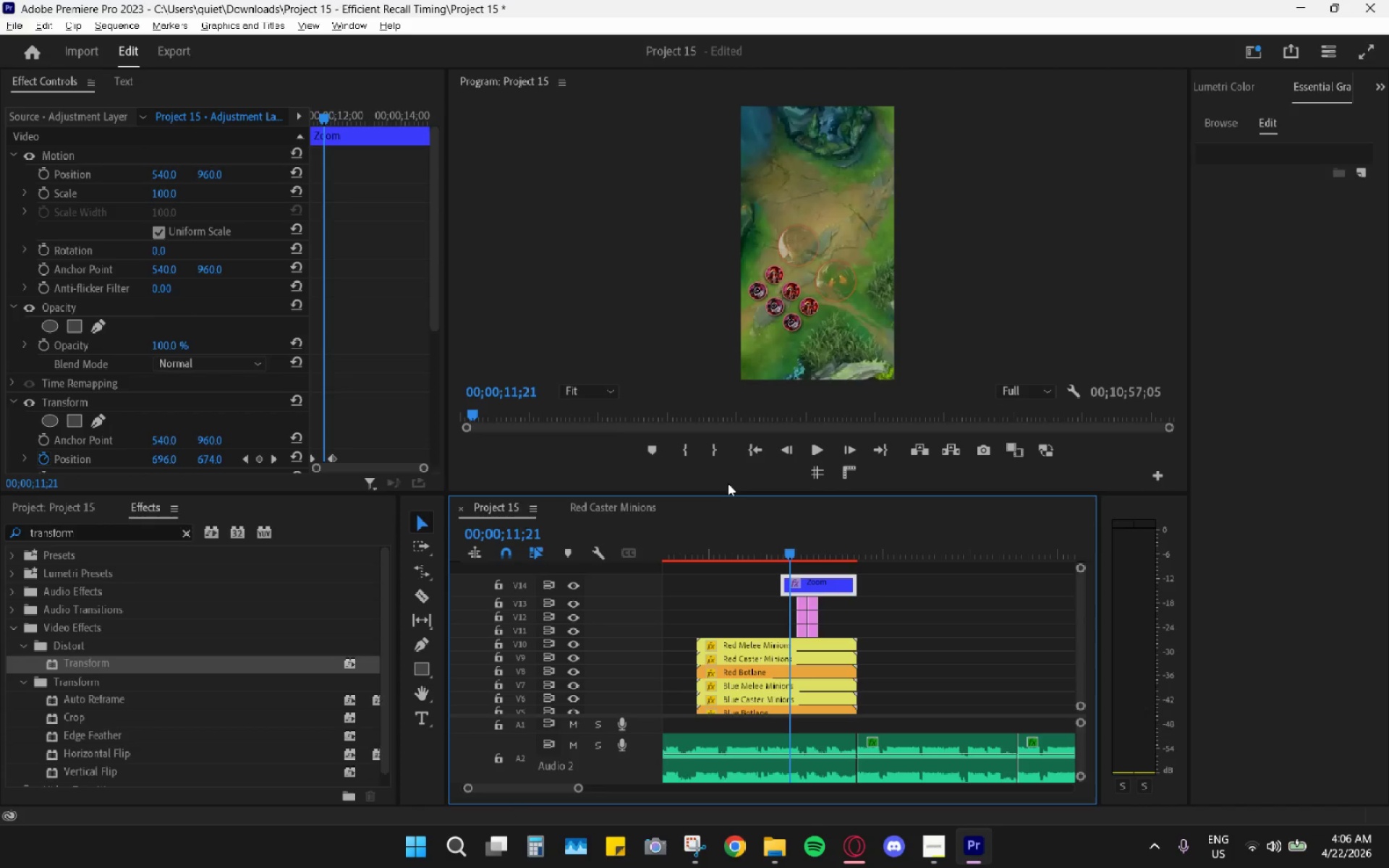 
wait(16.05)
 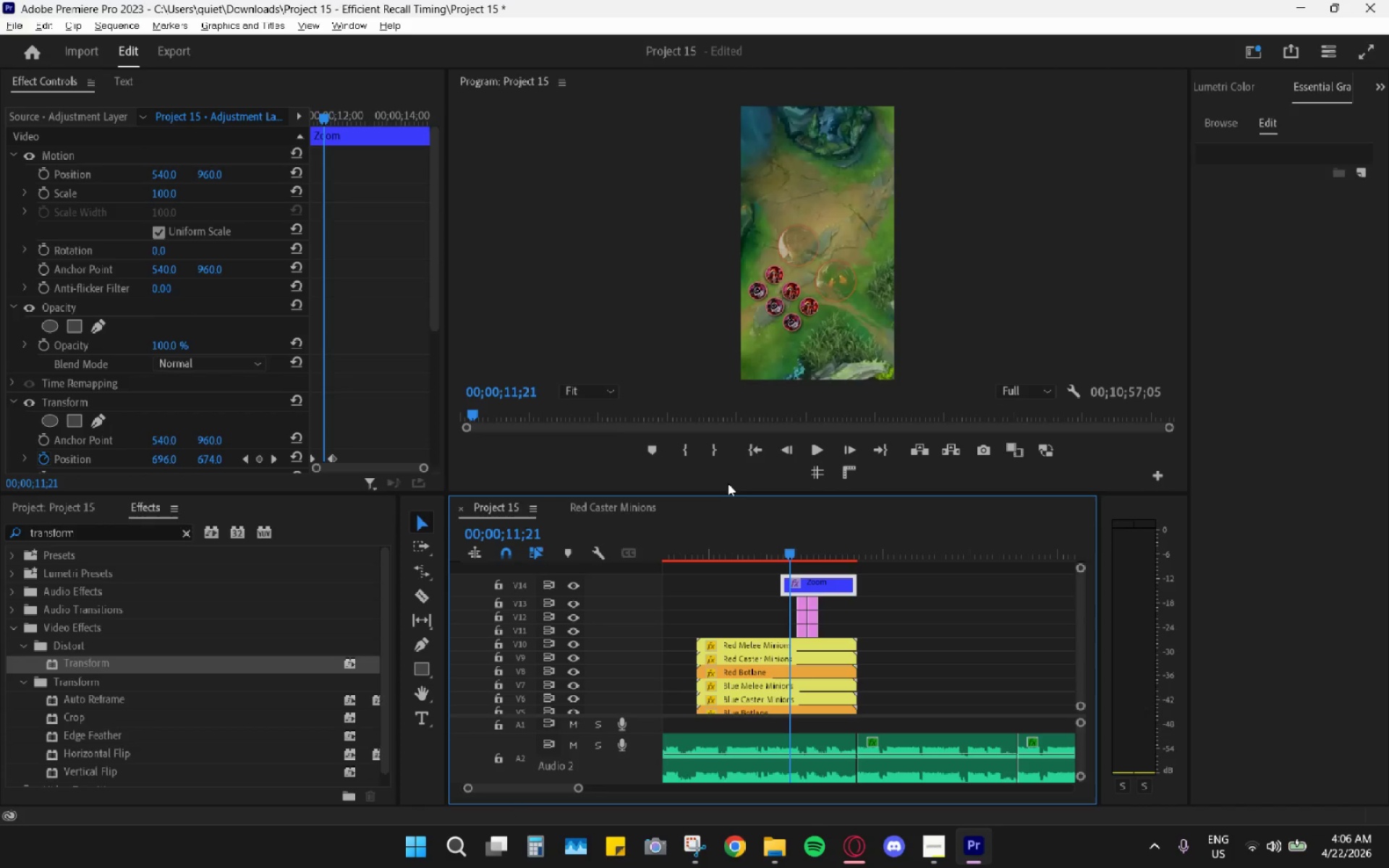 
left_click_drag(start_coordinate=[1085, 590], to_coordinate=[1083, 583])
 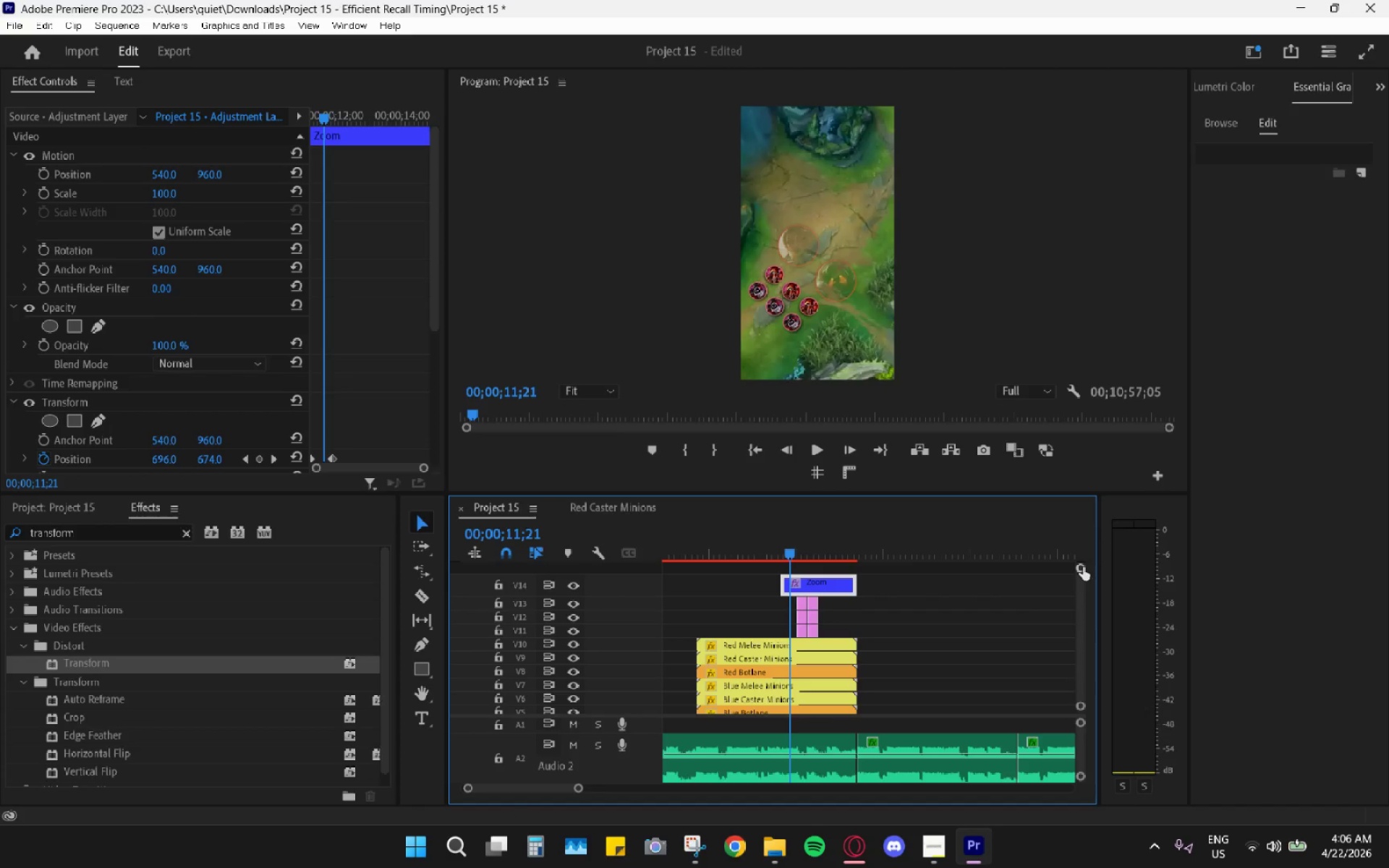 
left_click_drag(start_coordinate=[1083, 567], to_coordinate=[1084, 544])
 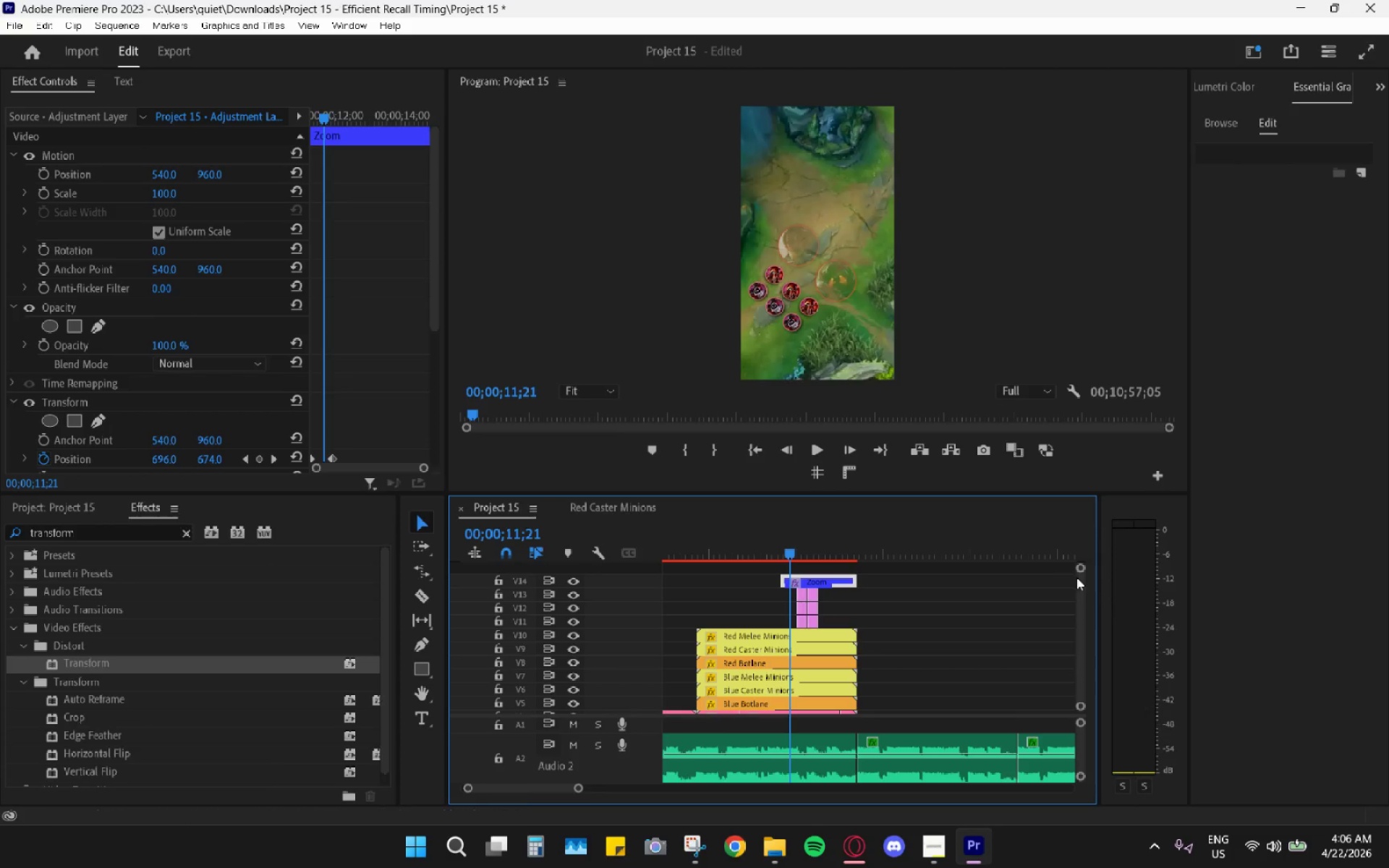 
left_click_drag(start_coordinate=[1081, 578], to_coordinate=[1072, 593])
 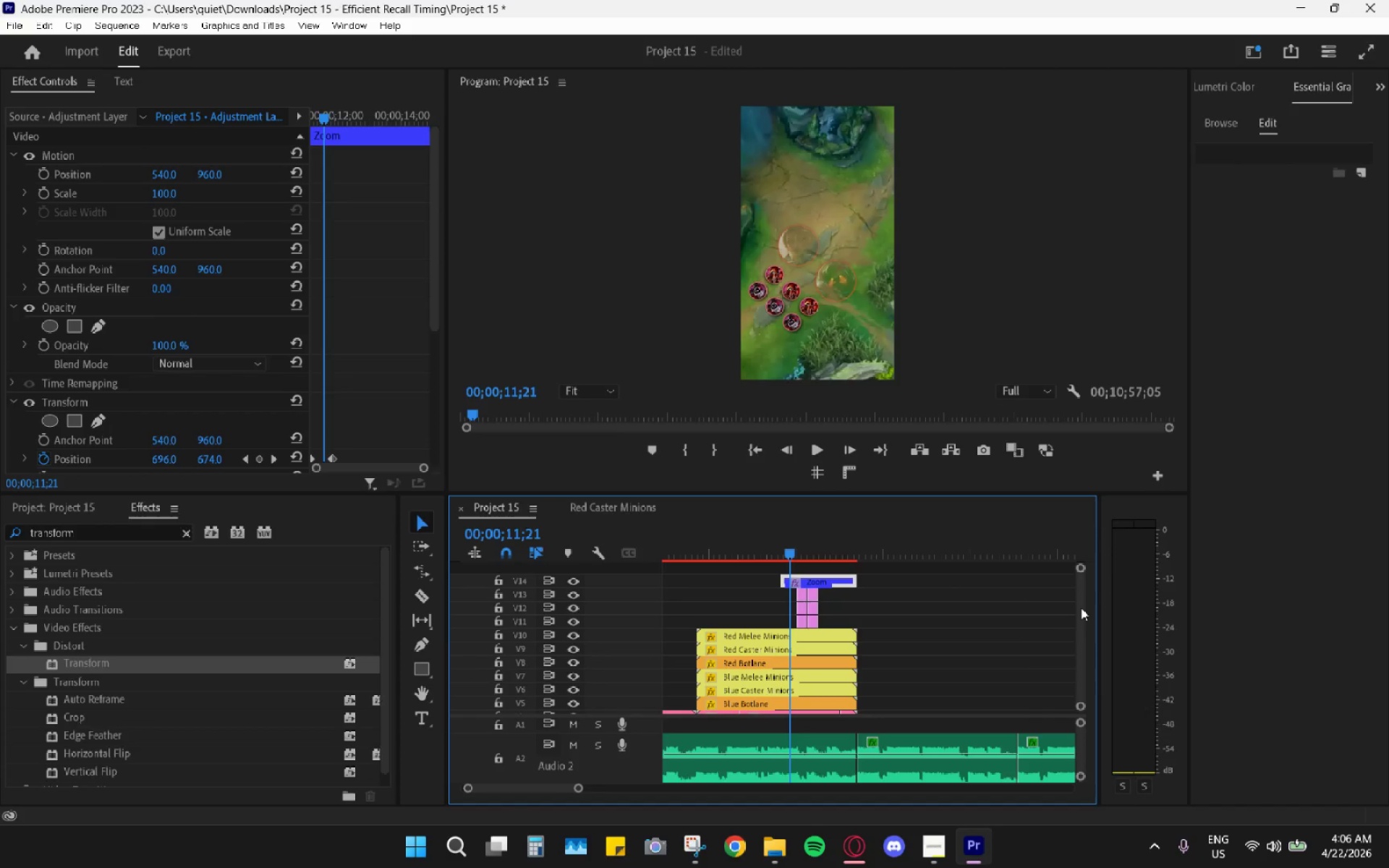 
wait(10.23)
 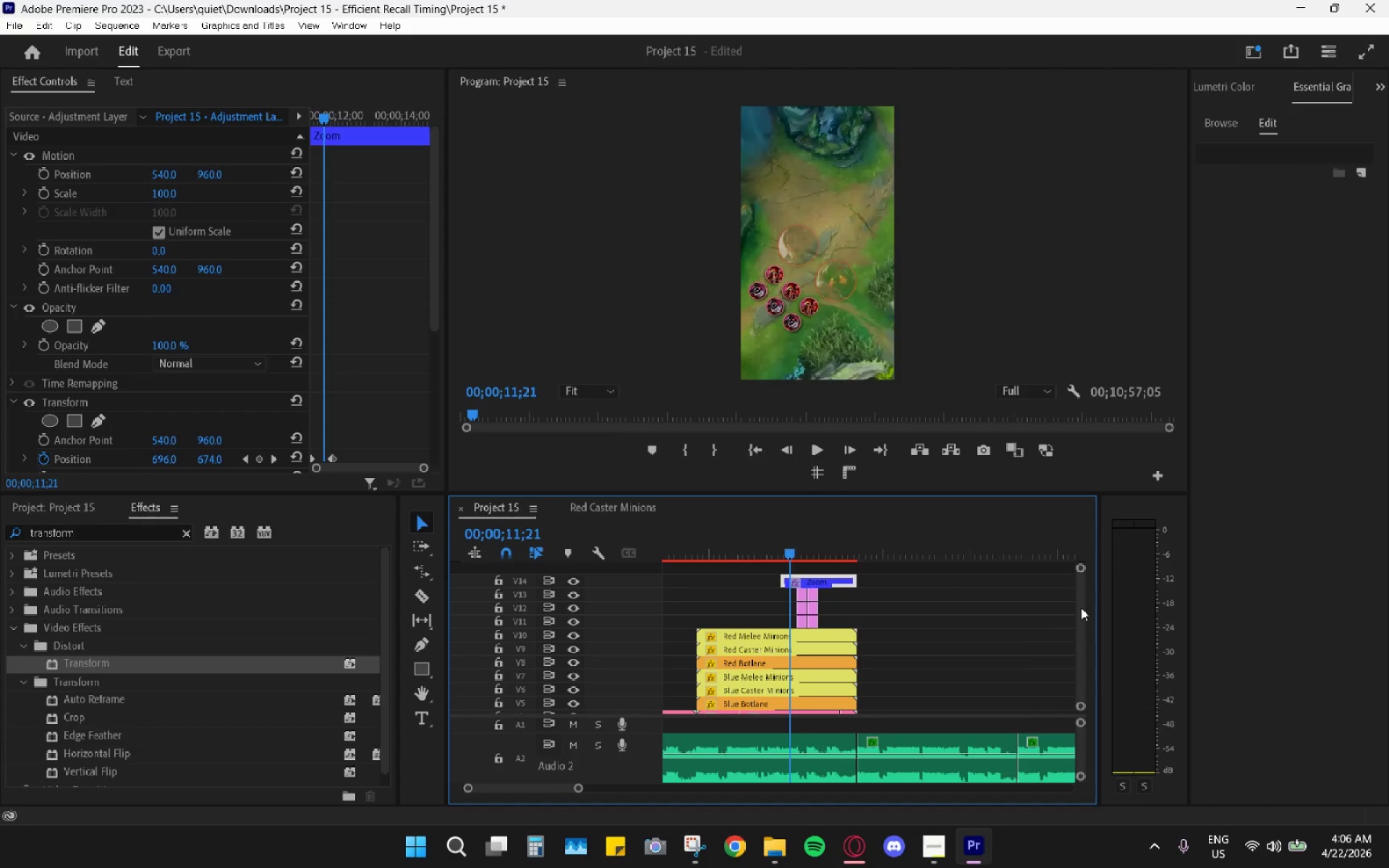 
left_click_drag(start_coordinate=[1083, 603], to_coordinate=[1087, 597])
 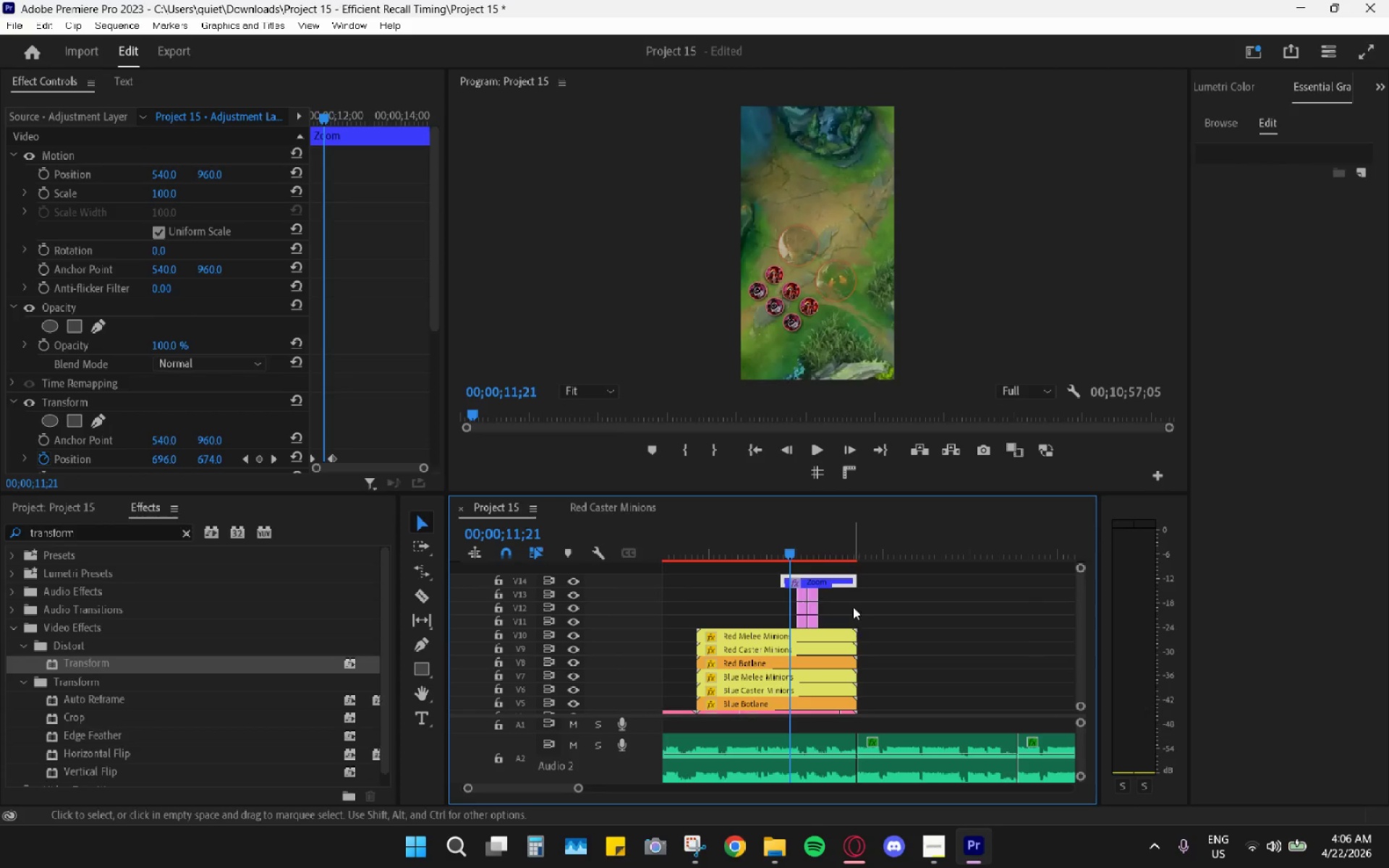 
left_click_drag(start_coordinate=[917, 591], to_coordinate=[710, 703])
 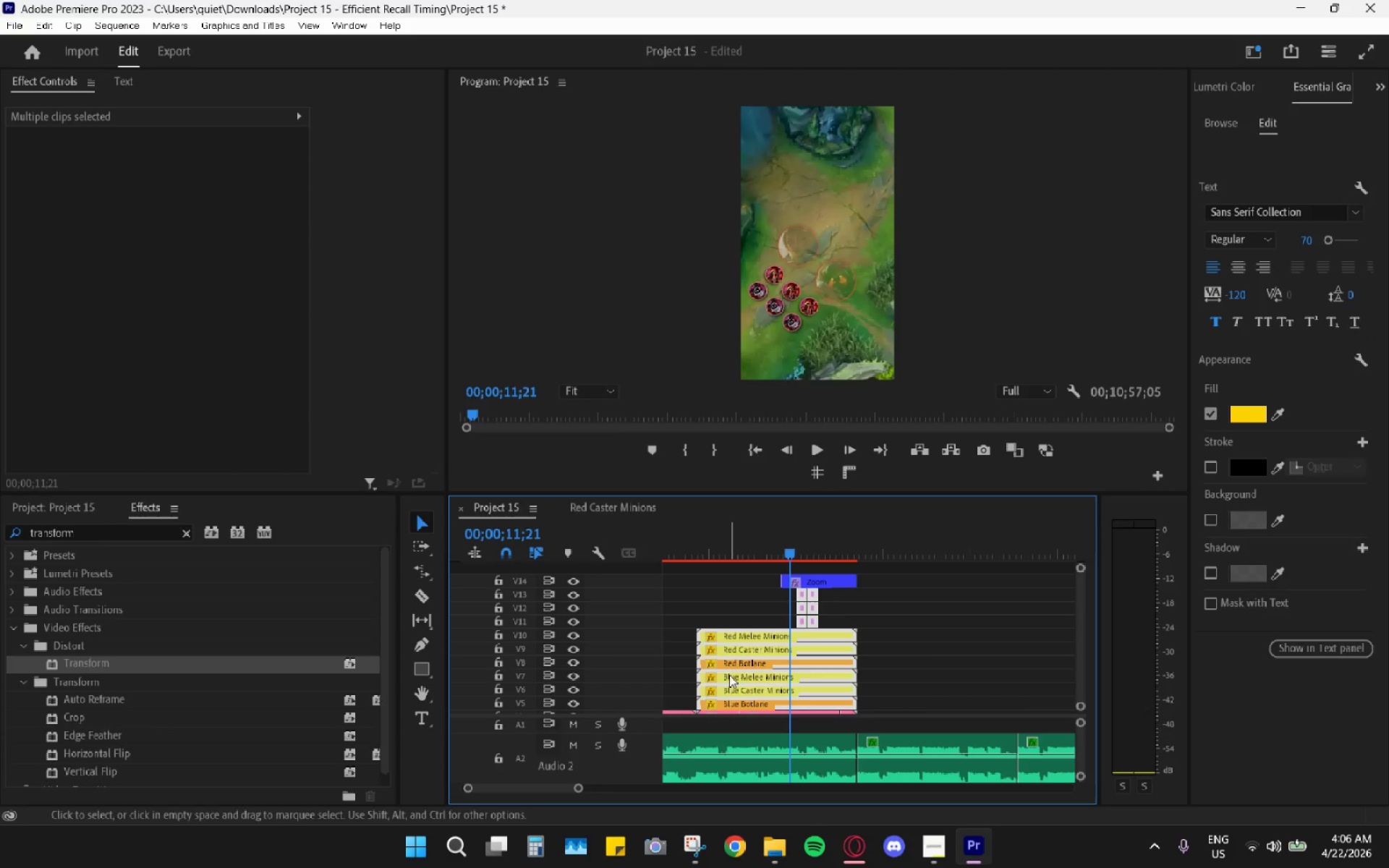 
right_click([734, 669])
 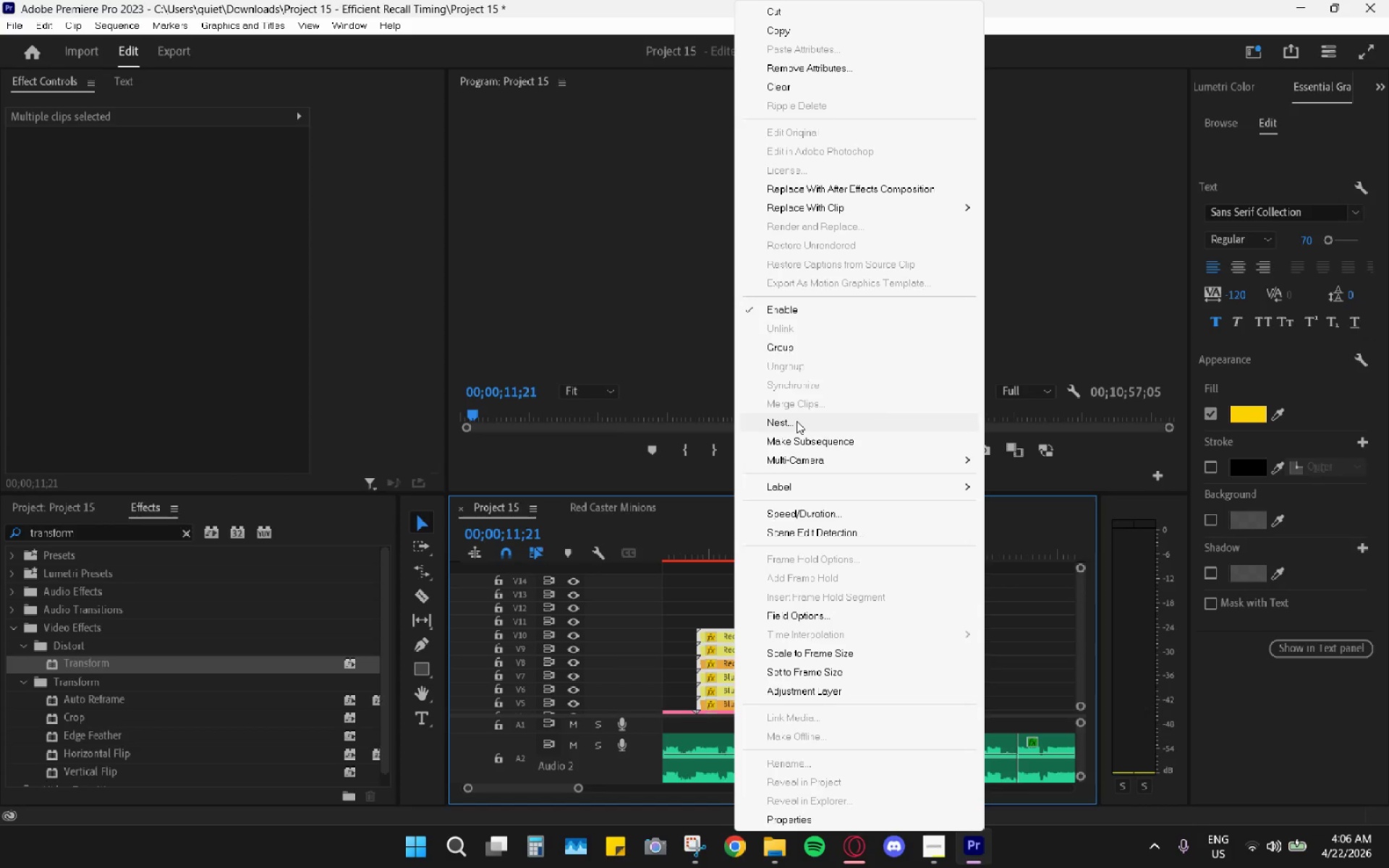 
wait(6.45)
 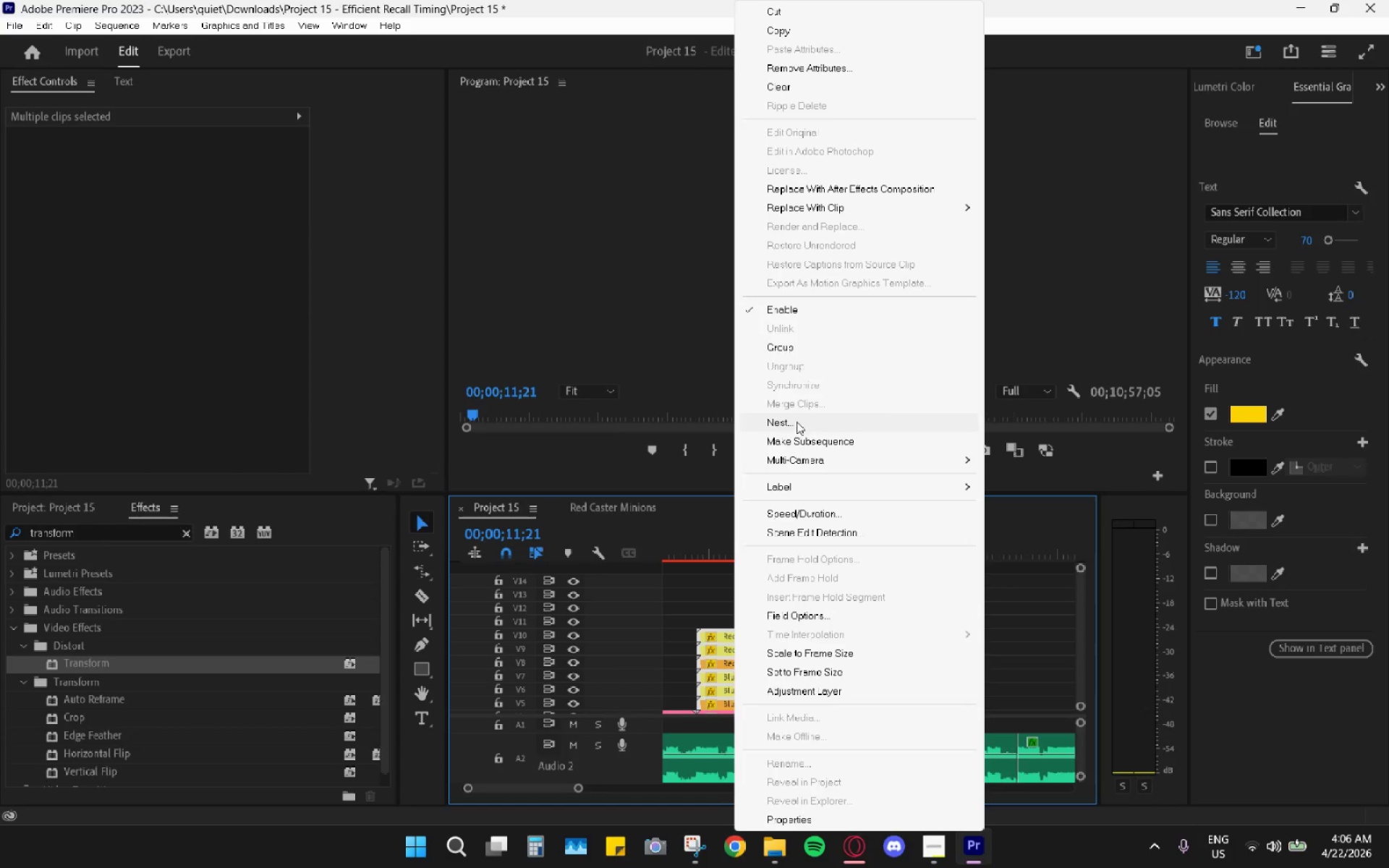 
left_click([797, 421])
 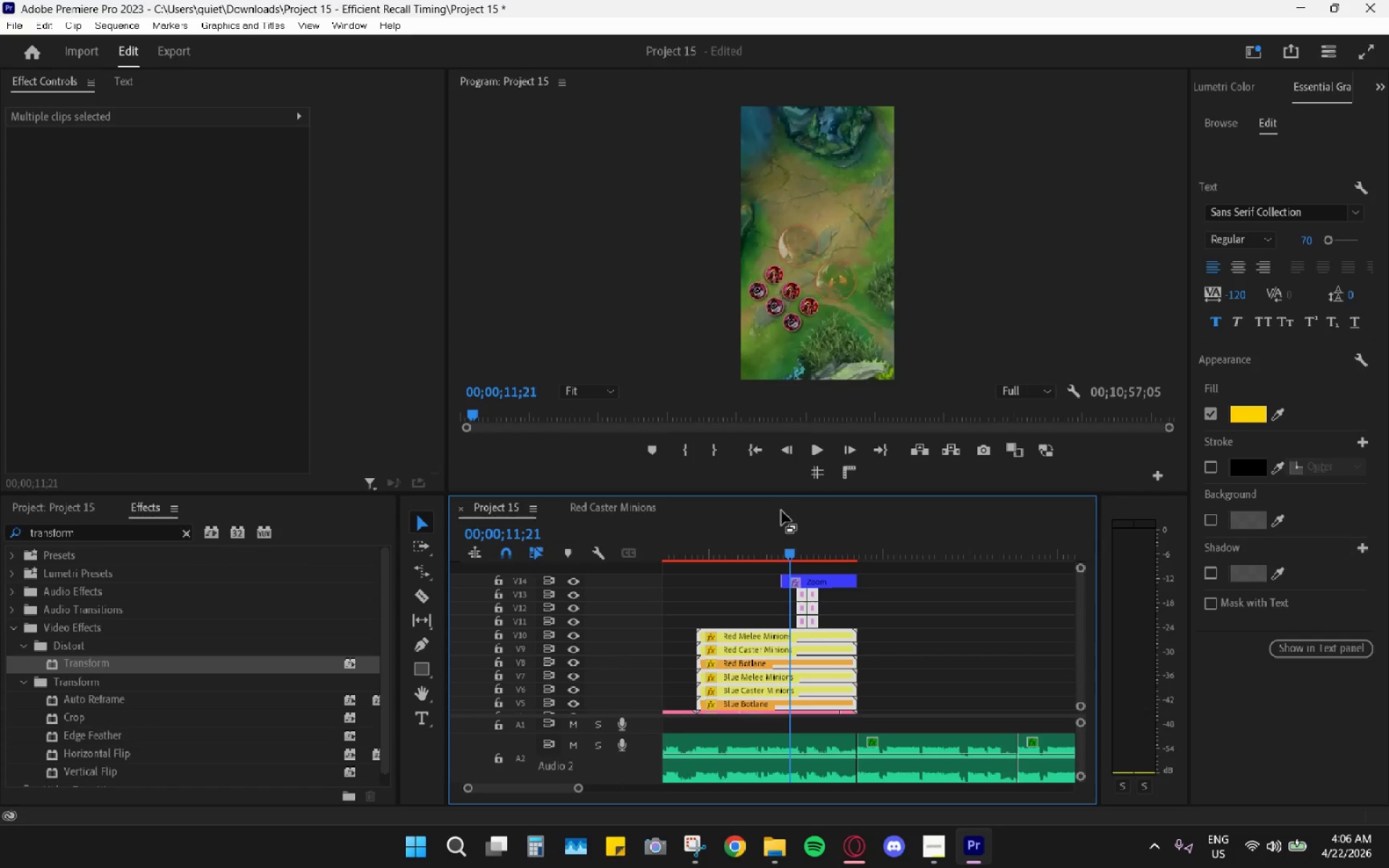 
wait(9.58)
 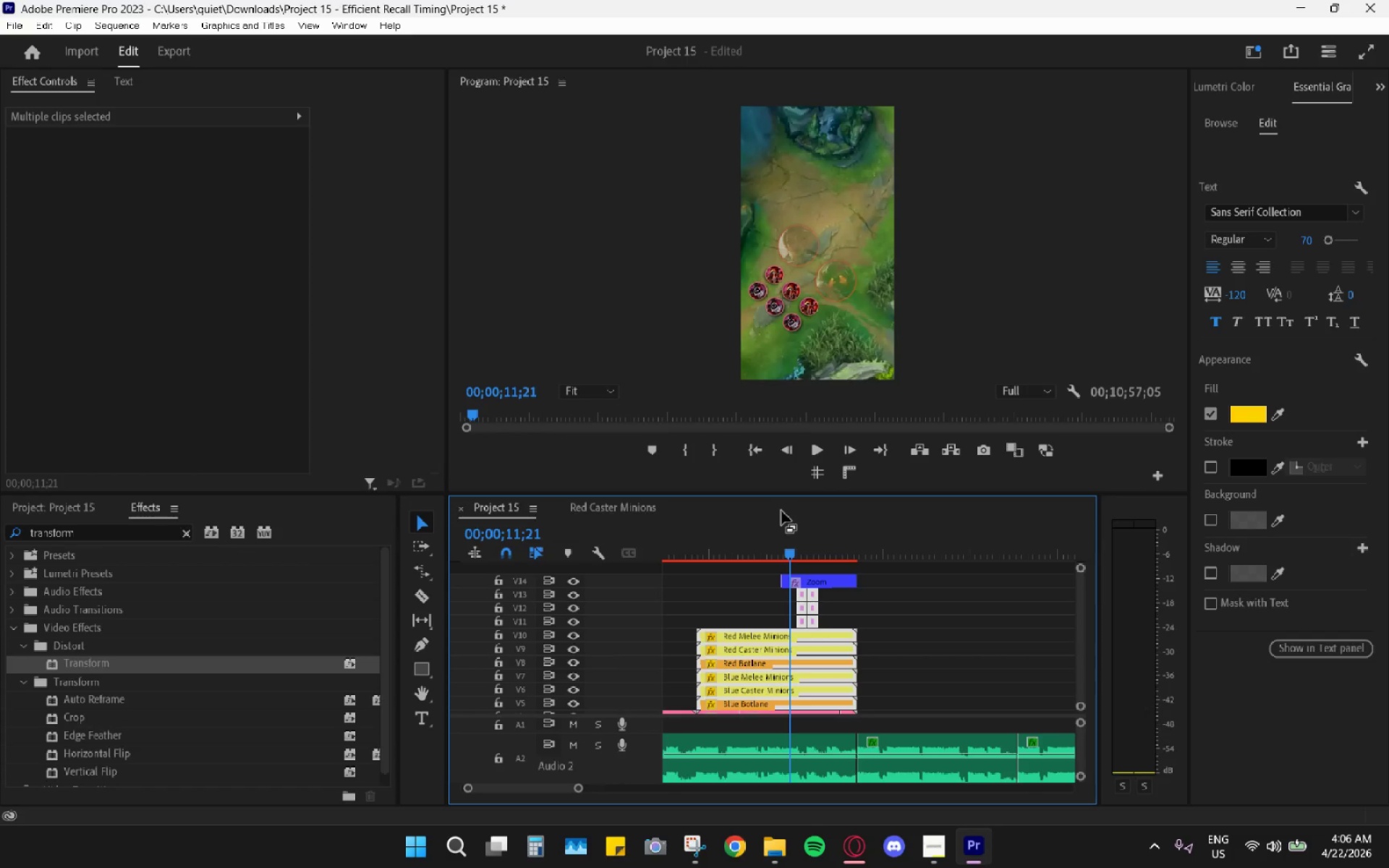 
type(Graphics)
 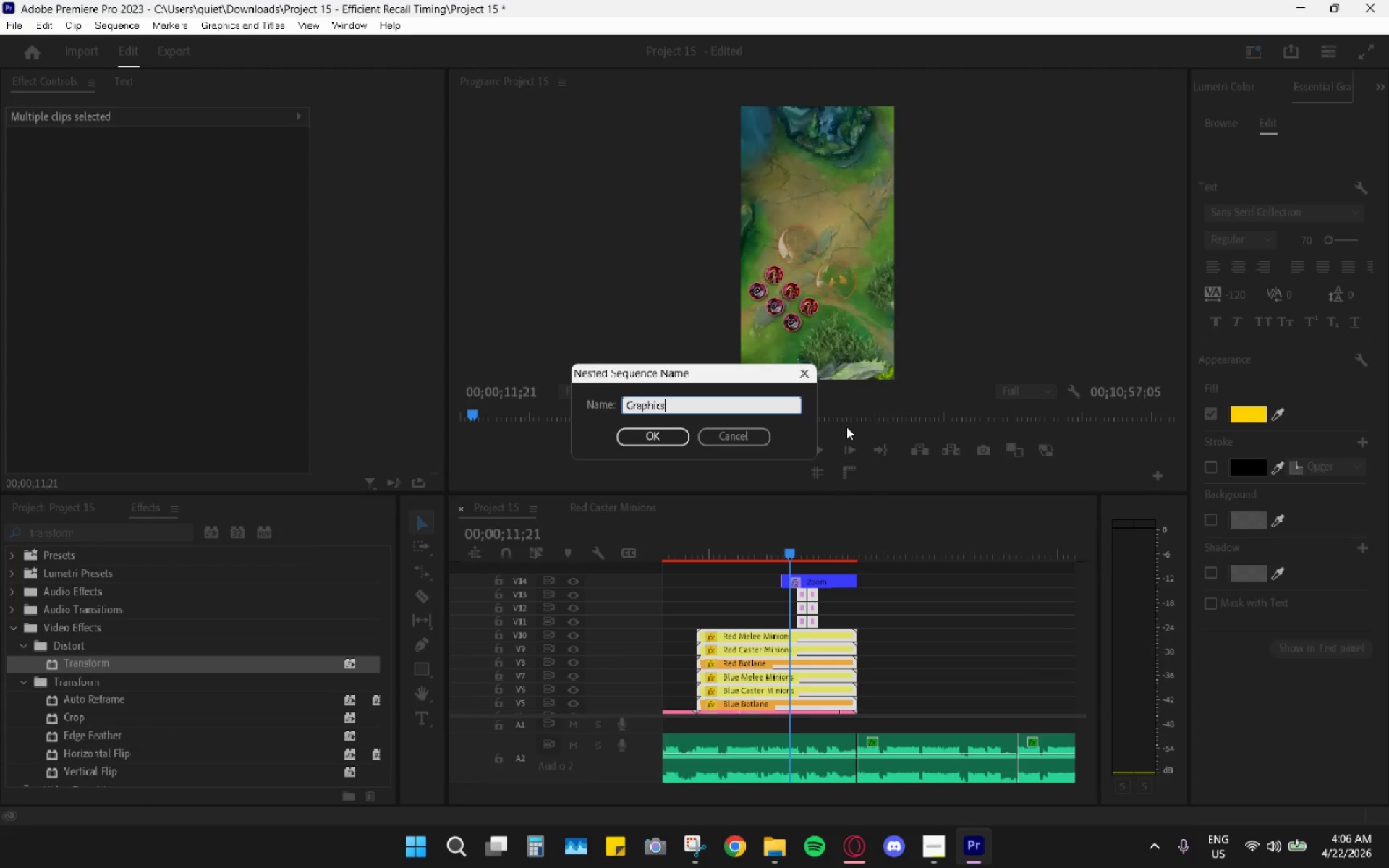 
key(Enter)
 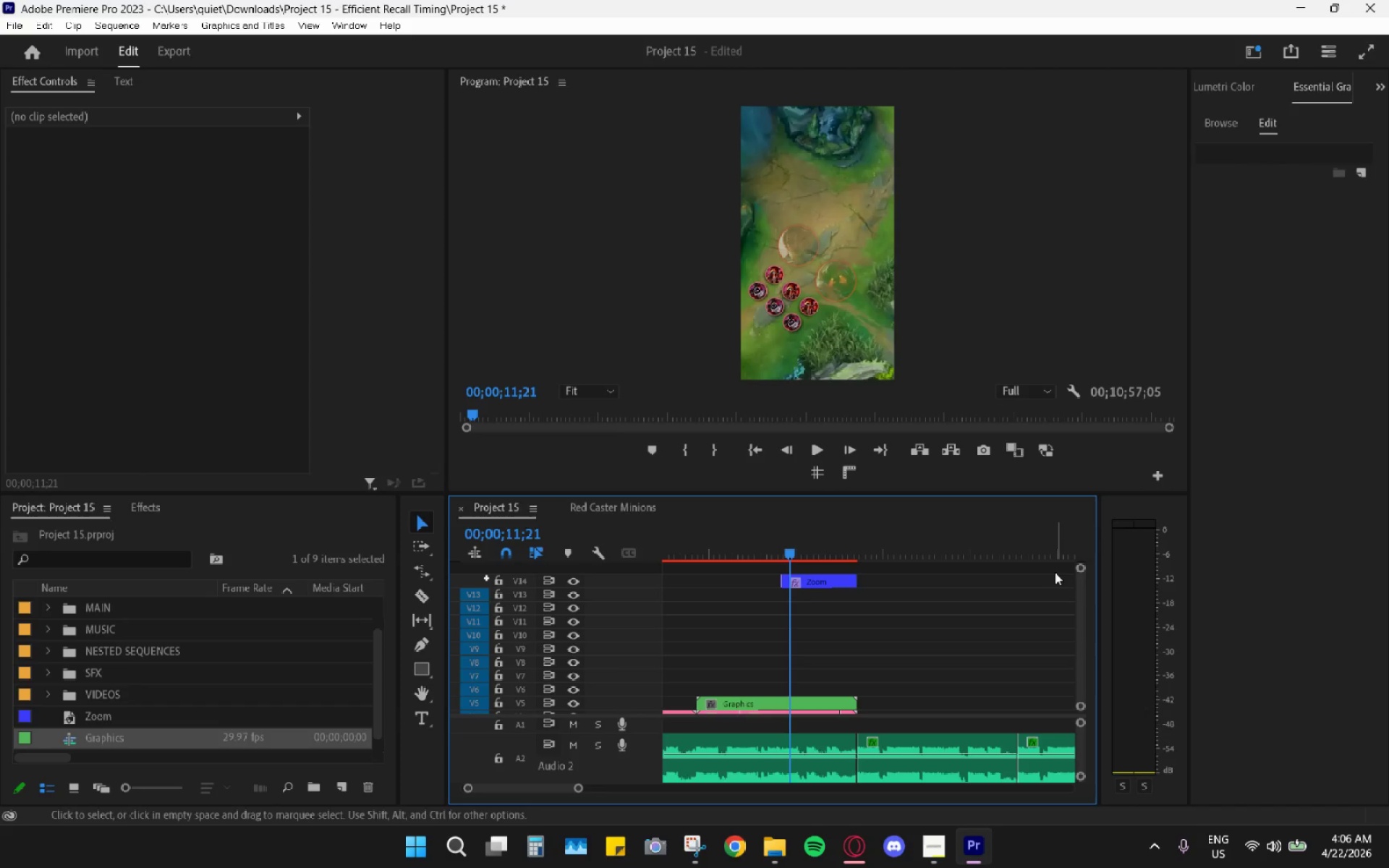 
left_click_drag(start_coordinate=[1084, 578], to_coordinate=[1076, 618])
 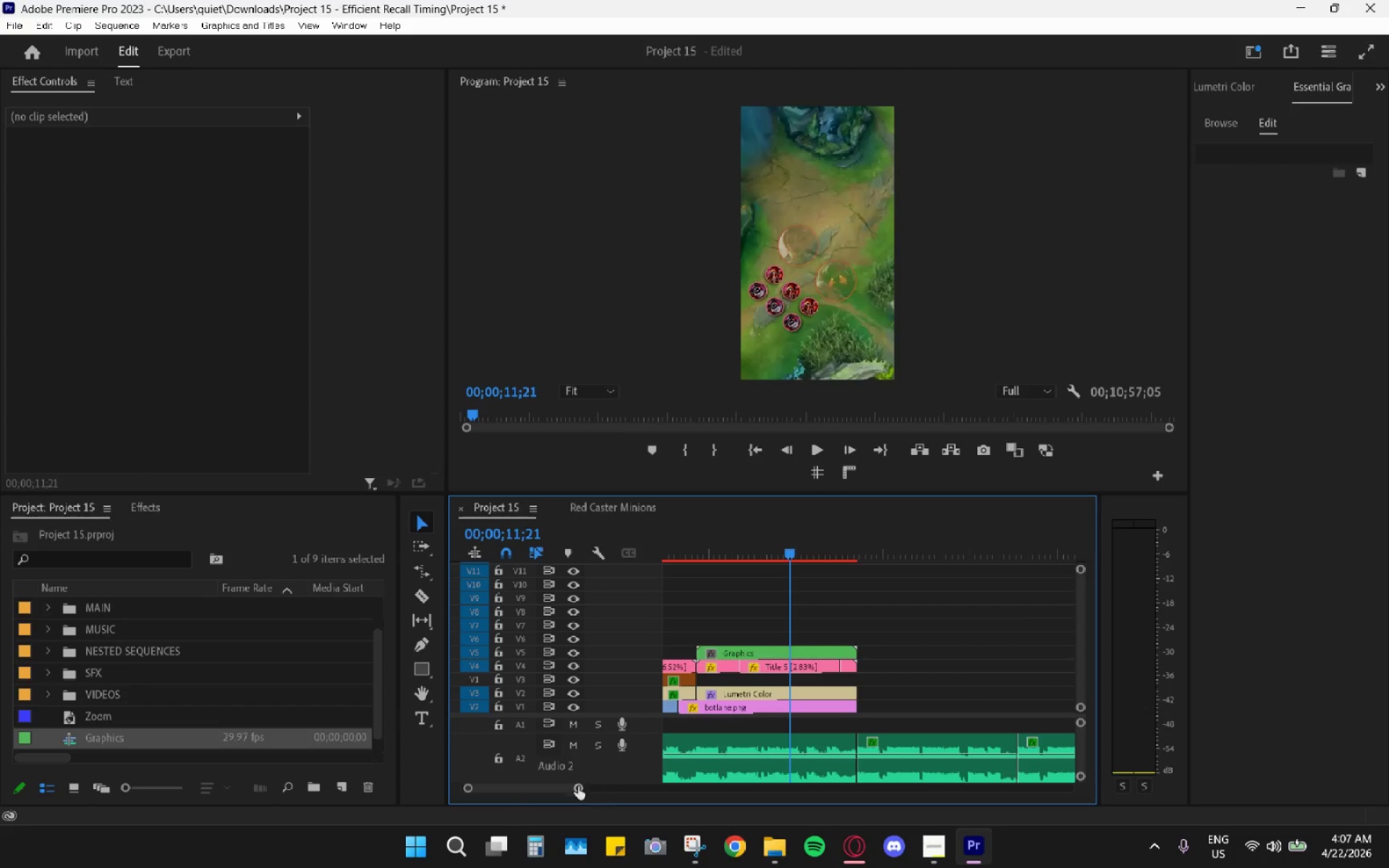 
left_click_drag(start_coordinate=[563, 788], to_coordinate=[514, 788])
 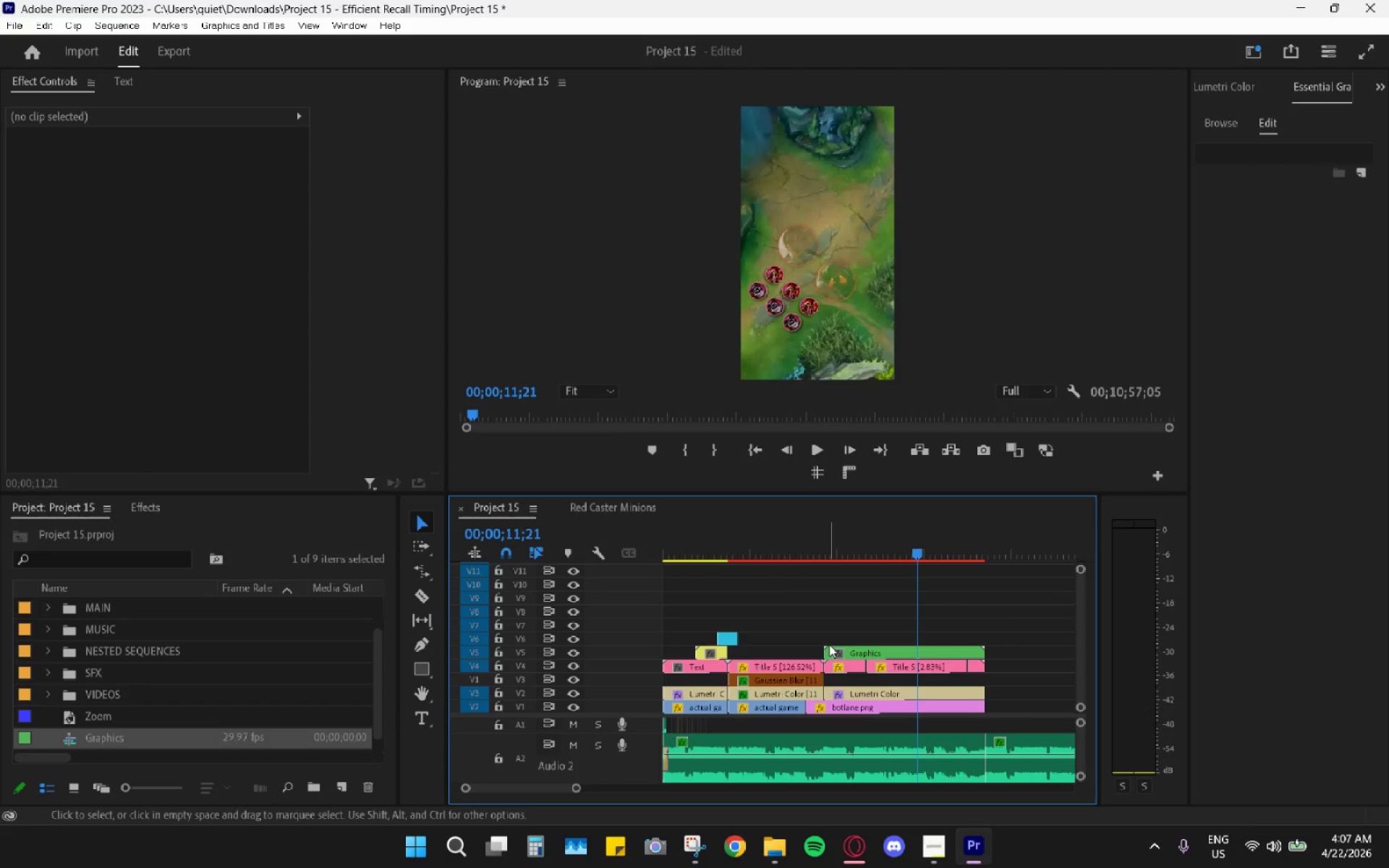 
right_click([847, 649])
 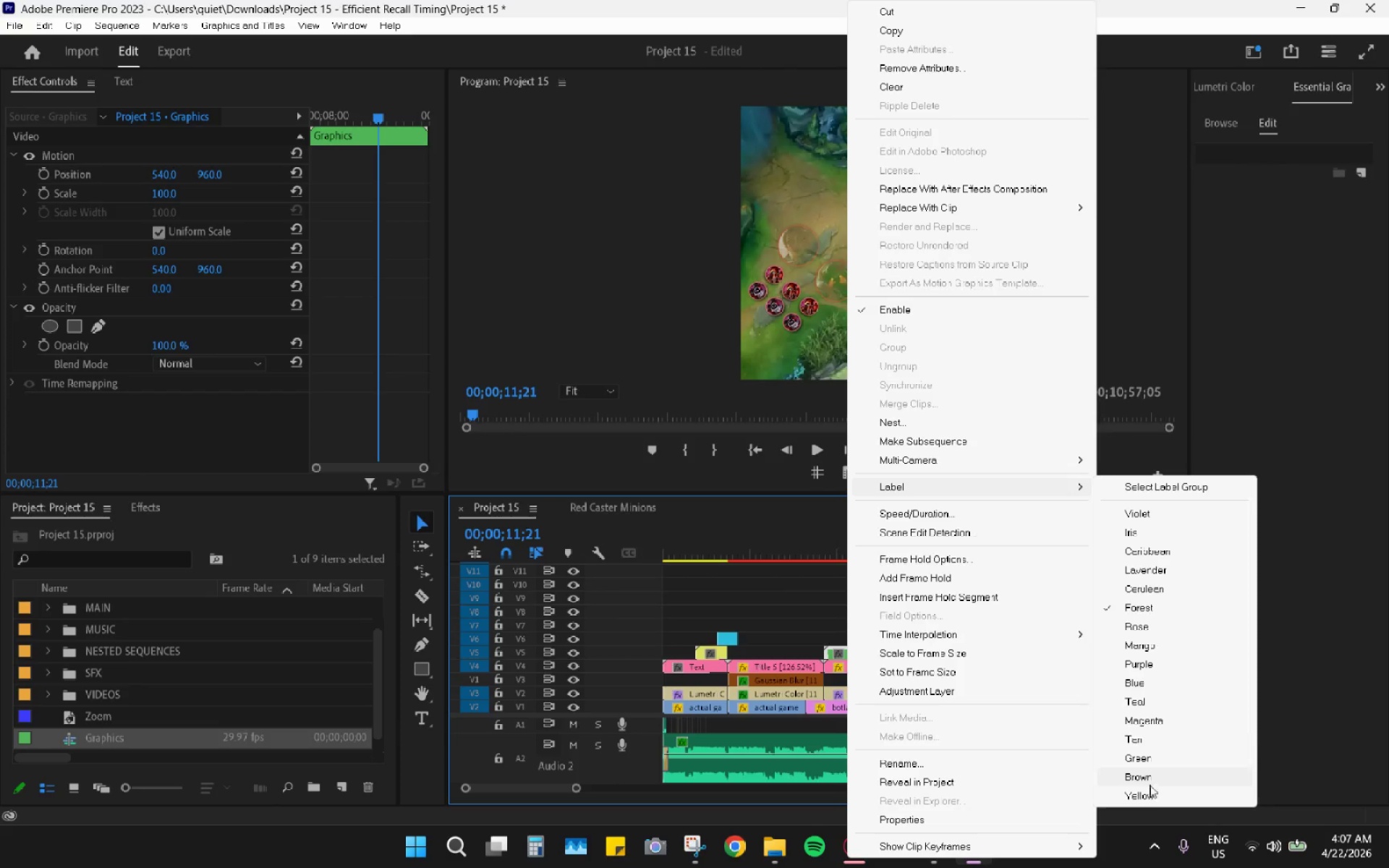 
left_click([1155, 791])
 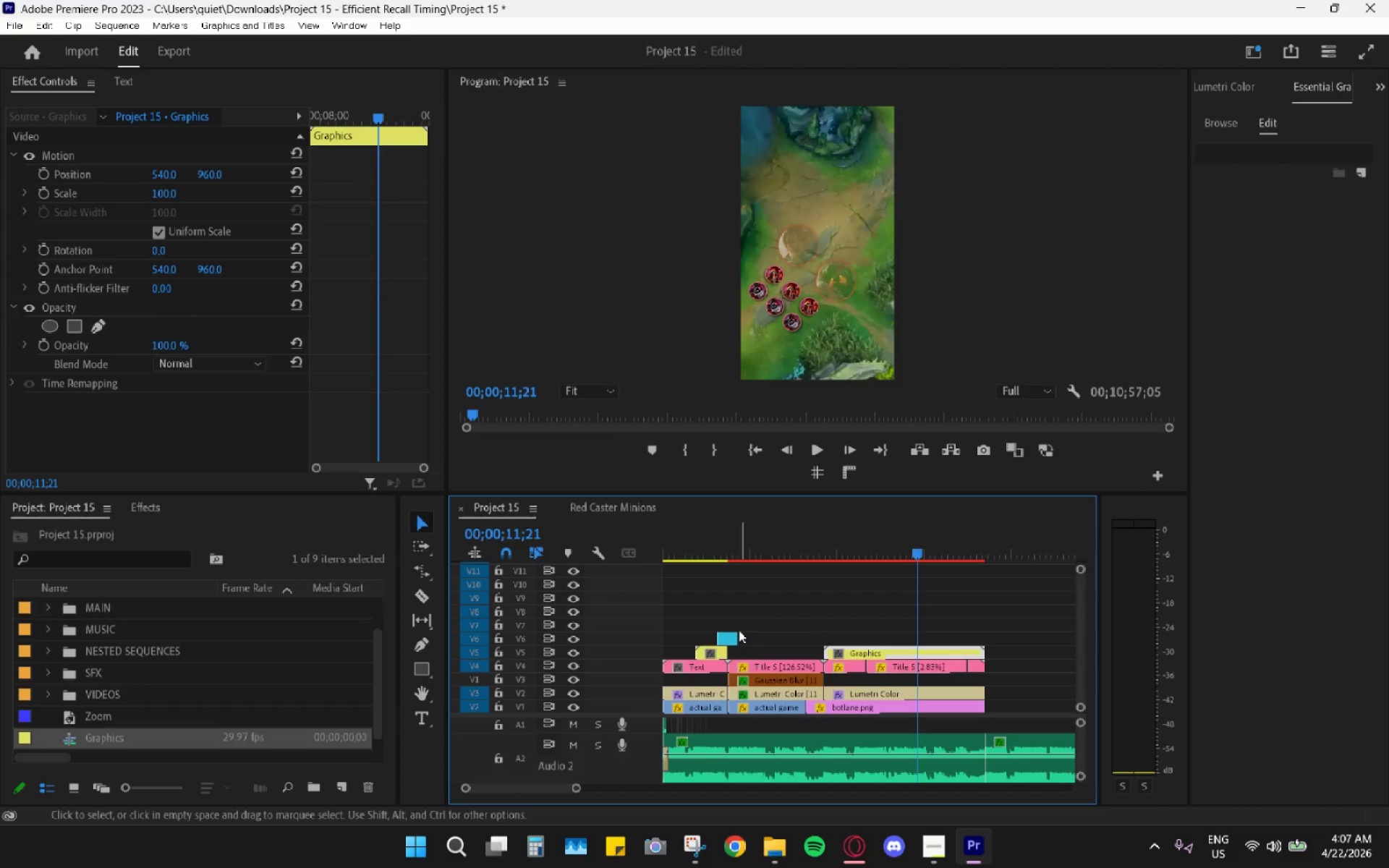 
hold_key(key=AltLeft, duration=1.44)
left_click_drag(start_coordinate=[726, 637], to_coordinate=[726, 620])
 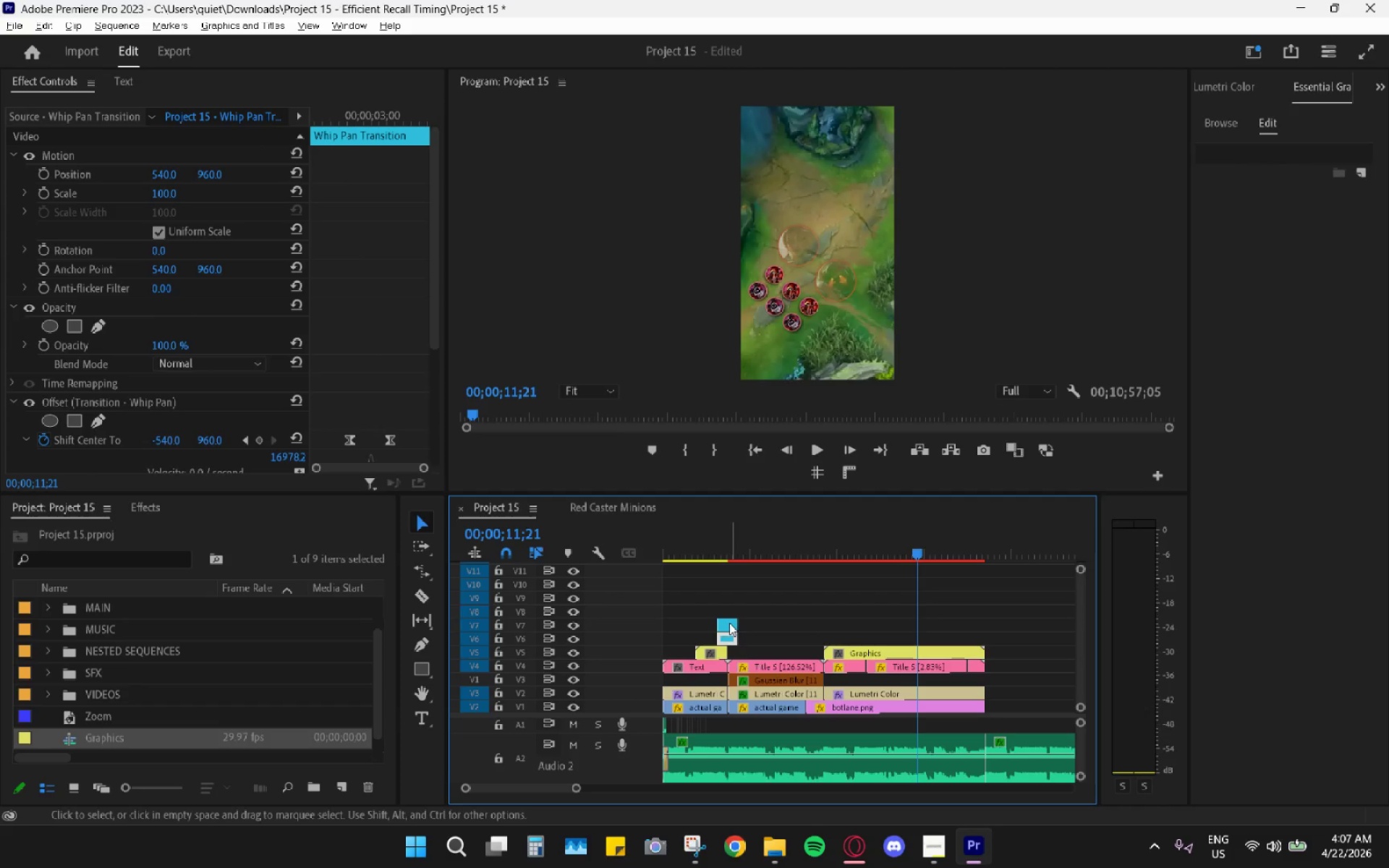 
left_click_drag(start_coordinate=[729, 623], to_coordinate=[827, 638])
 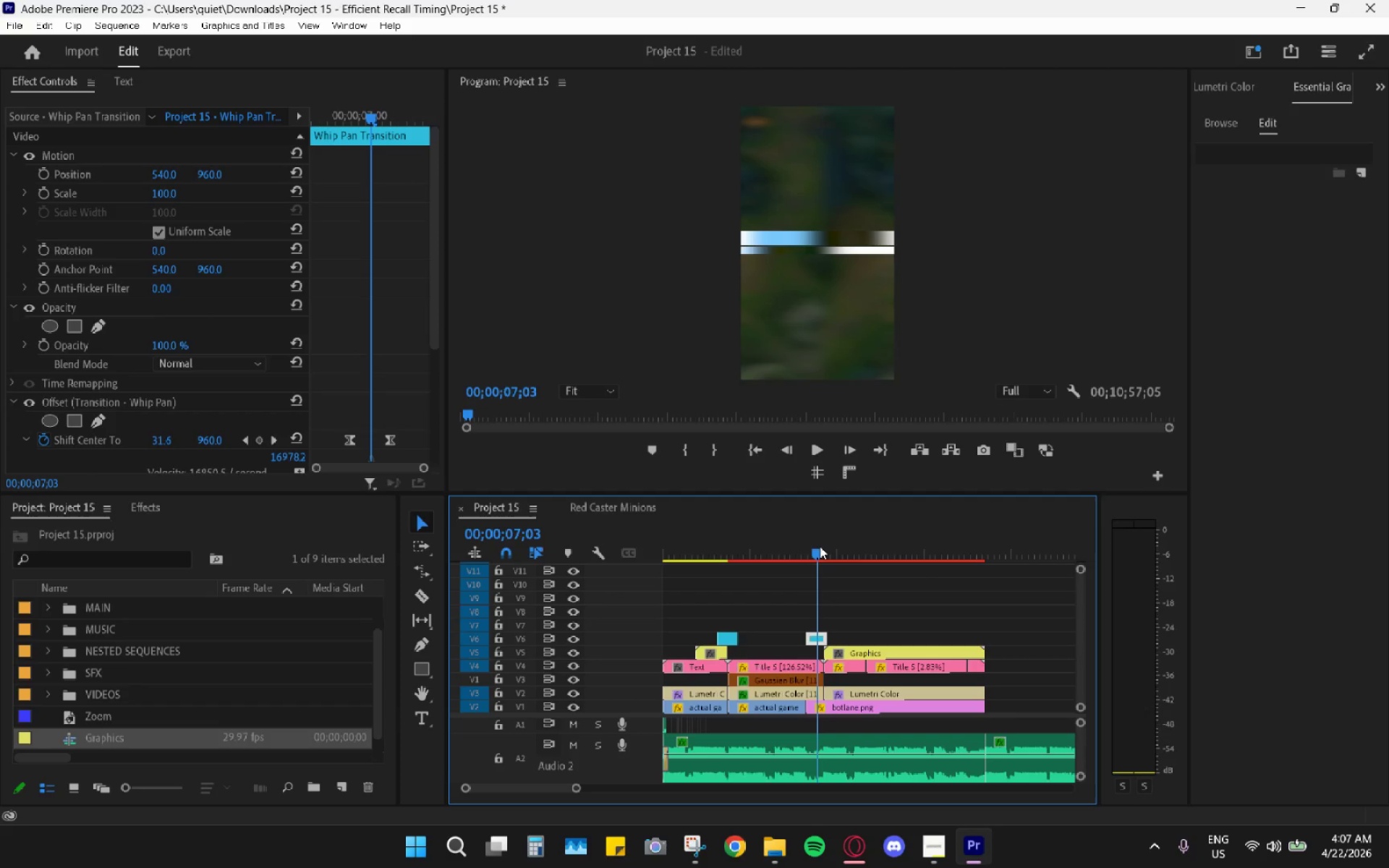 
hold_key(key=AltLeft, duration=0.78)
scroll: coordinate [813, 644], scroll_direction: up, amount: 9.0
 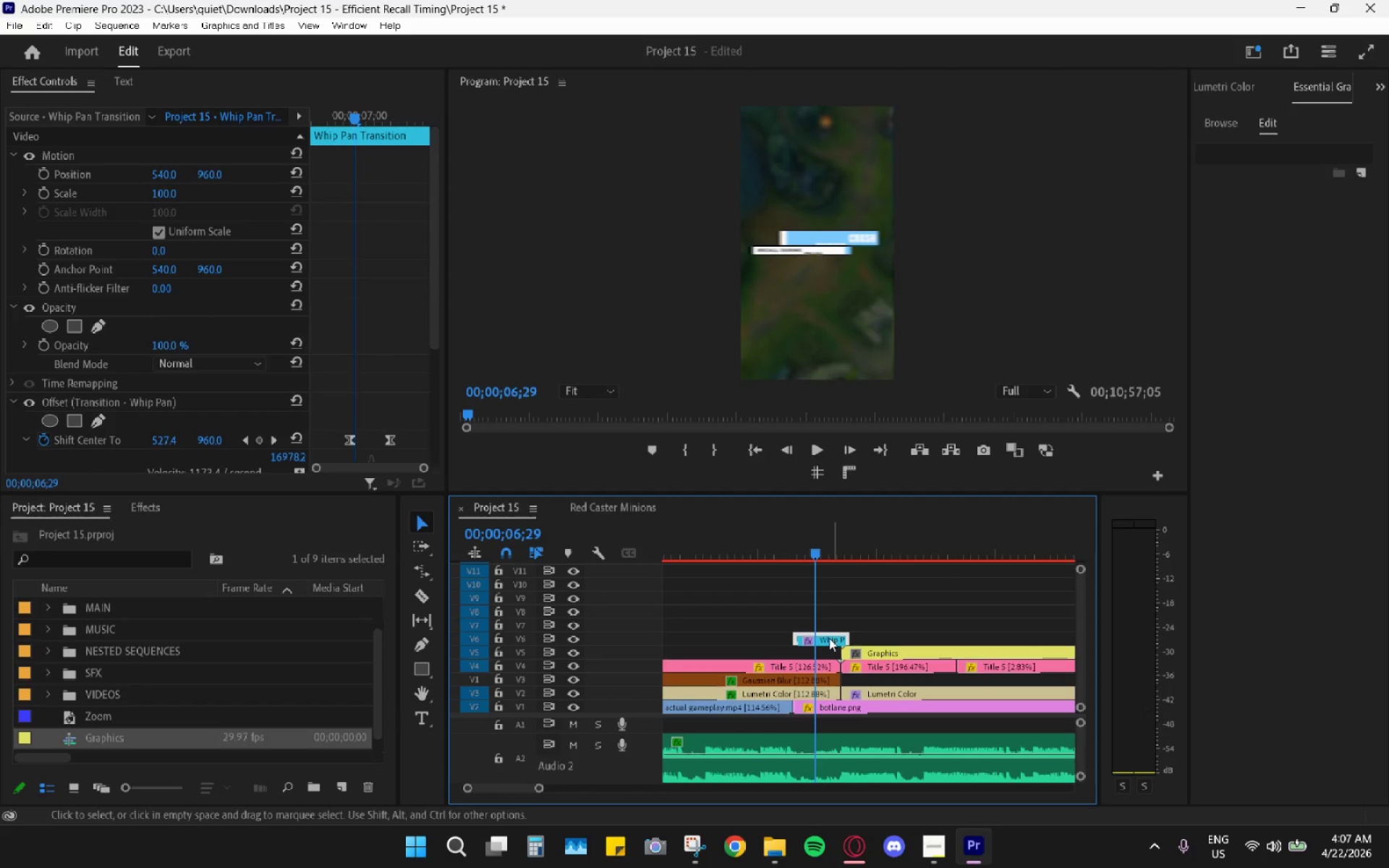 
left_click_drag(start_coordinate=[828, 639], to_coordinate=[849, 637])
 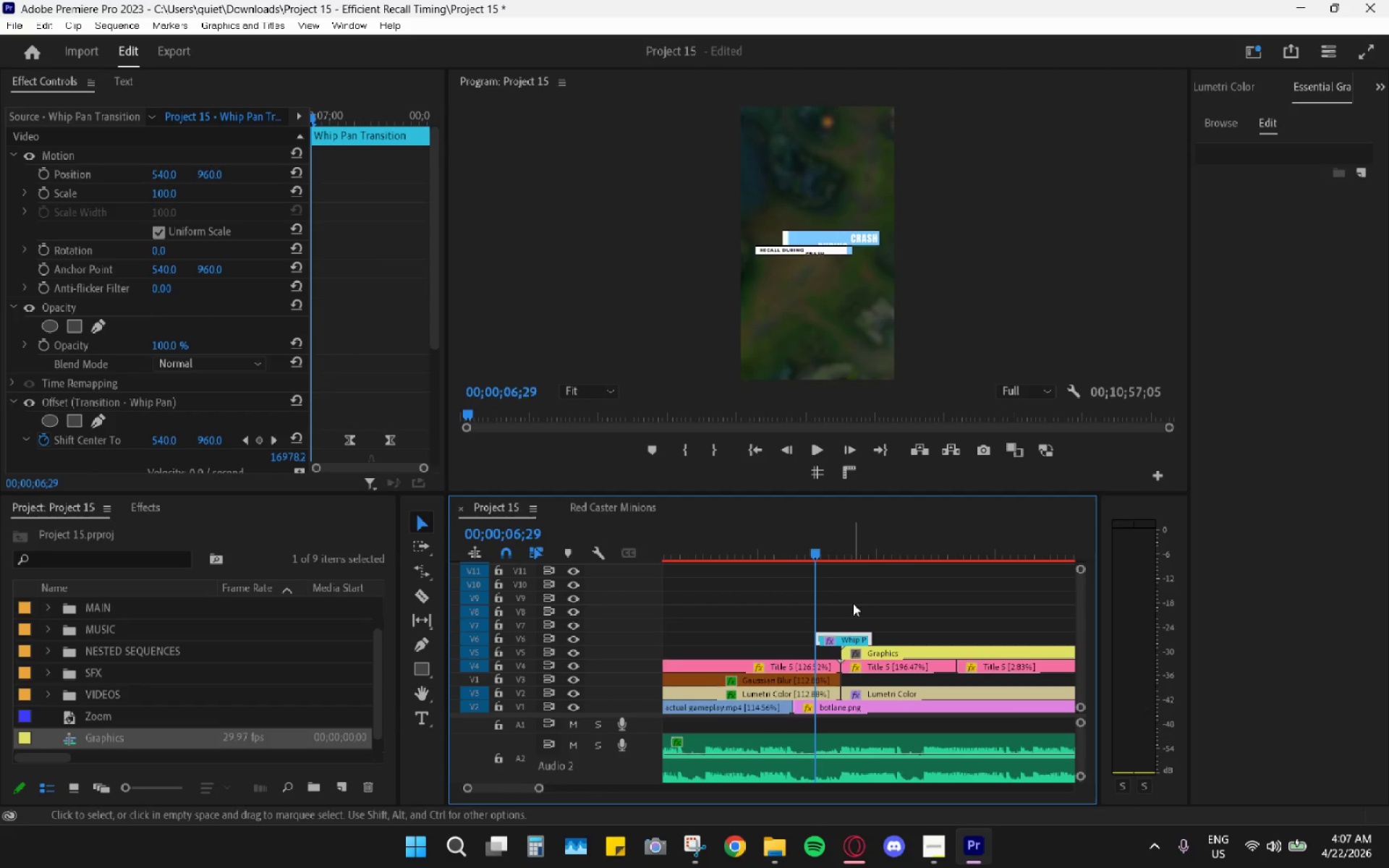 
hold_key(key=AltLeft, duration=0.58)
scroll: coordinate [829, 579], scroll_direction: up, amount: 7.0
 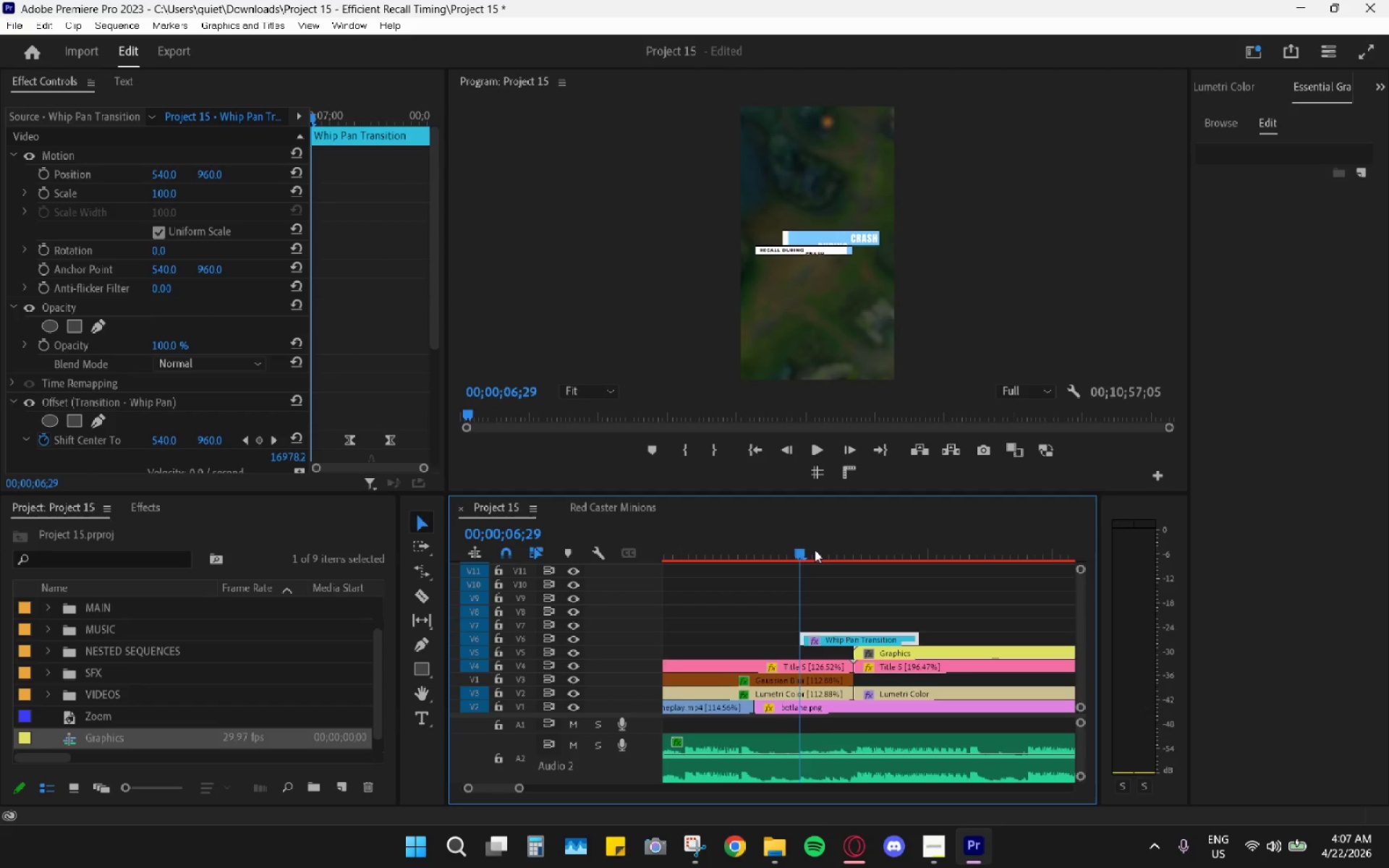 
left_click_drag(start_coordinate=[811, 548], to_coordinate=[801, 544])
 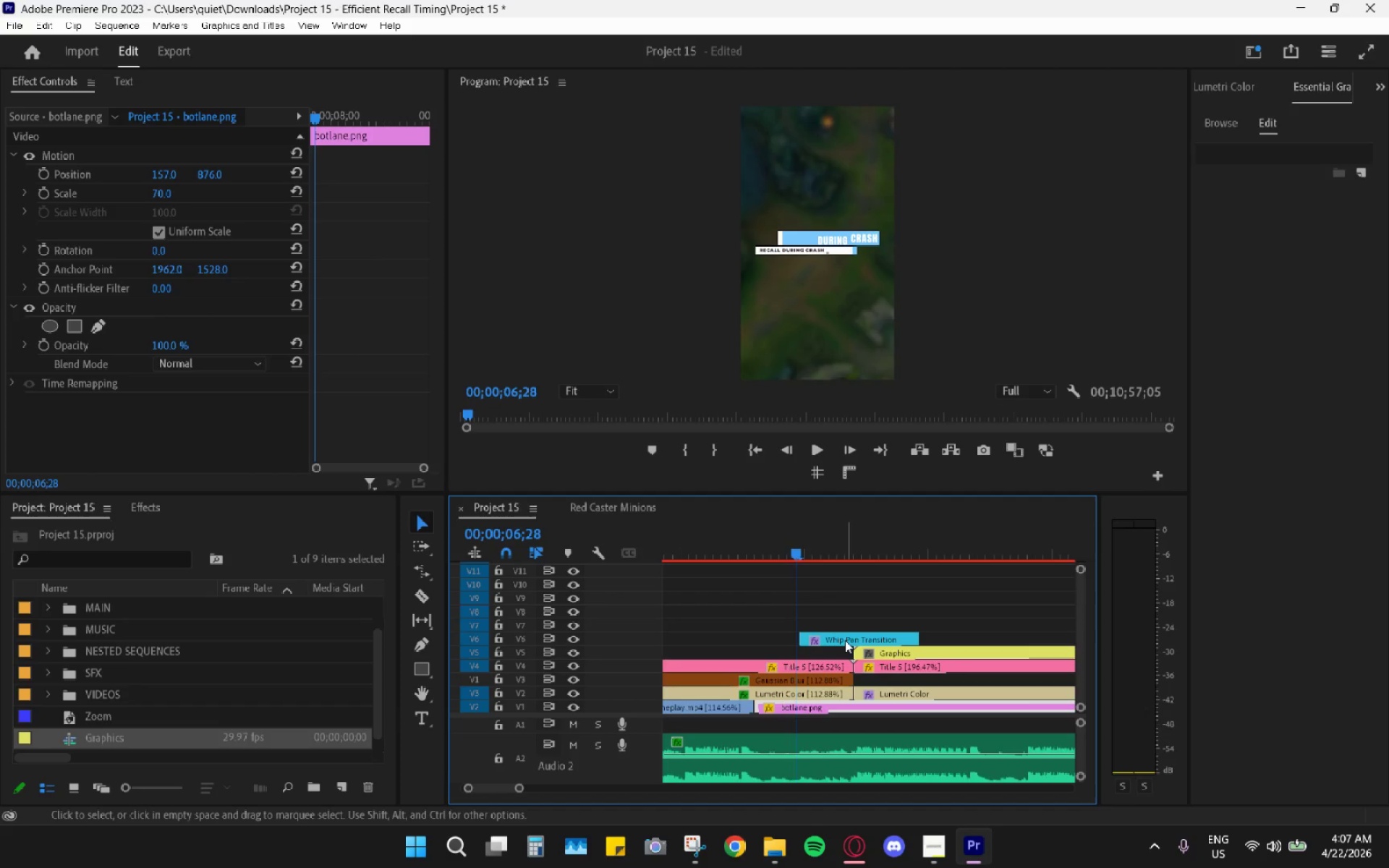 
left_click_drag(start_coordinate=[842, 639], to_coordinate=[832, 637])
 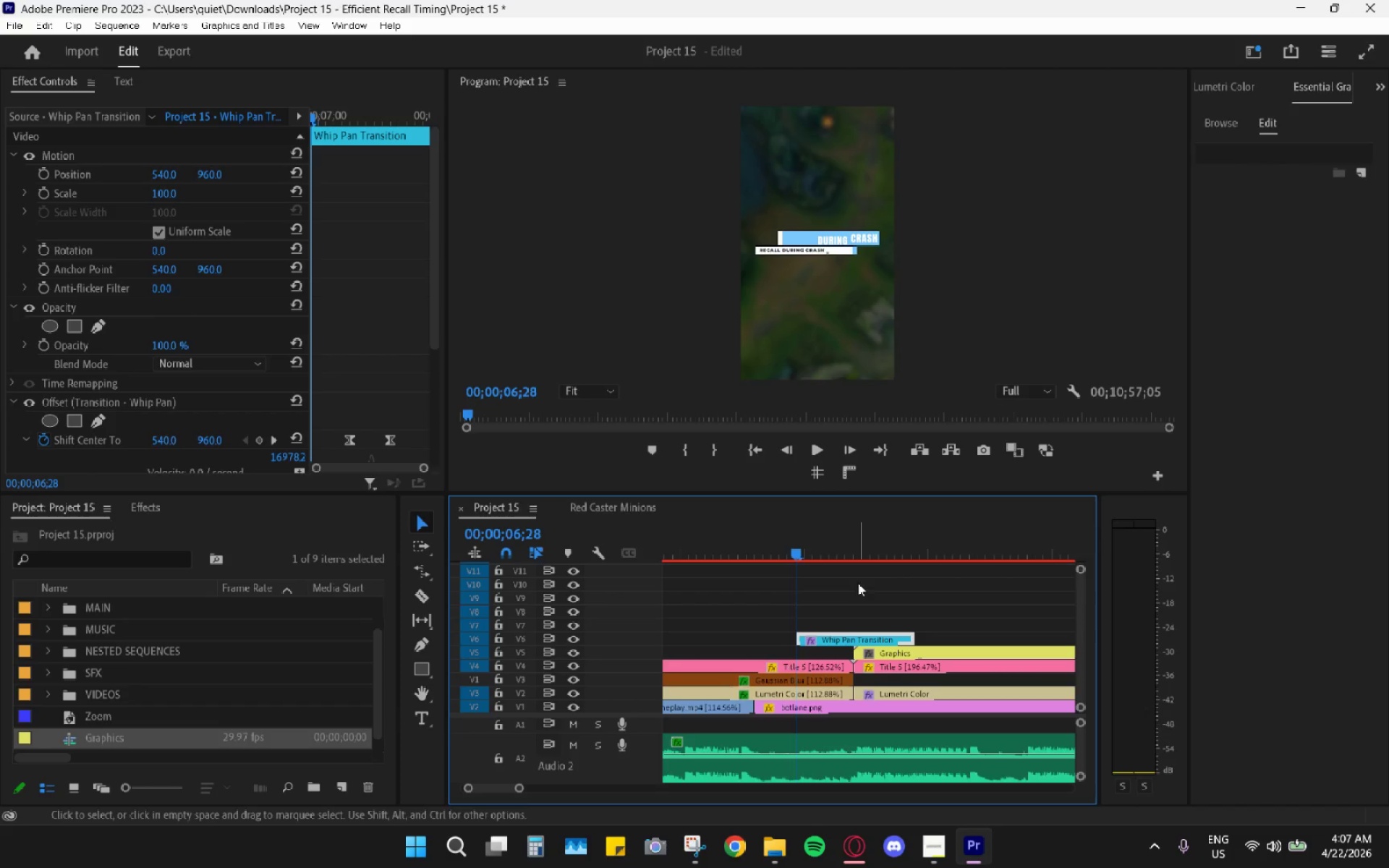 
left_click_drag(start_coordinate=[843, 547], to_coordinate=[857, 551])
 